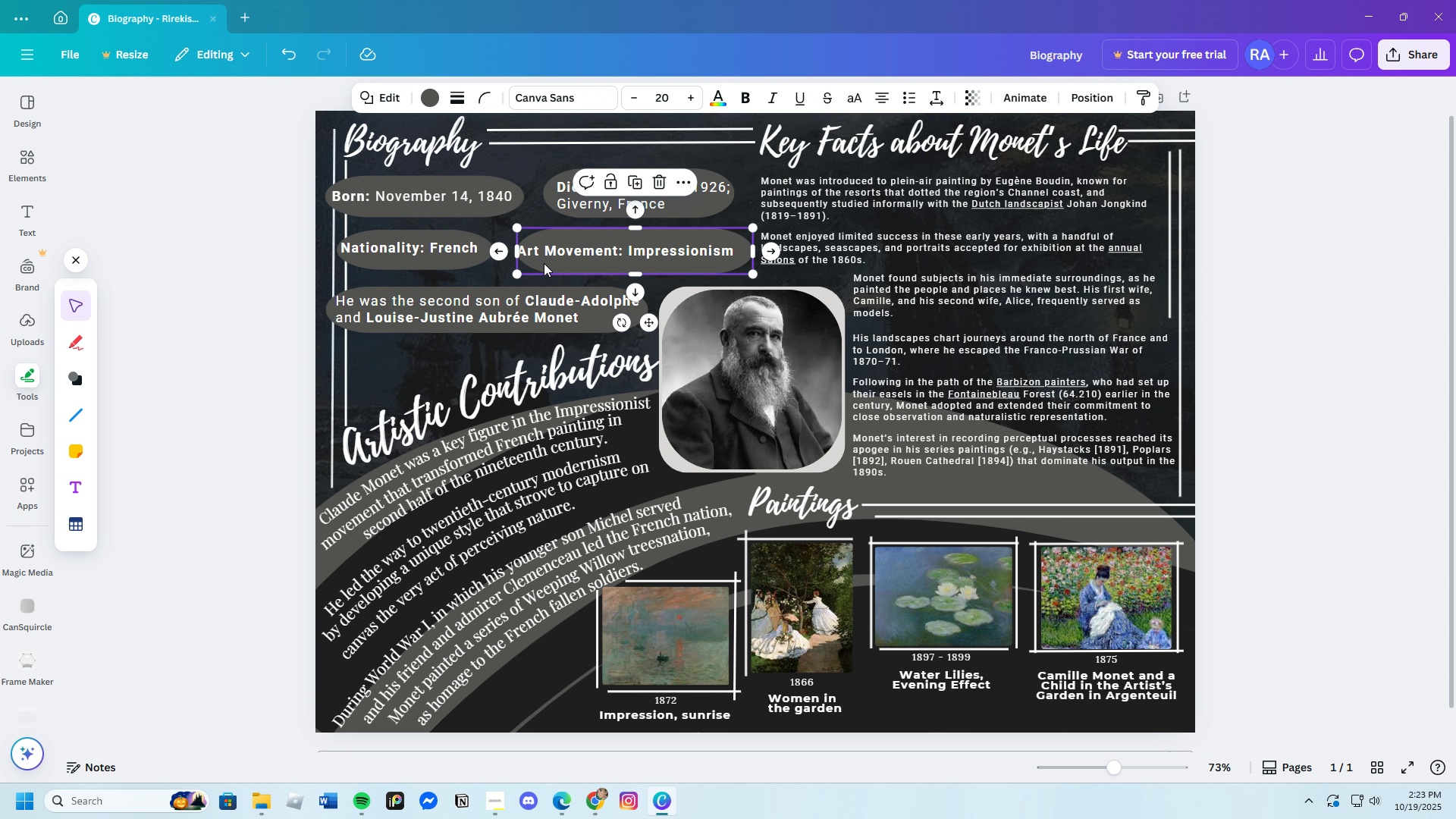 
left_click([544, 263])
 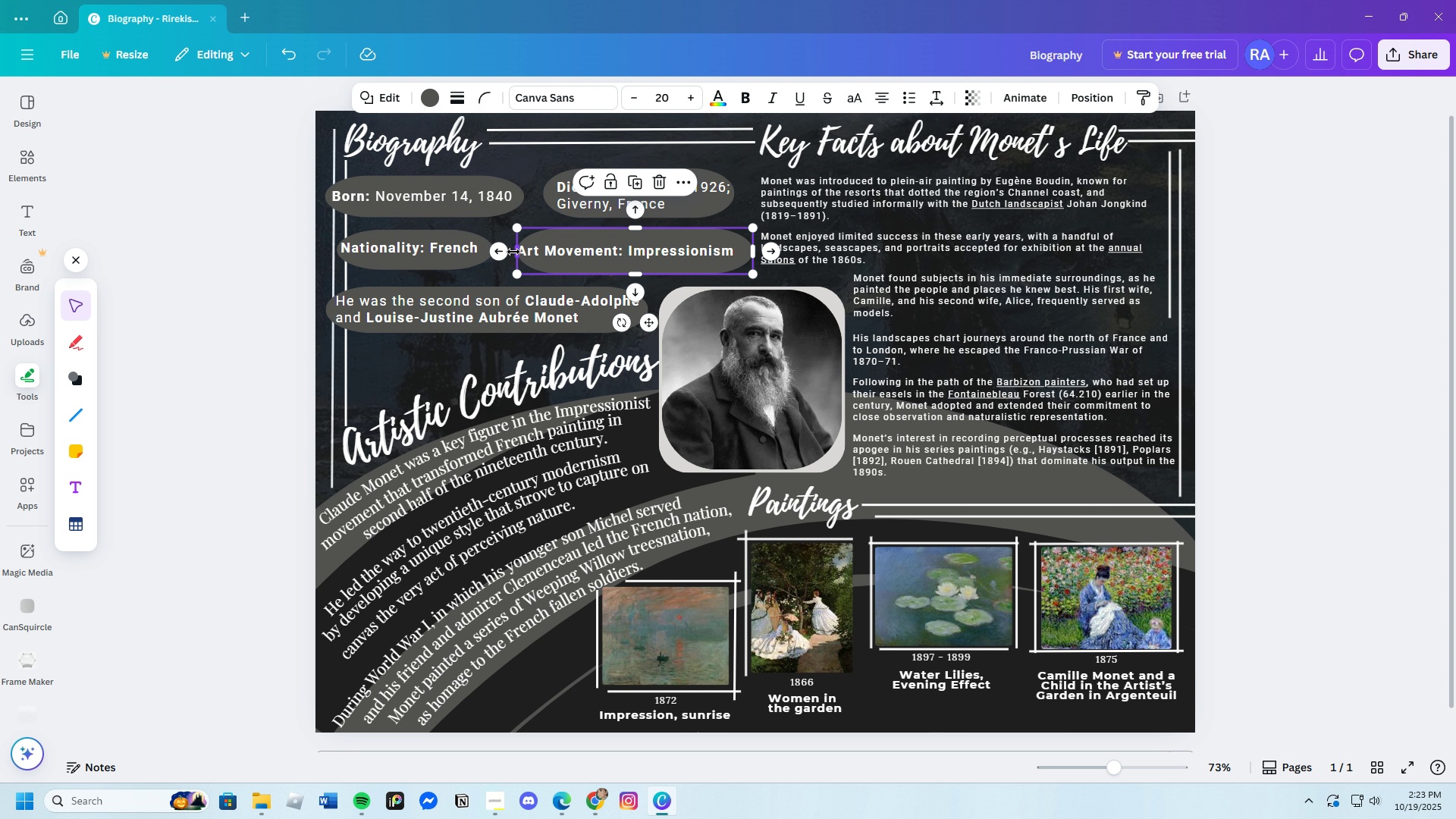 
left_click_drag(start_coordinate=[516, 252], to_coordinate=[507, 253])
 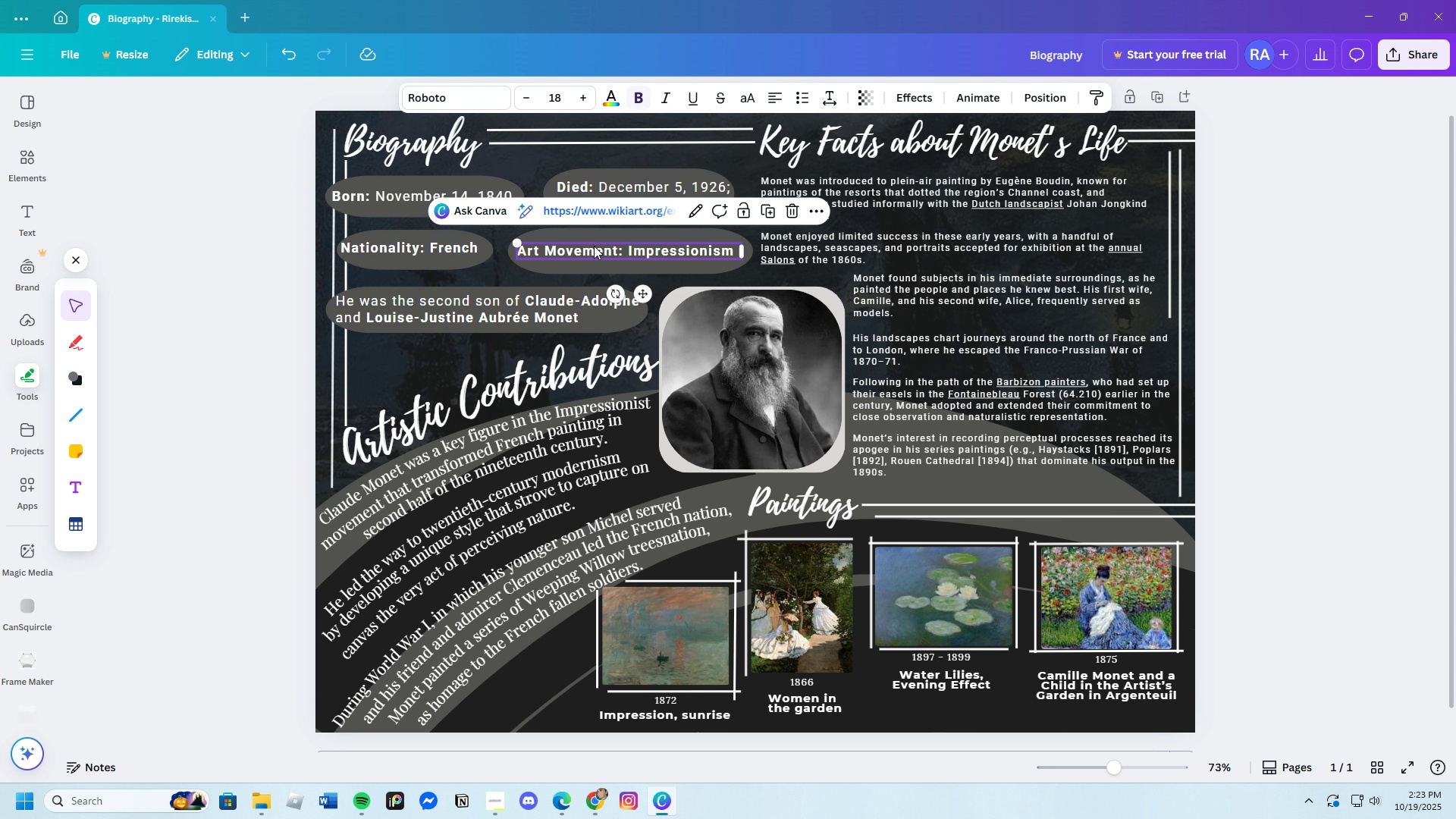 
left_click_drag(start_coordinate=[594, 246], to_coordinate=[600, 246])
 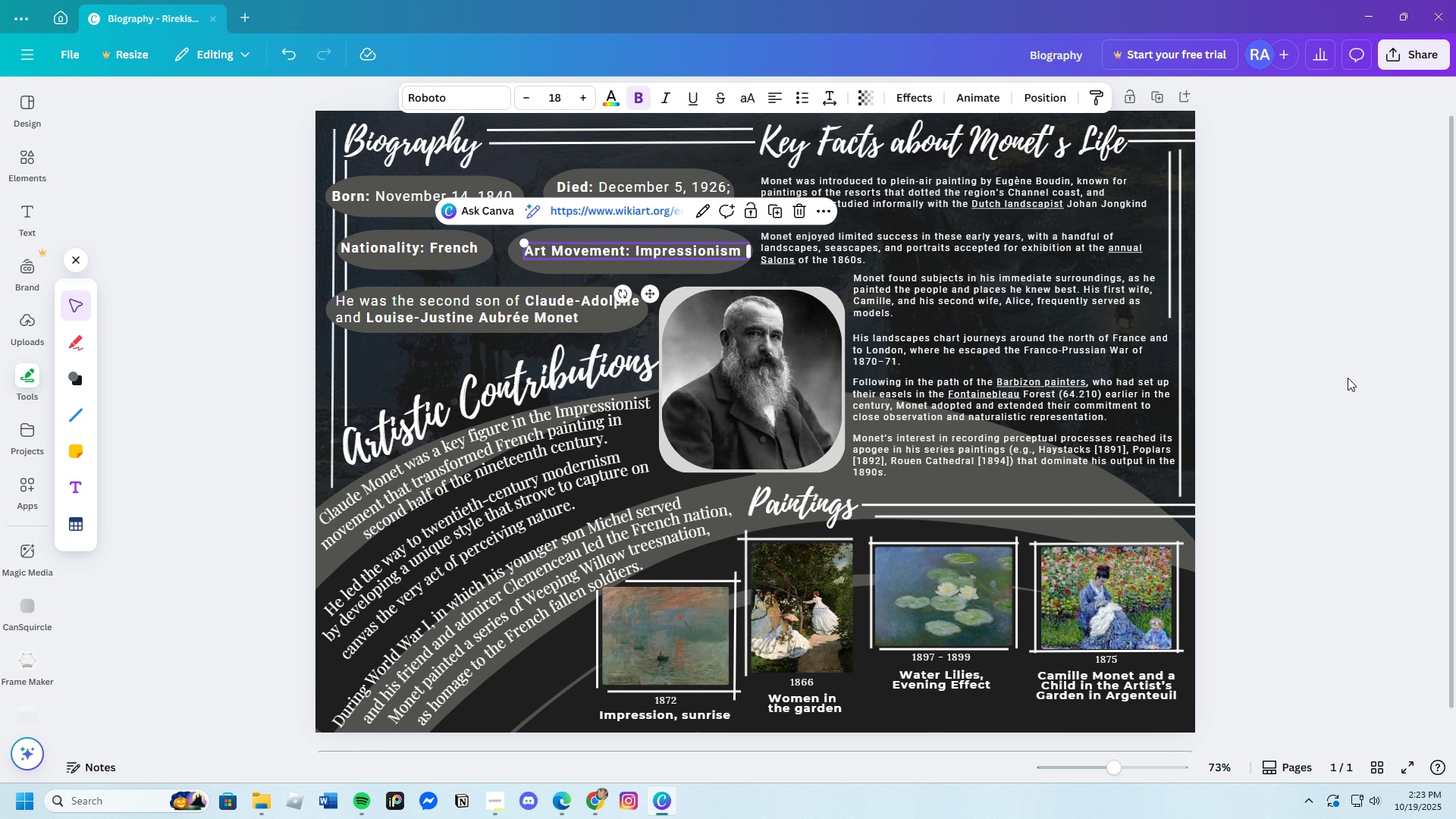 
left_click([1348, 378])
 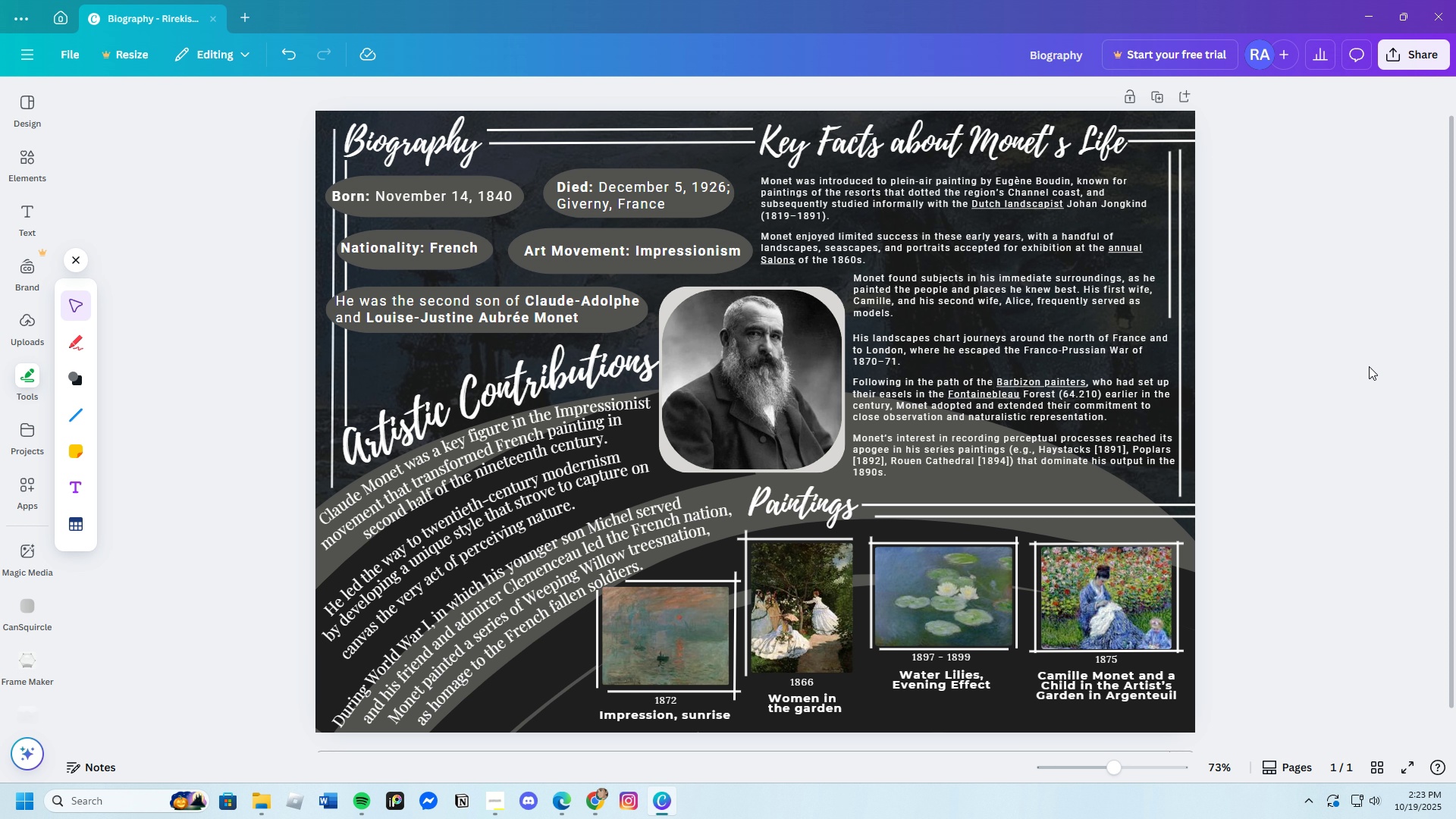 
wait(20.71)
 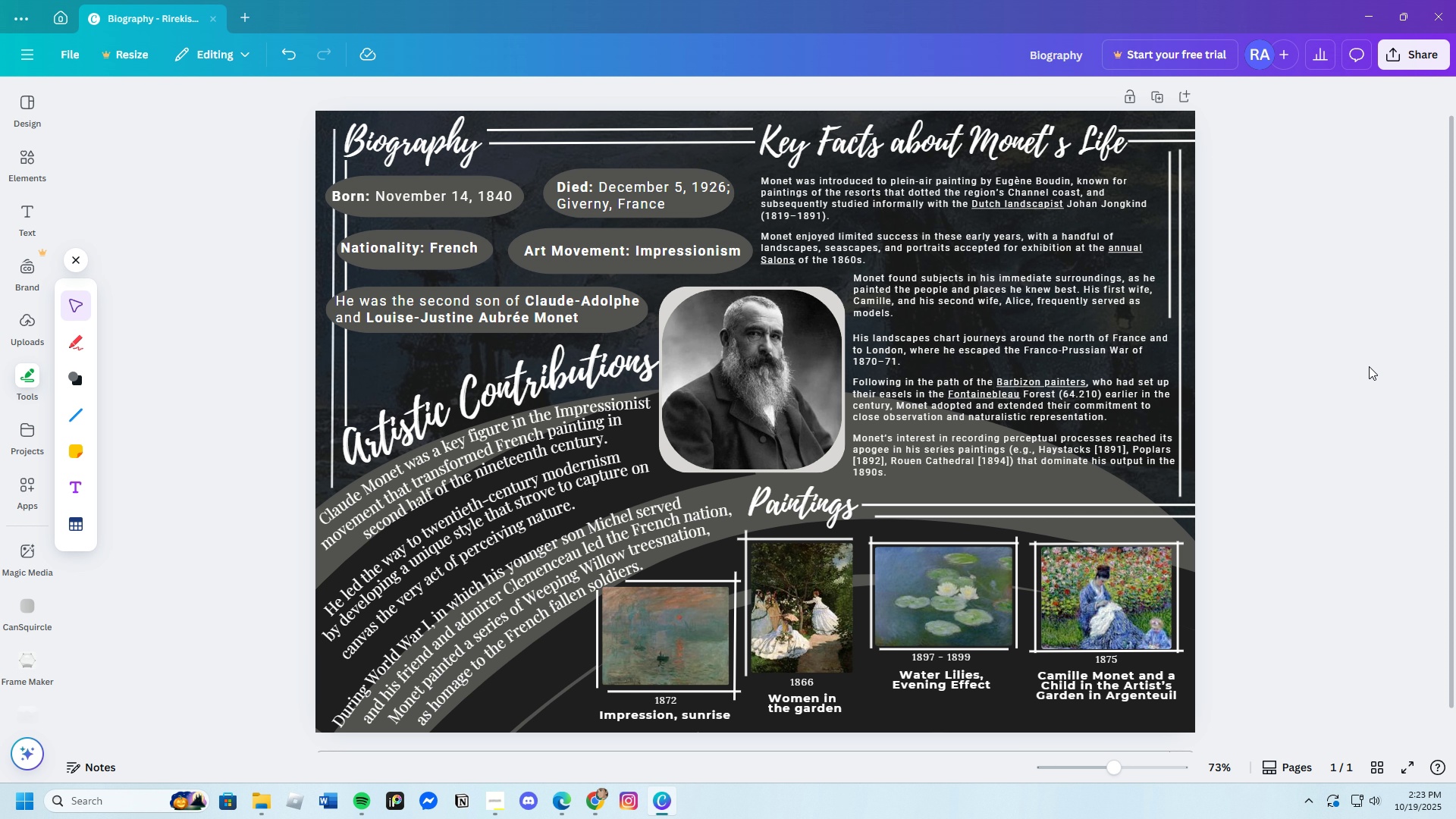 
left_click_drag(start_coordinate=[1119, 770], to_coordinate=[1131, 769])
 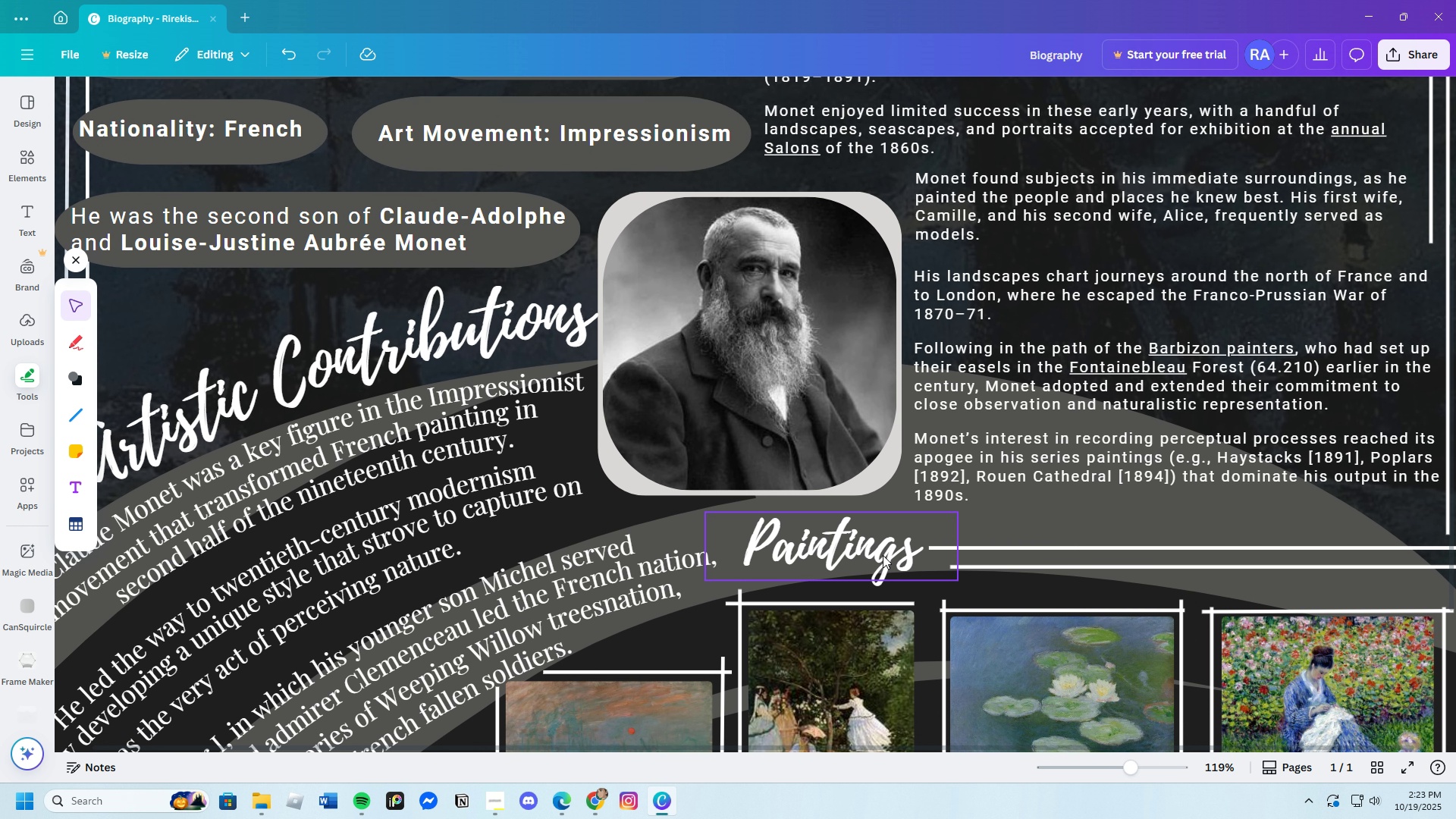 
scroll: coordinate [883, 557], scroll_direction: down, amount: 4.0
 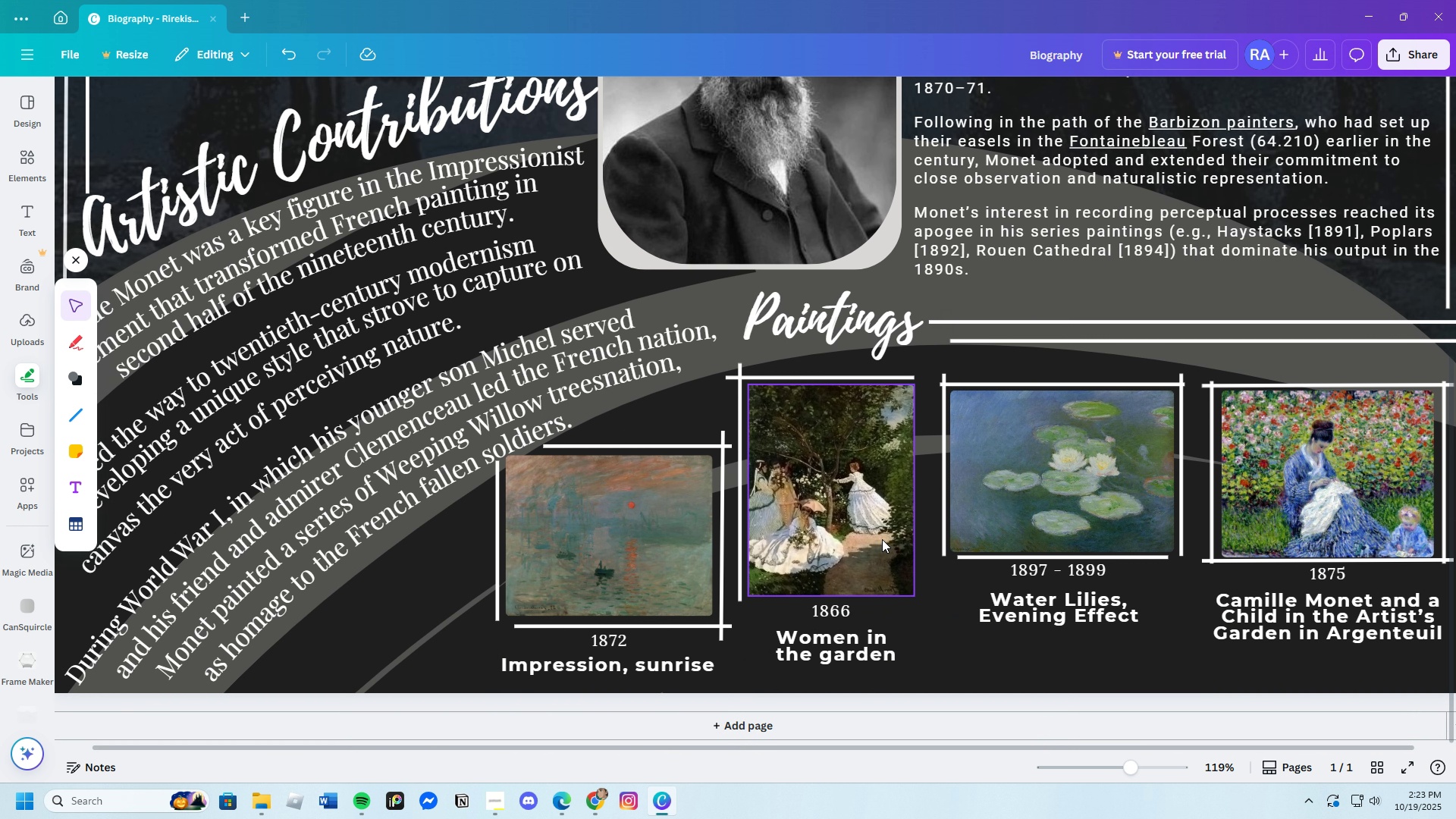 
mouse_move([881, 552])
 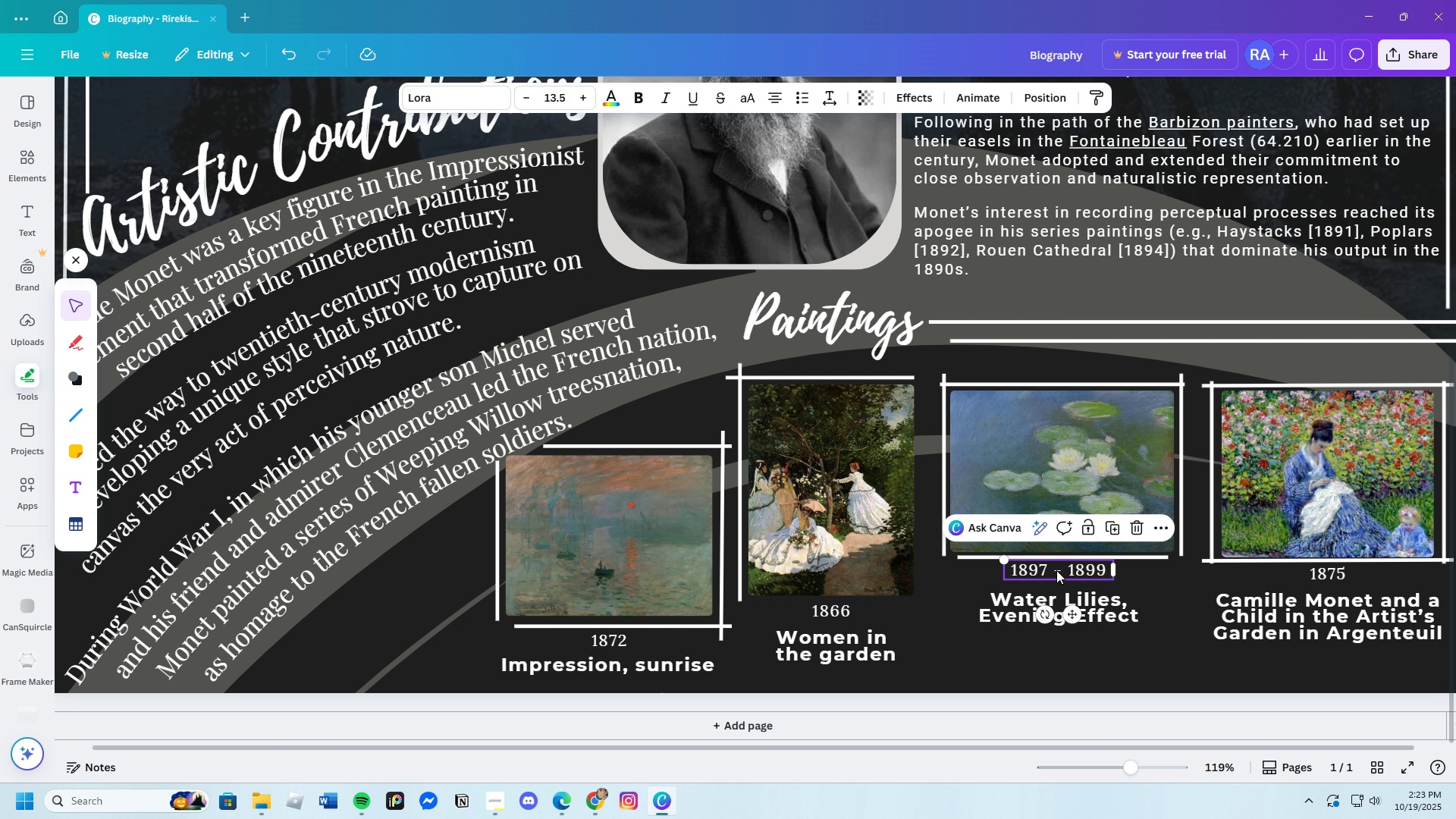 
left_click([1056, 570])
 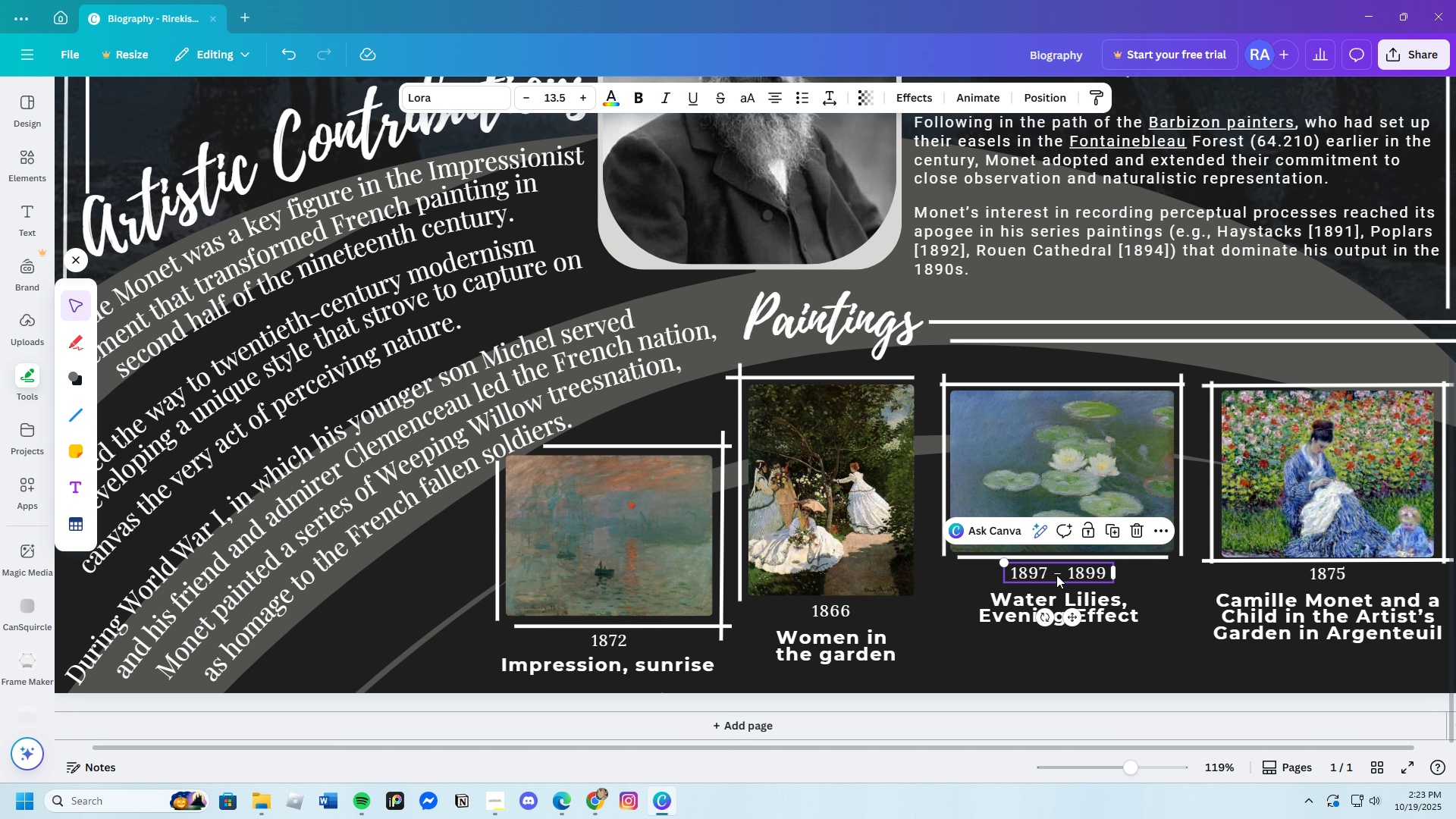 
left_click([1012, 674])
 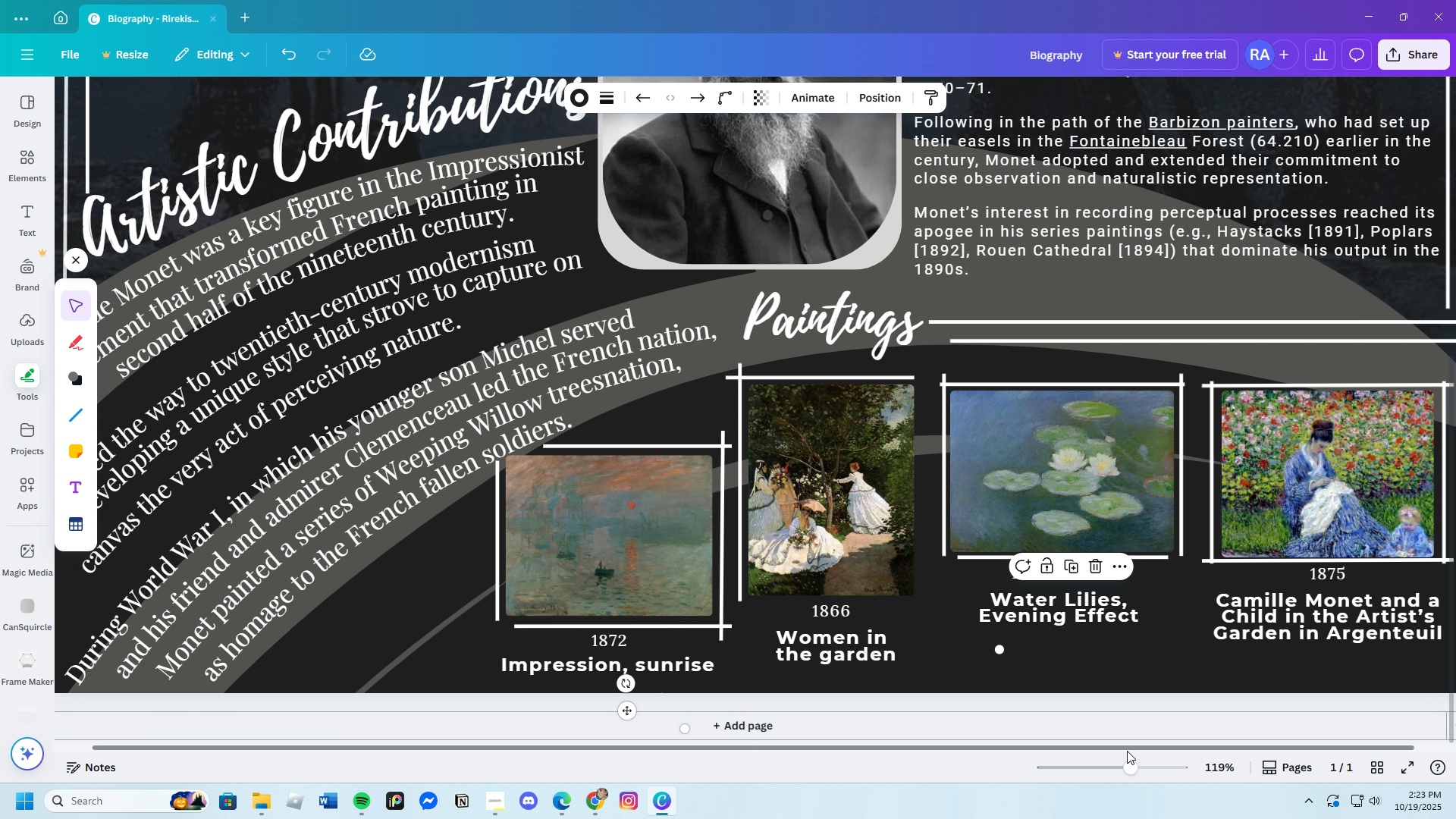 
left_click_drag(start_coordinate=[1127, 763], to_coordinate=[1118, 762])
 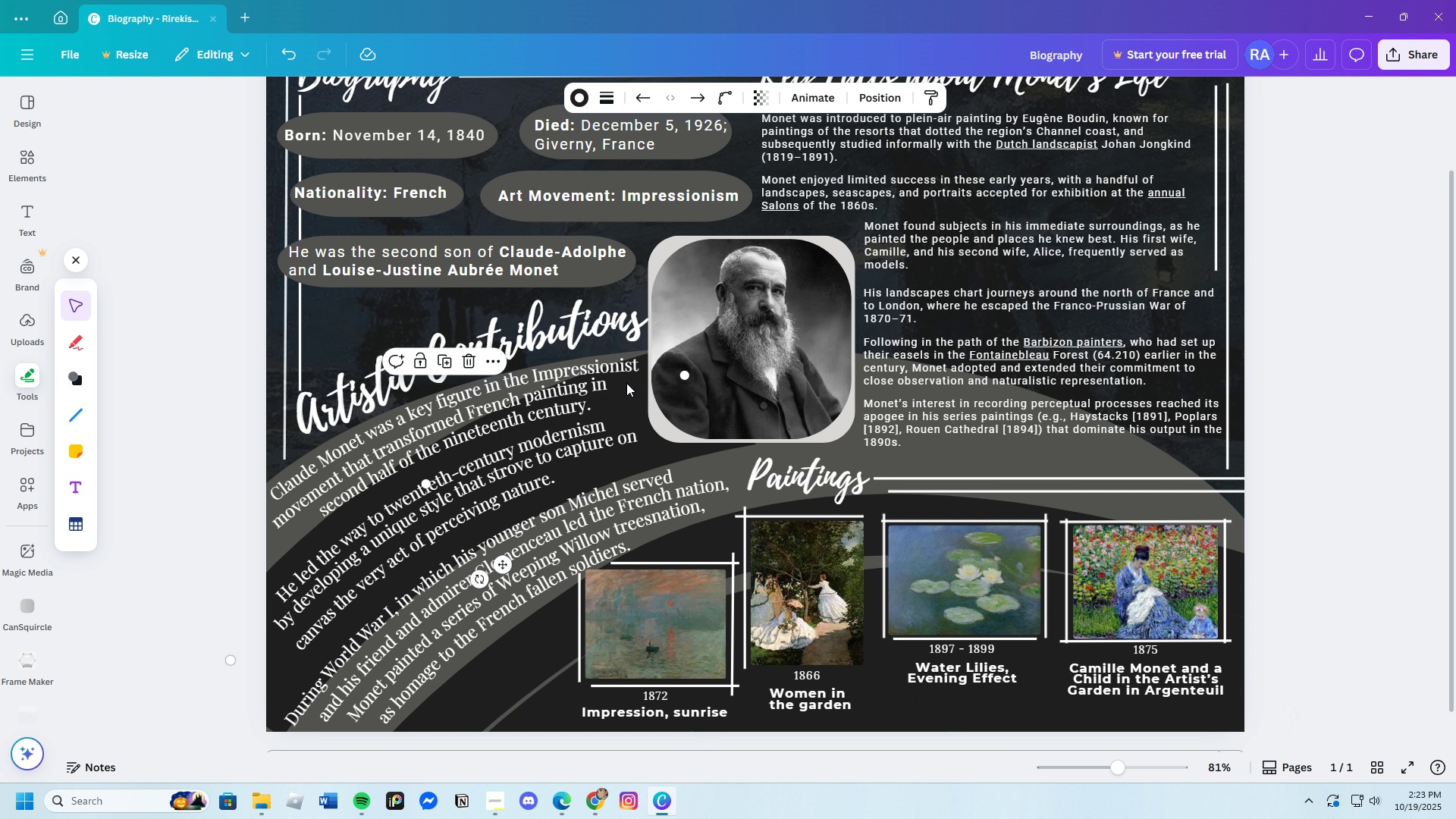 
left_click([626, 383])
 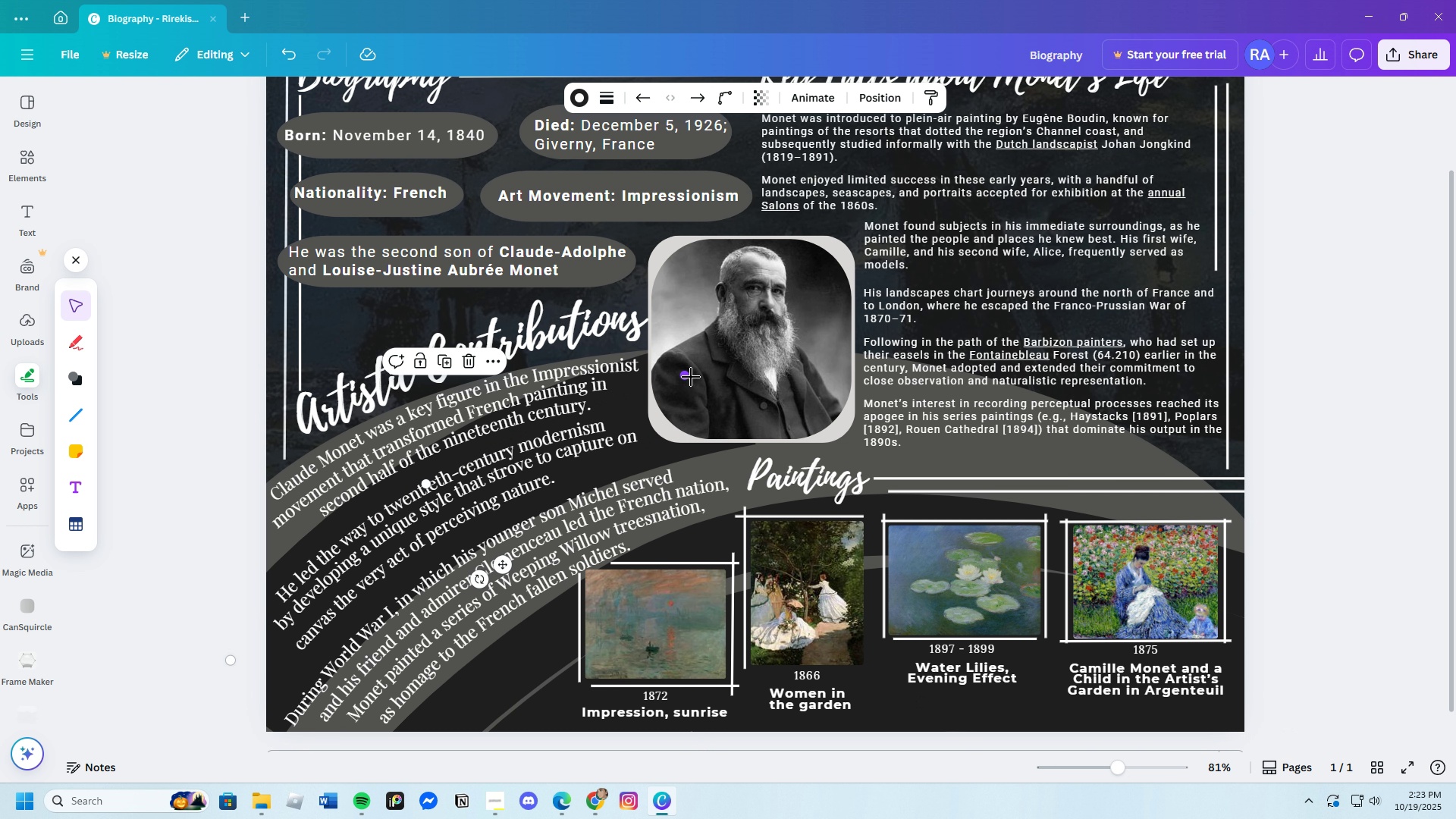 
left_click_drag(start_coordinate=[686, 375], to_coordinate=[700, 384])
 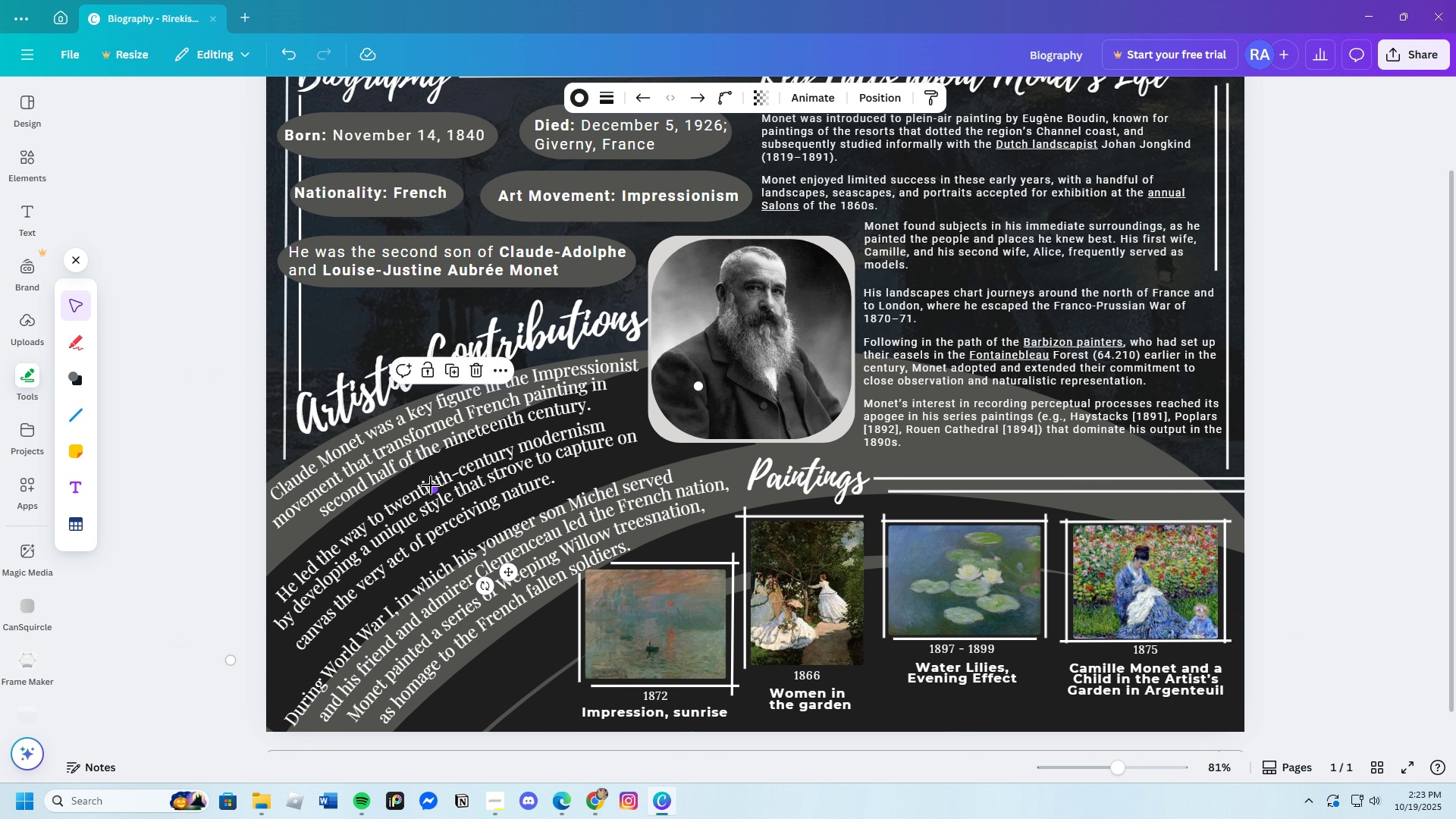 
left_click_drag(start_coordinate=[430, 485], to_coordinate=[428, 479])
 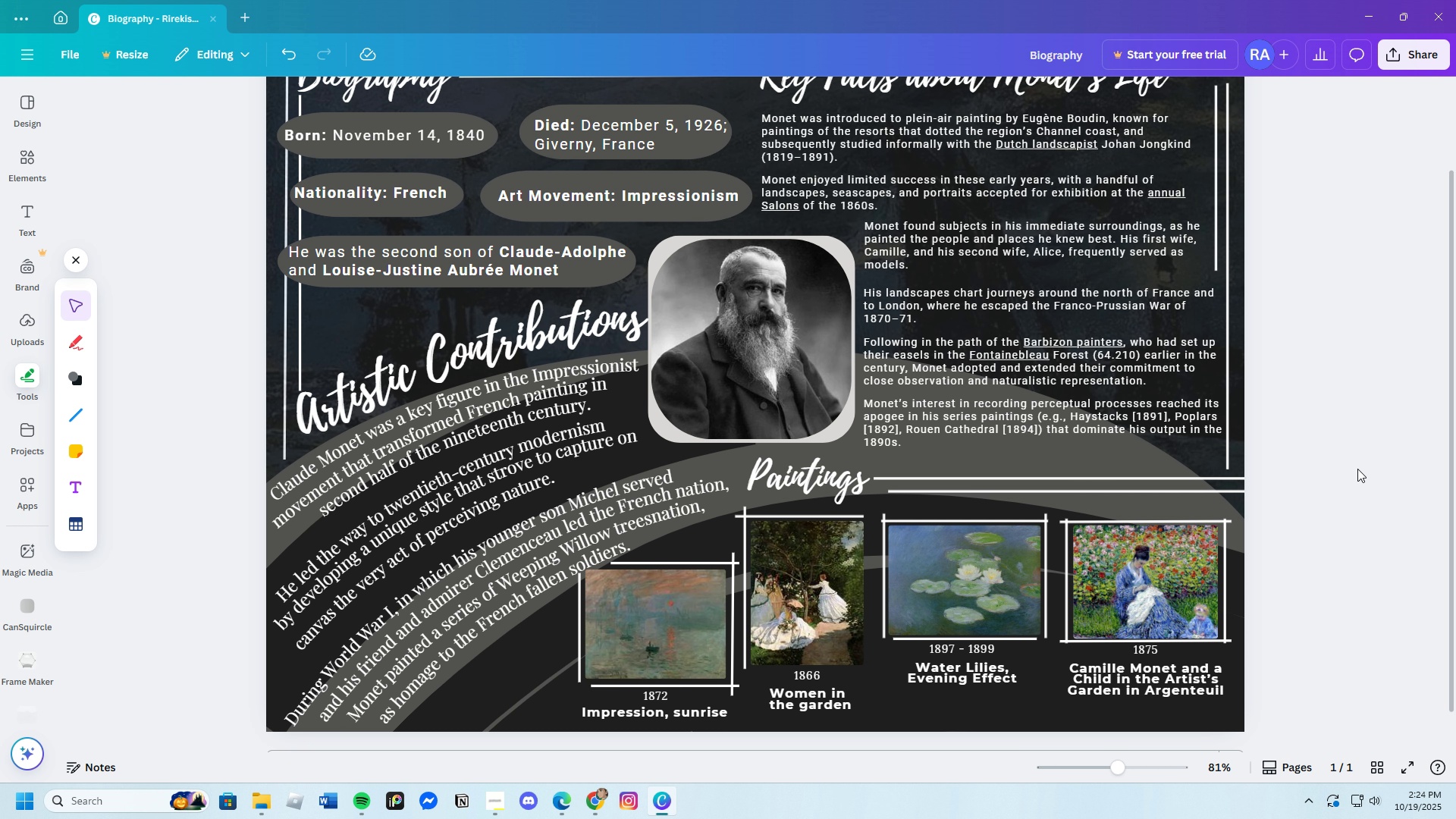 
wait(13.0)
 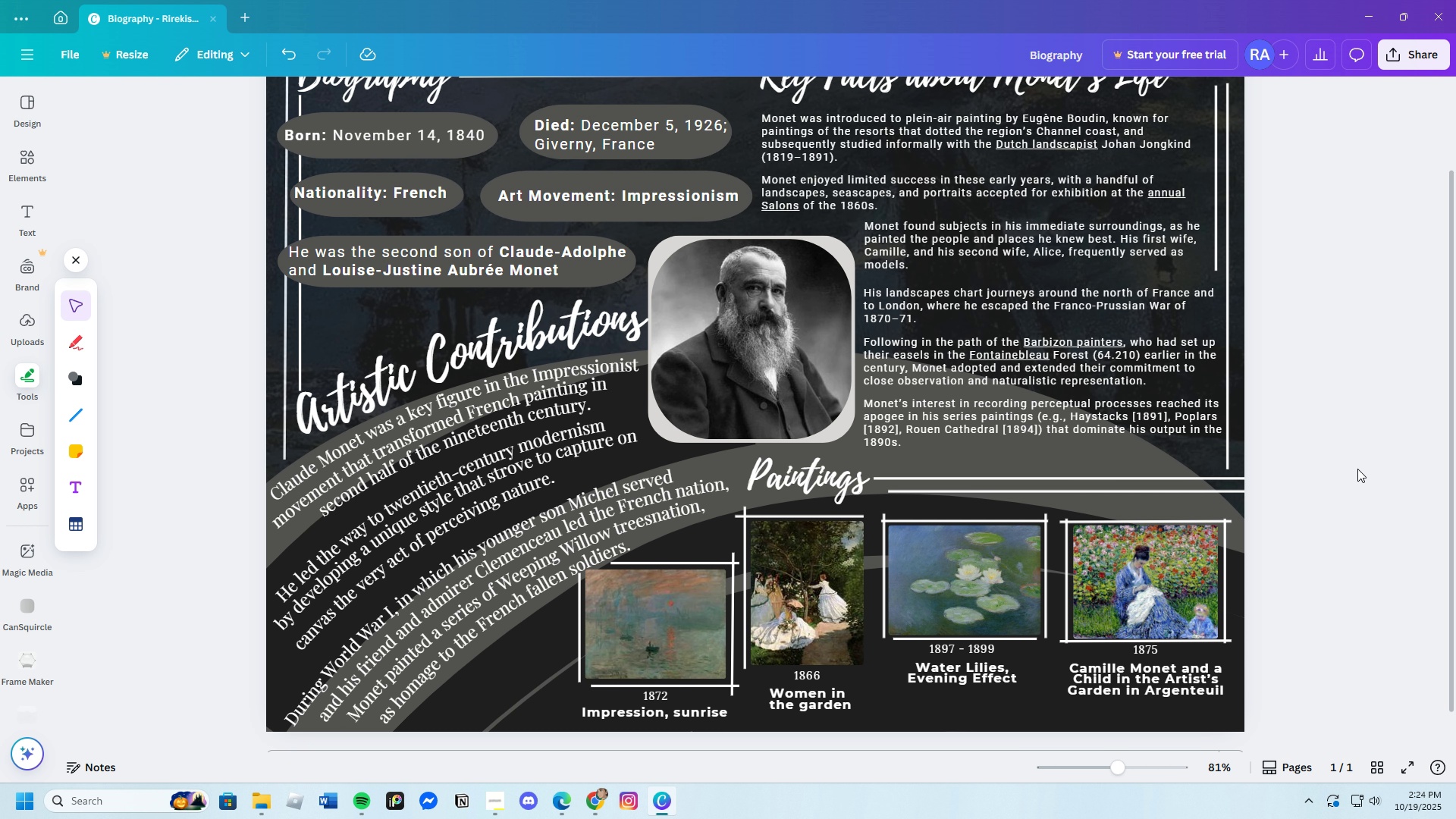 
left_click([635, 397])
 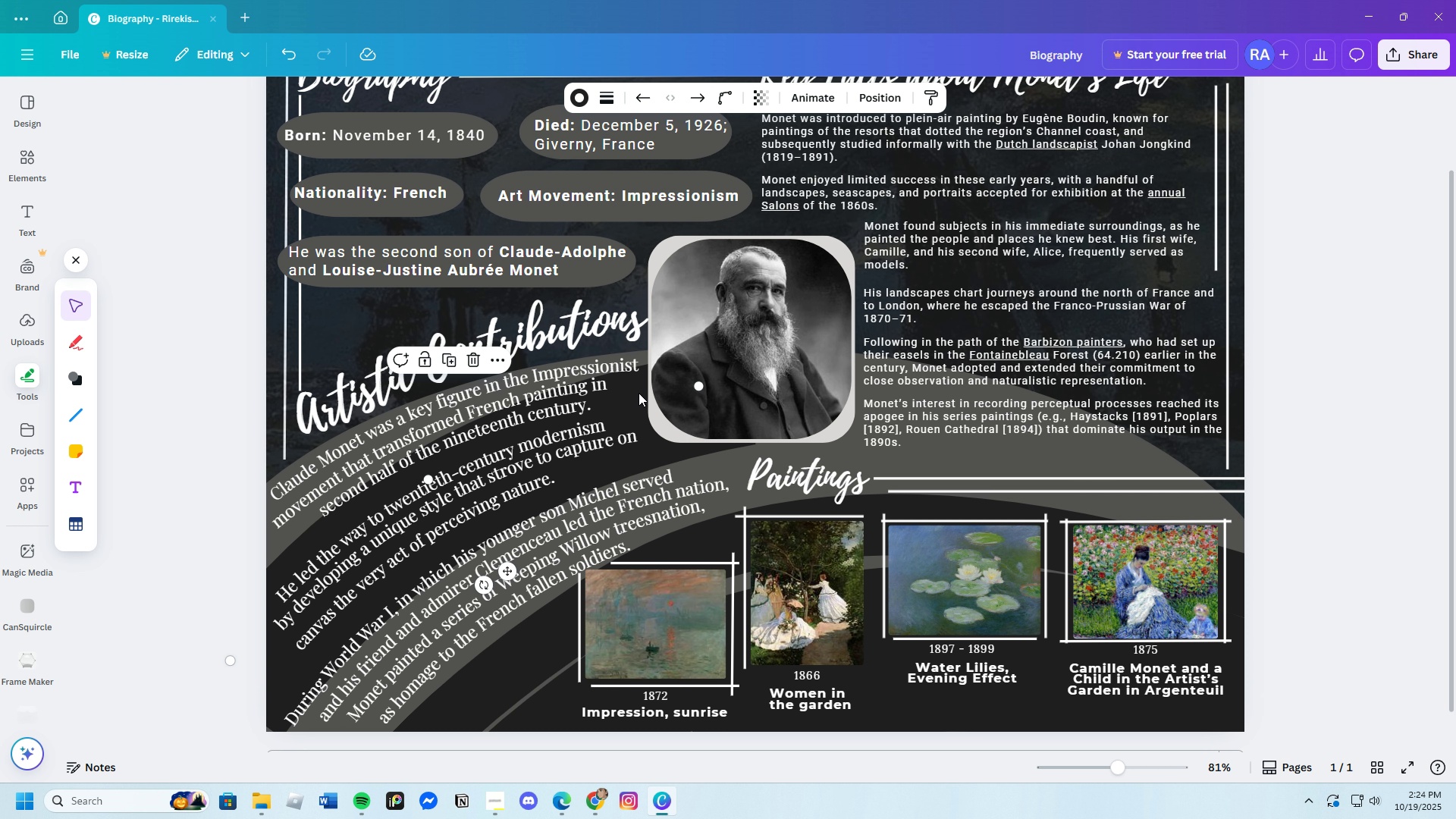 
key(Control+C)
 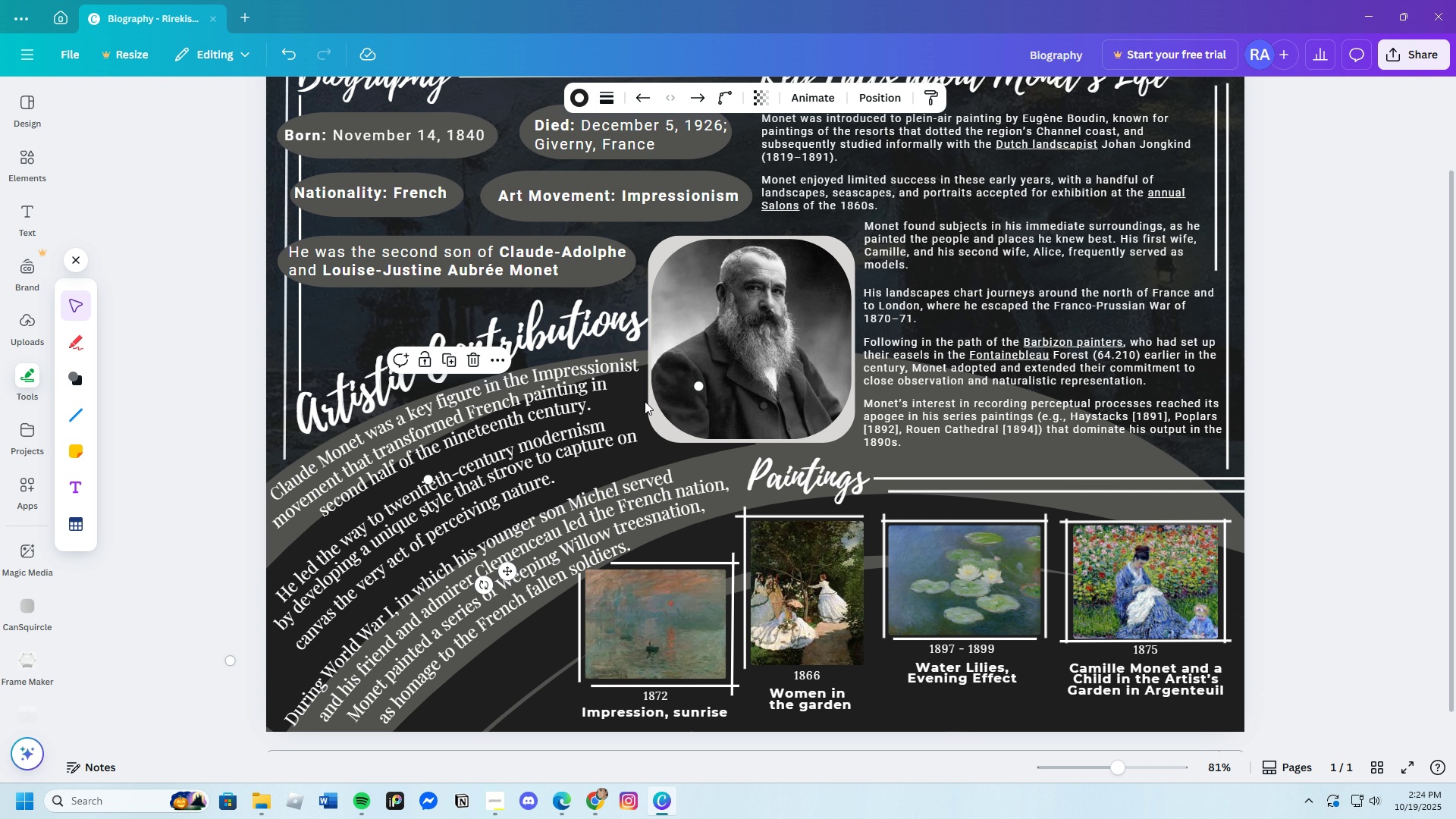 
key(Control+V)
 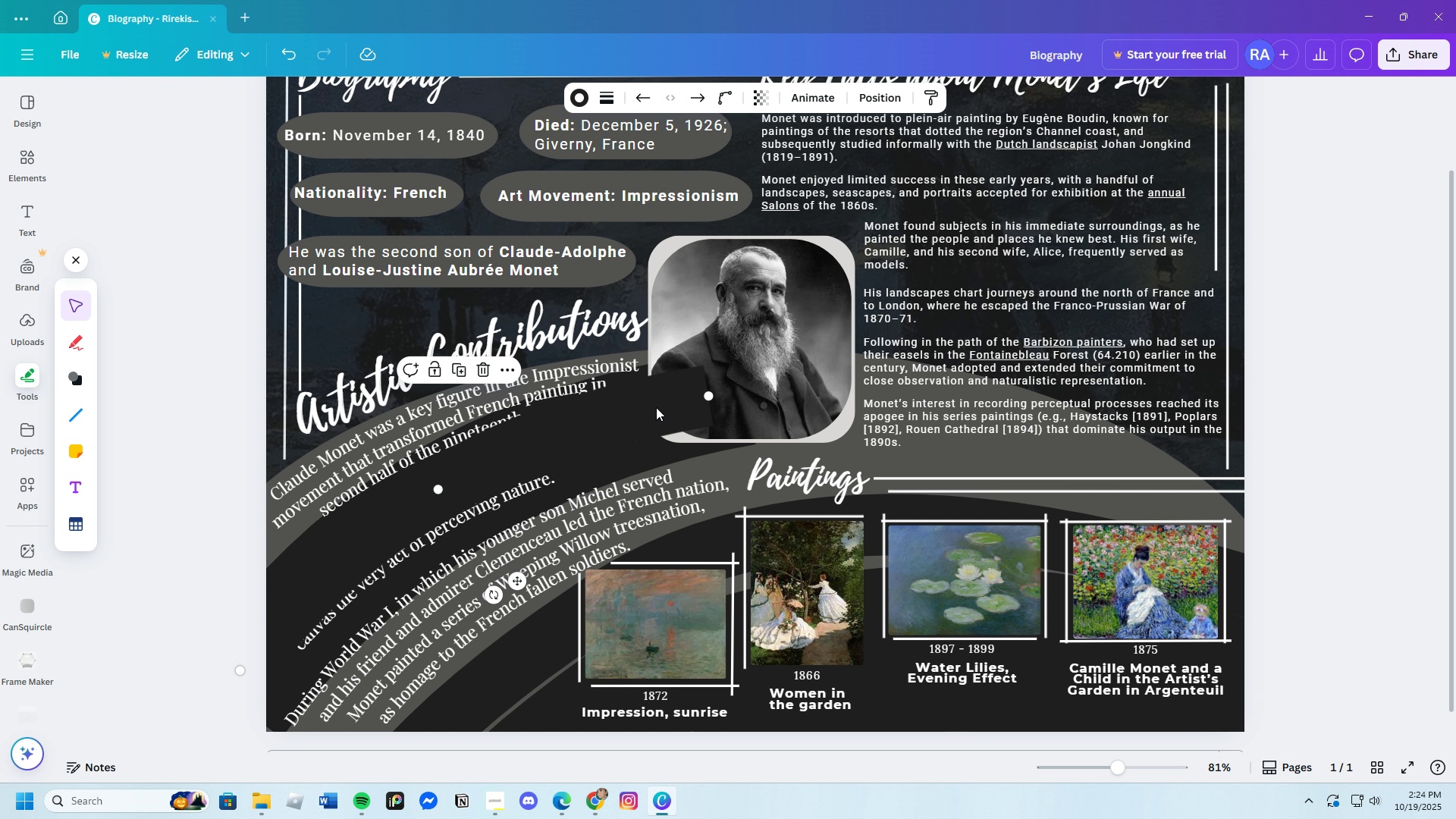 
left_click_drag(start_coordinate=[648, 407], to_coordinate=[1091, 318])
 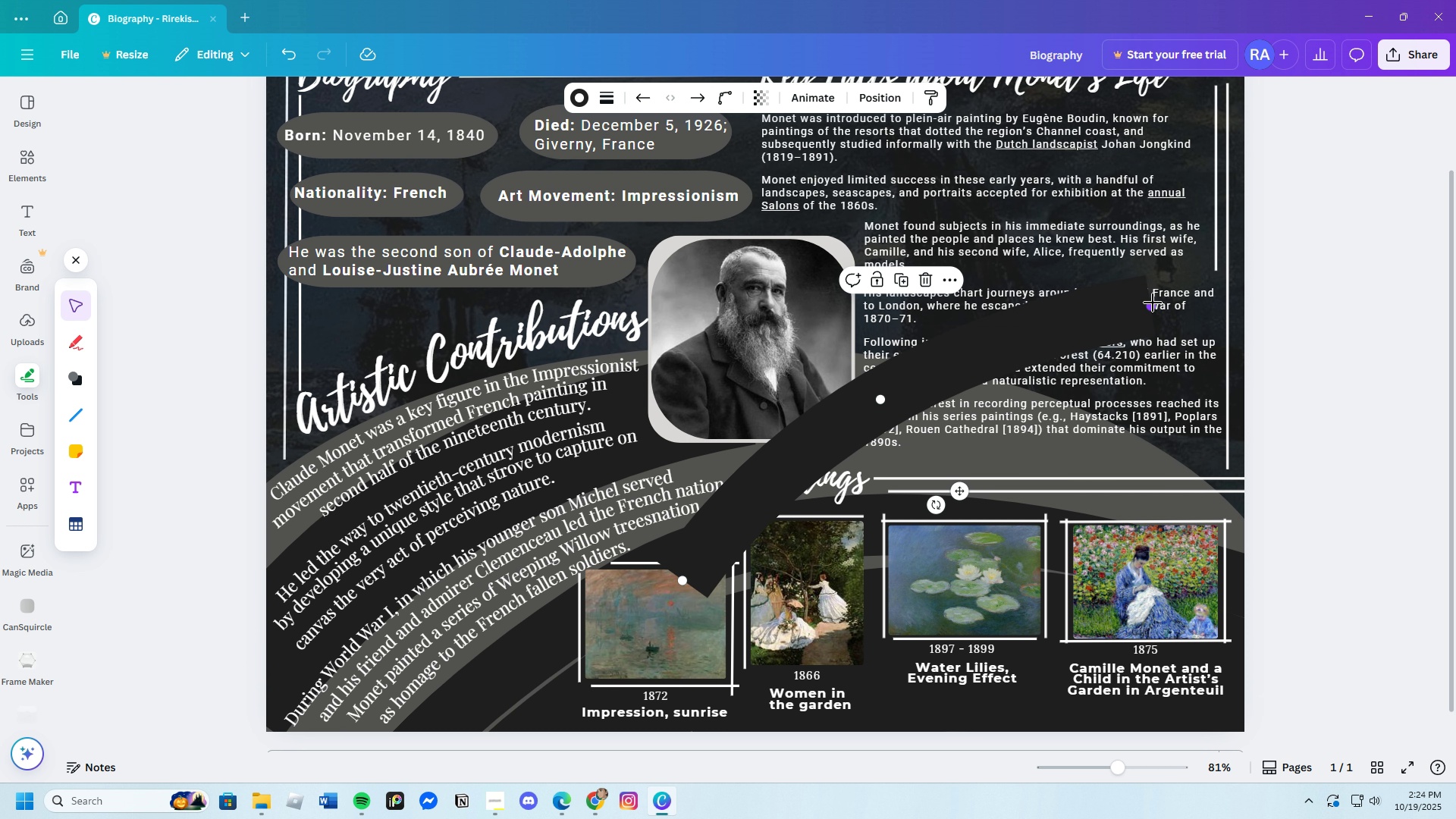 
left_click_drag(start_coordinate=[1152, 303], to_coordinate=[962, 397])
 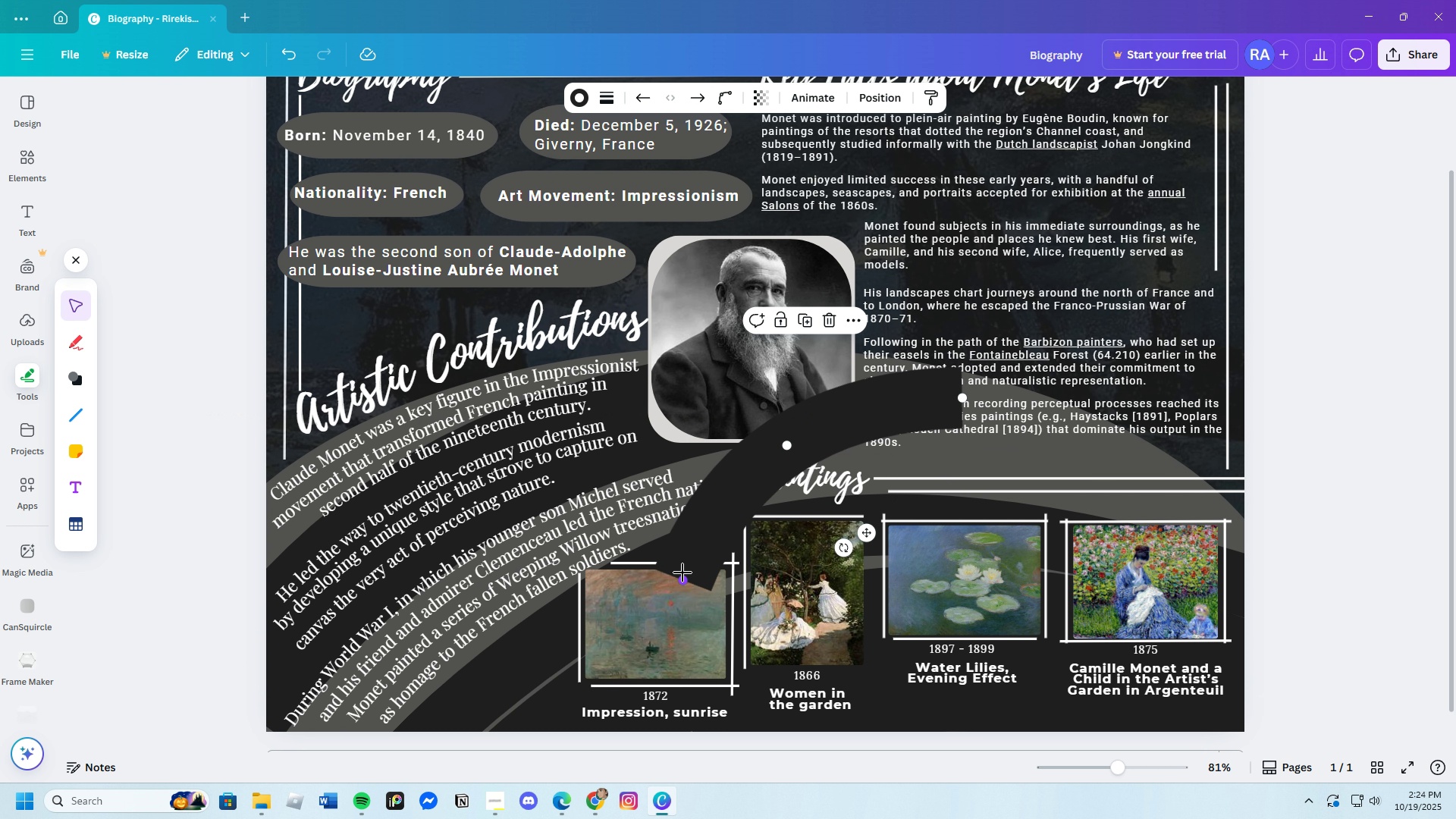 
left_click_drag(start_coordinate=[682, 579], to_coordinate=[667, 407])
 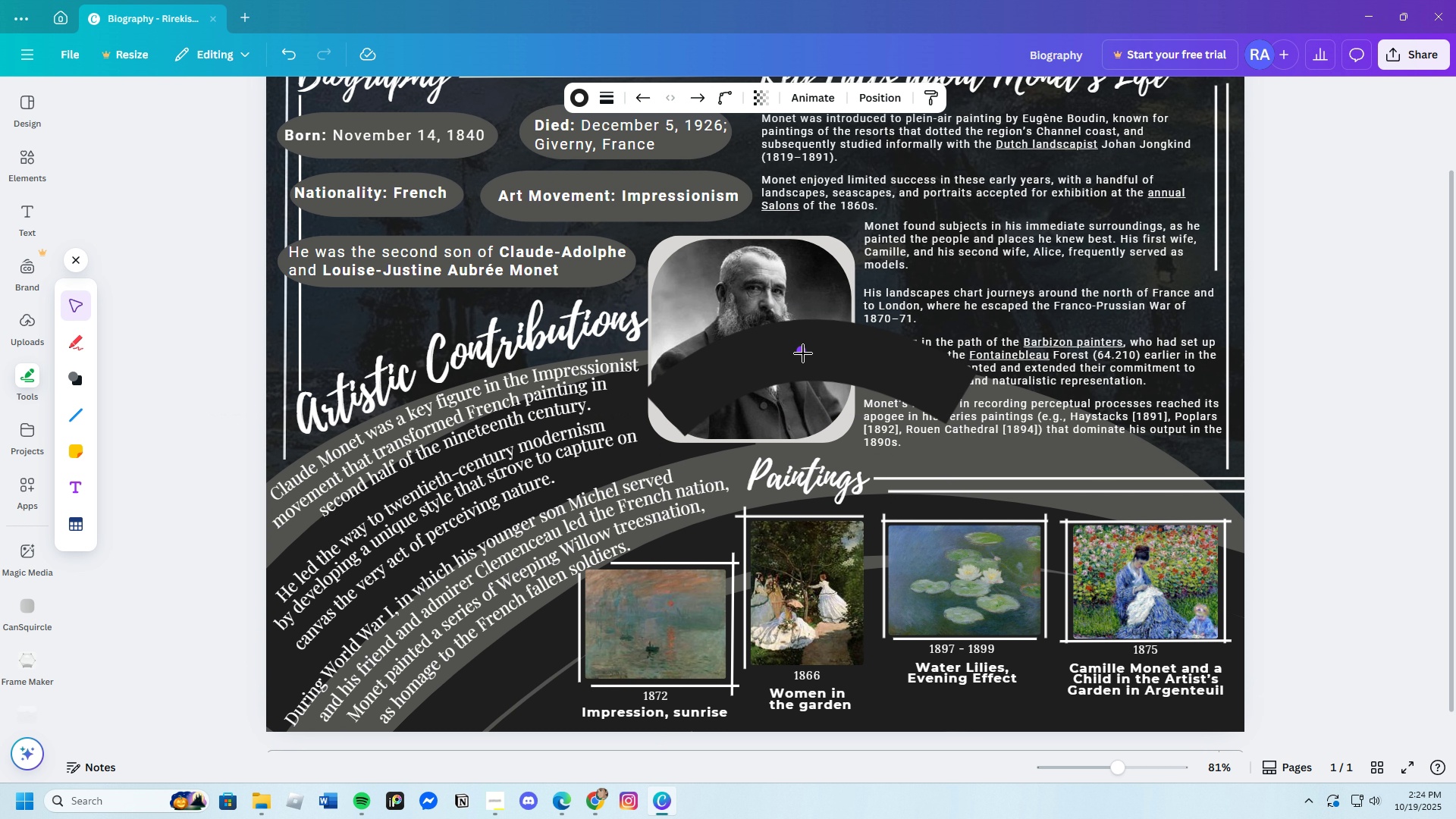 
left_click_drag(start_coordinate=[802, 347], to_coordinate=[813, 398])
 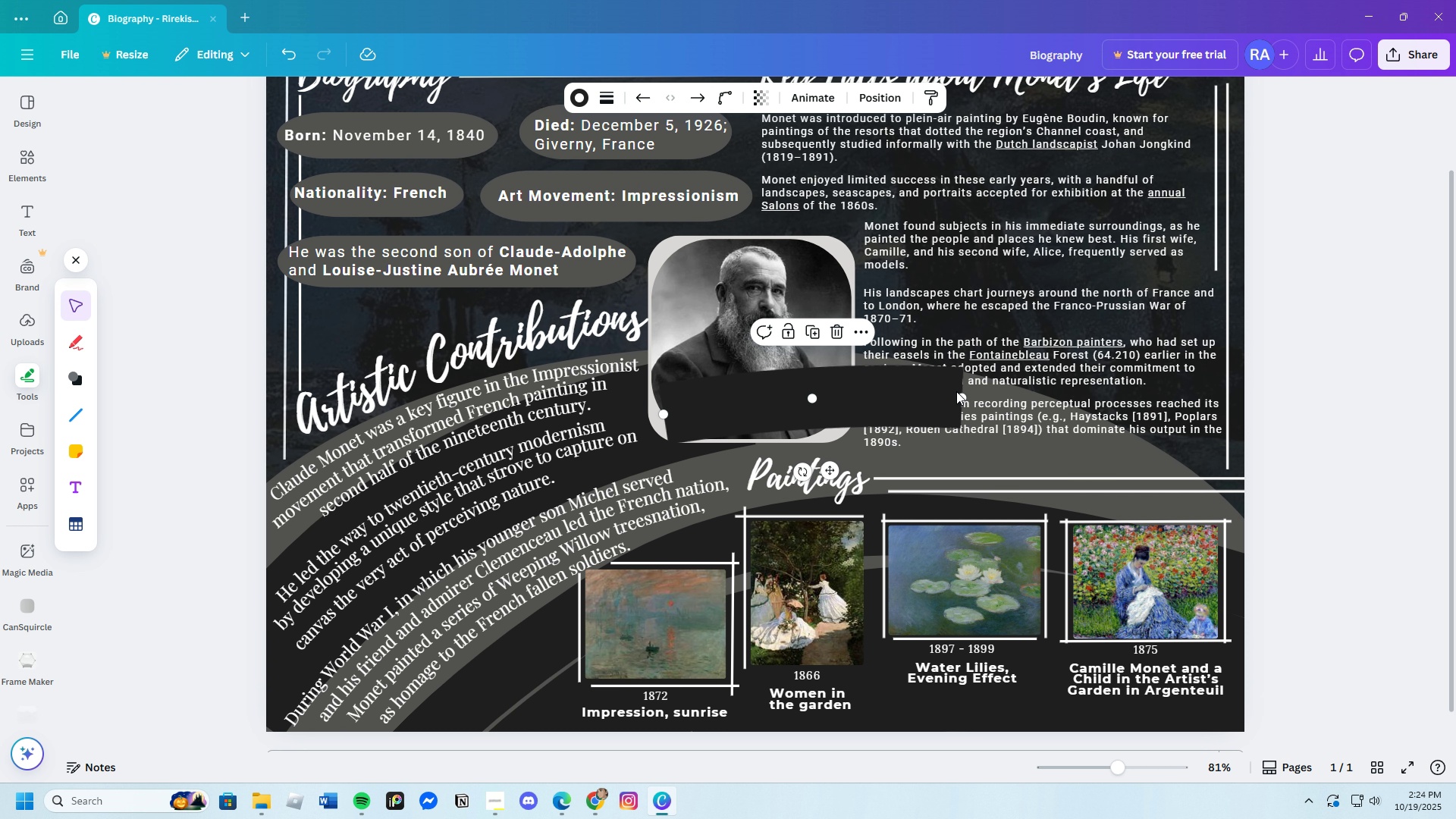 
left_click_drag(start_coordinate=[959, 391], to_coordinate=[912, 391])
 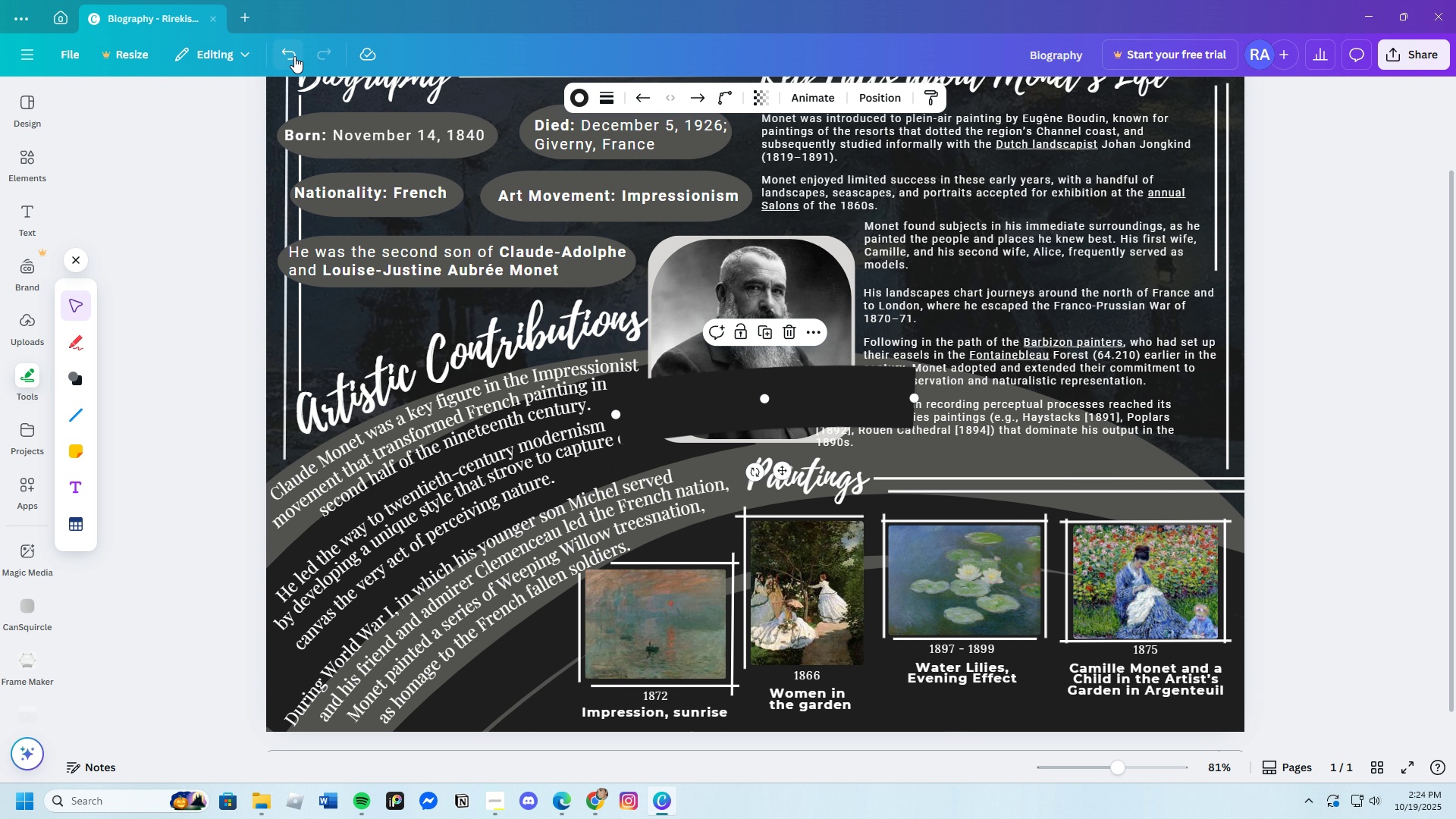 
left_click([294, 56])
 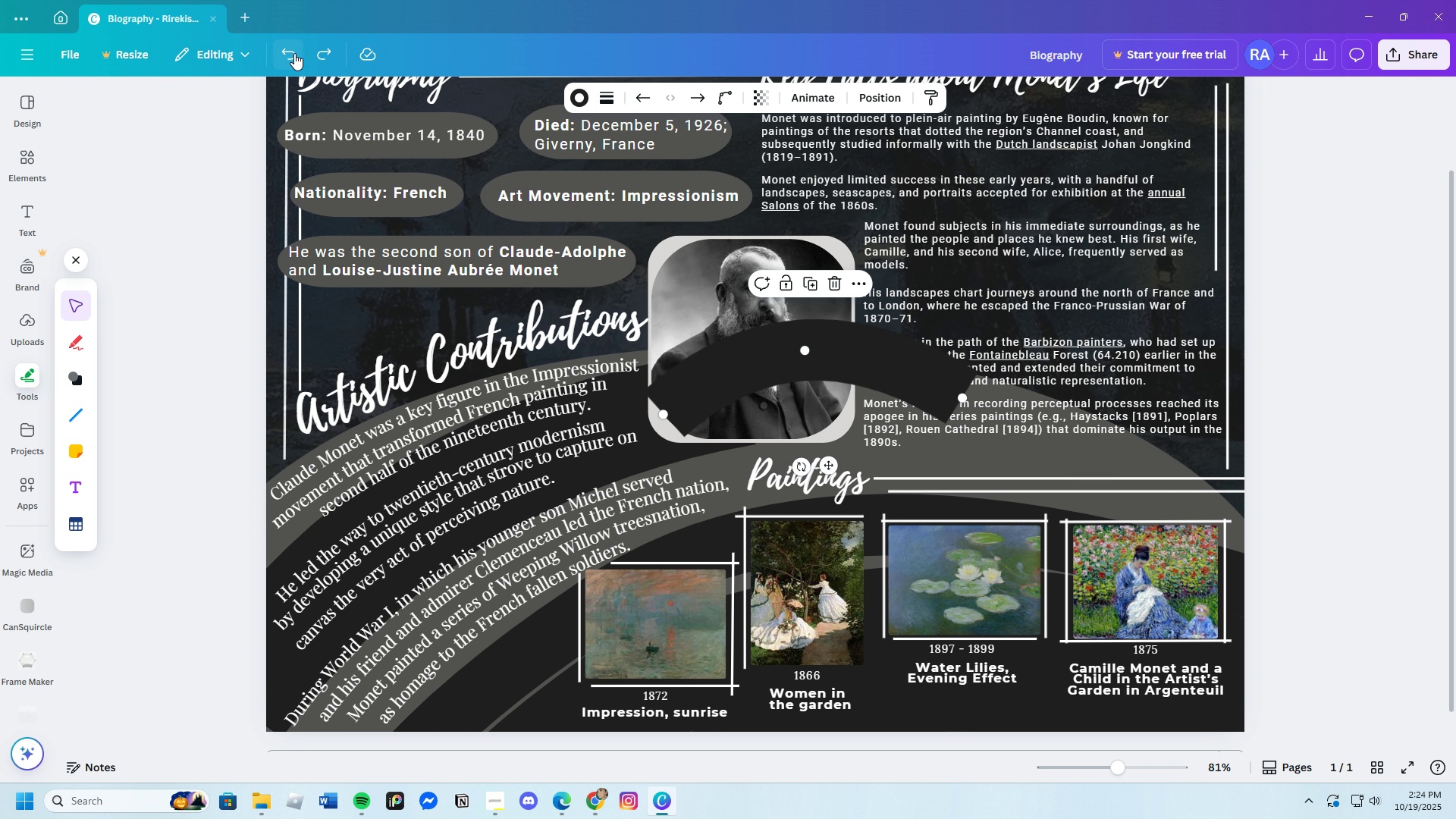 
double_click([294, 53])
 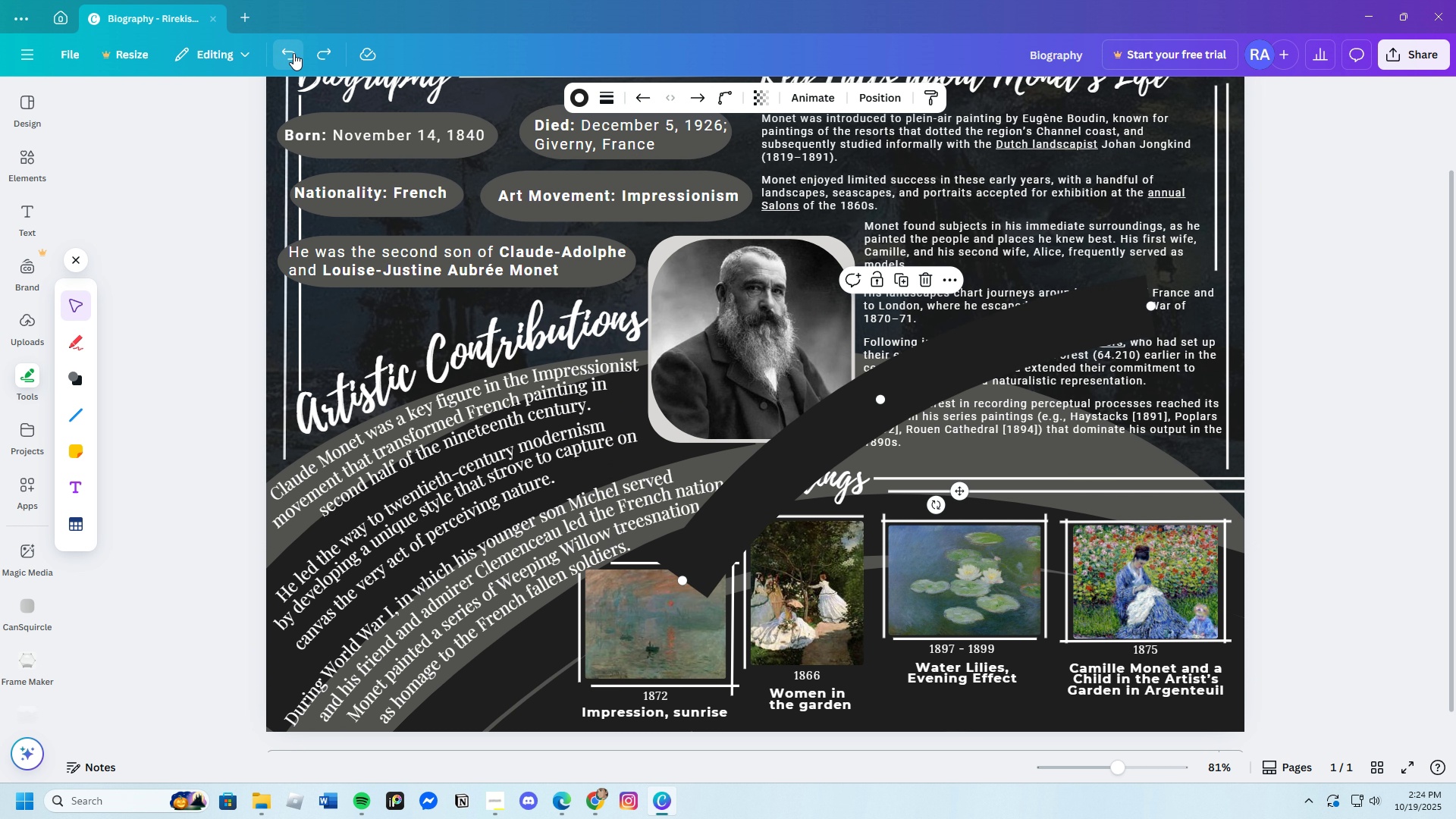 
triple_click([294, 53])
 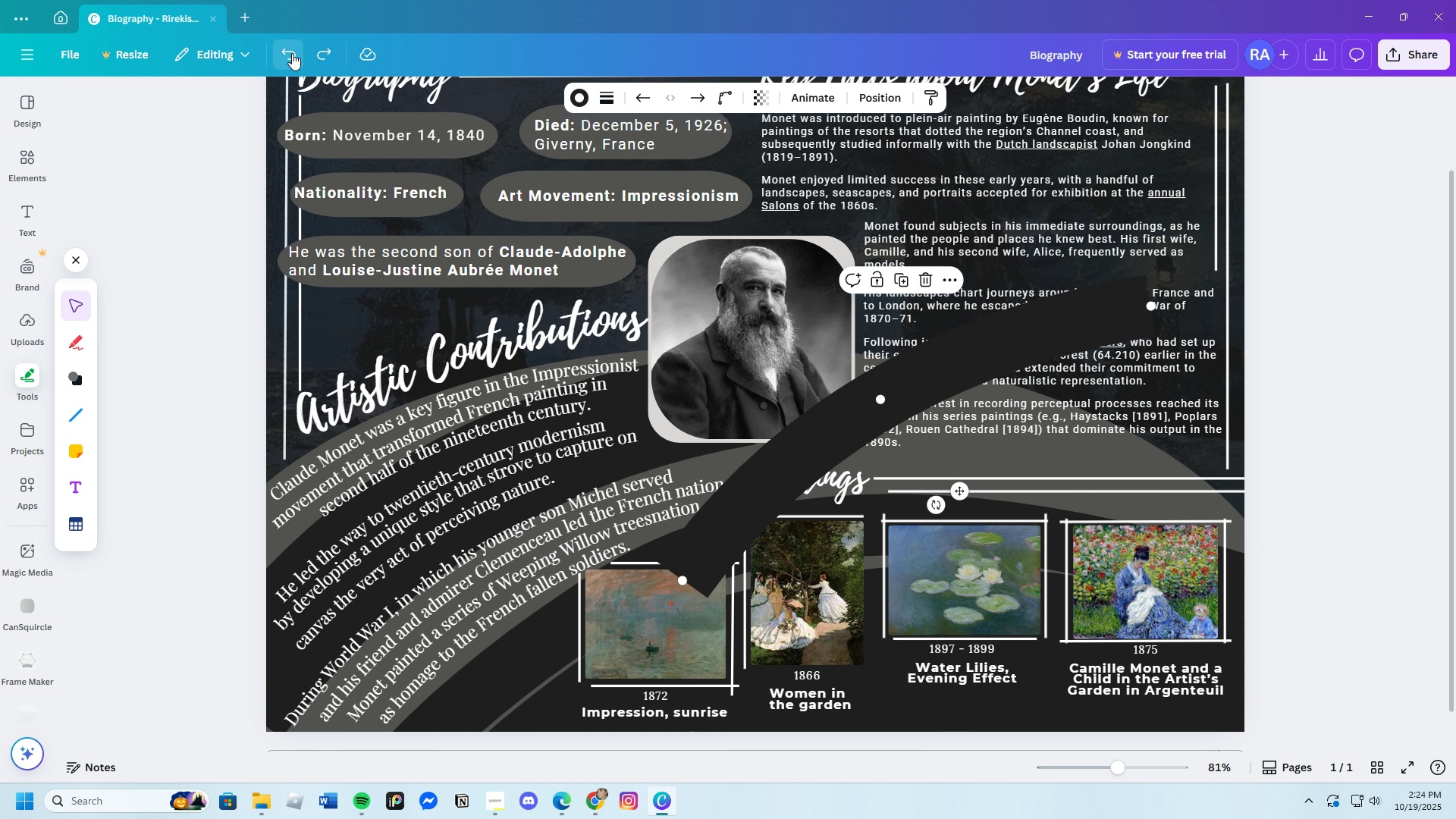 
left_click([292, 53])
 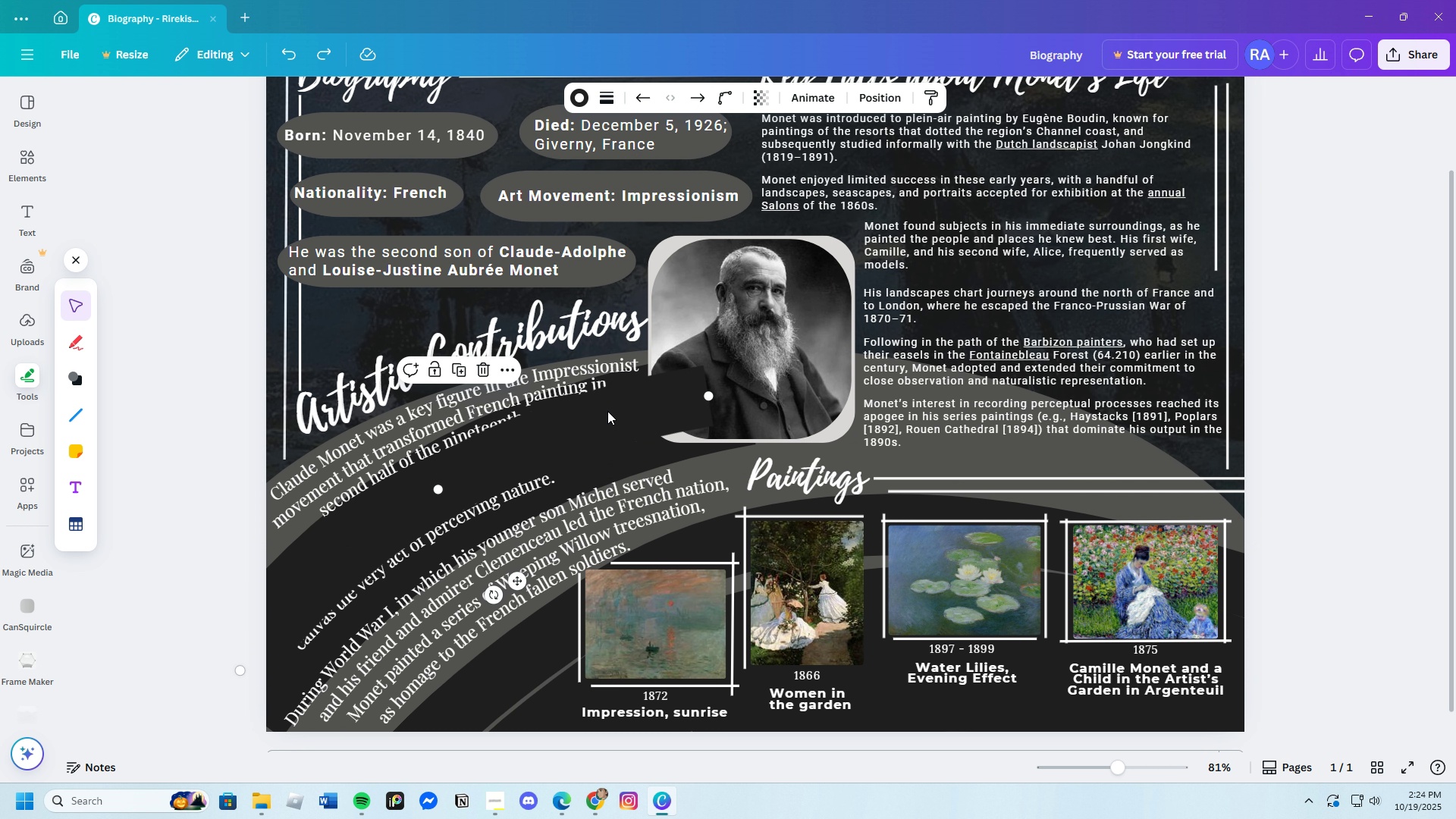 
key(Backspace)
 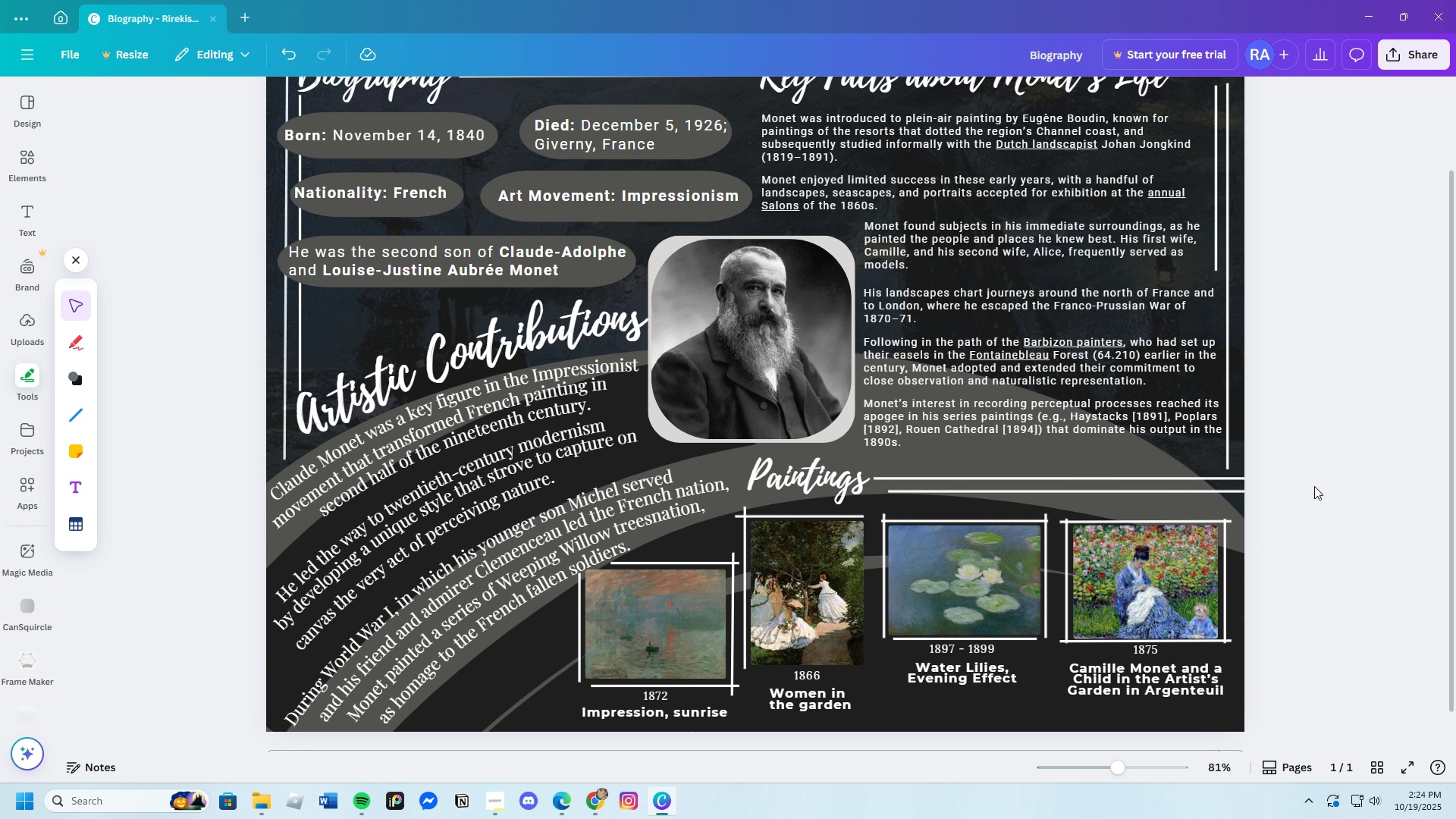 
left_click([1315, 486])
 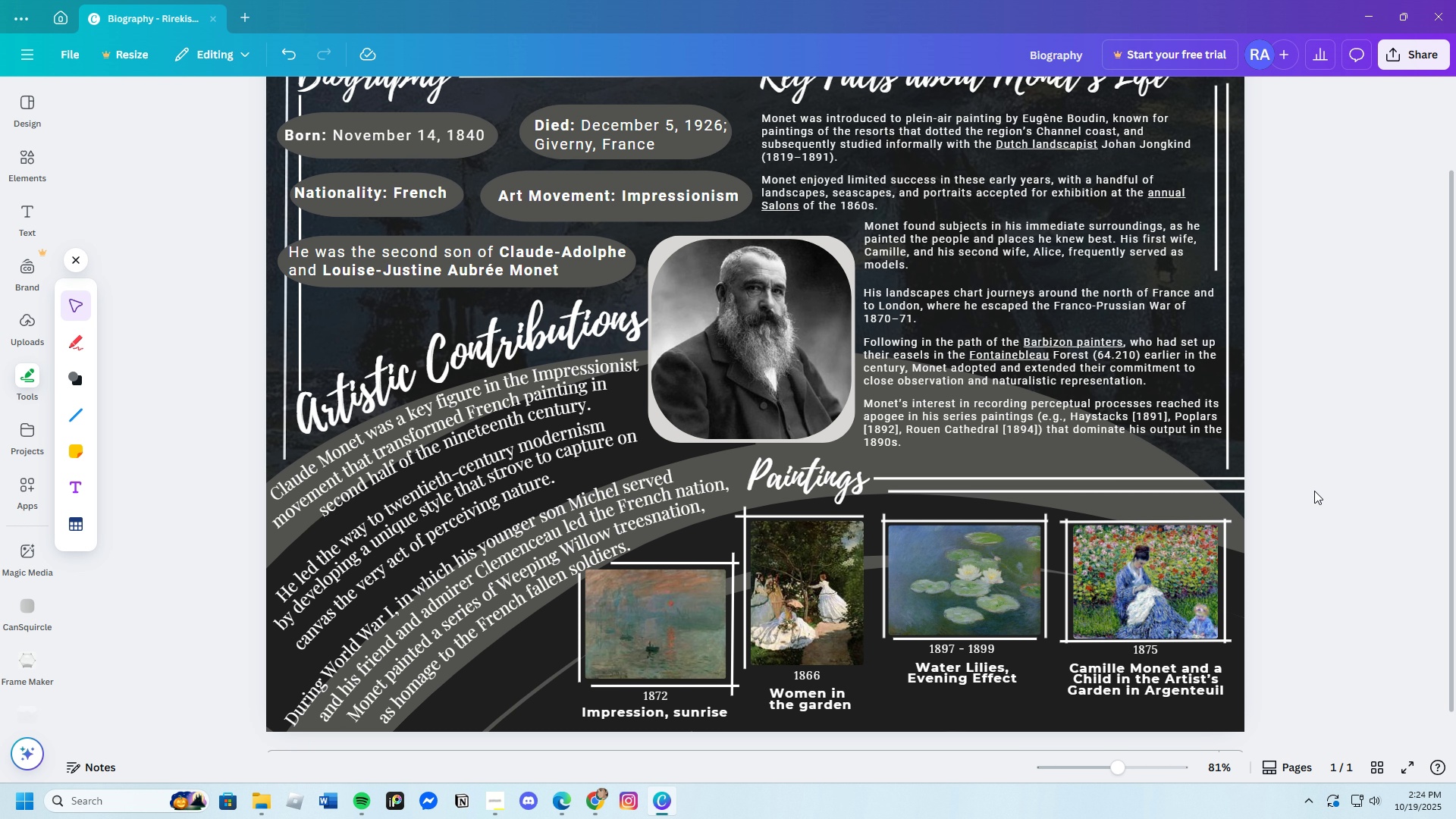 
left_click([1314, 489])
 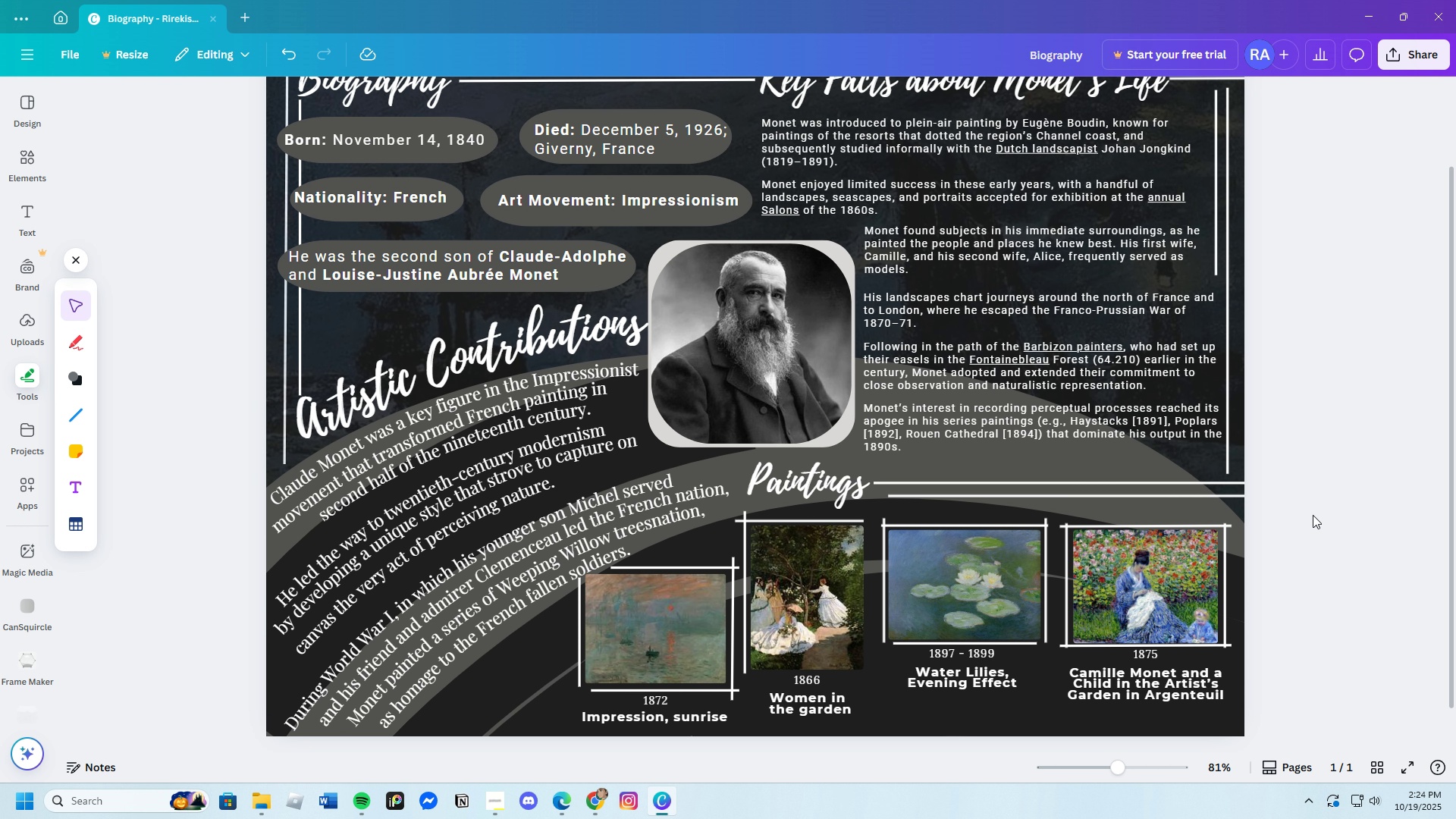 
scroll: coordinate [1313, 515], scroll_direction: up, amount: 2.0
 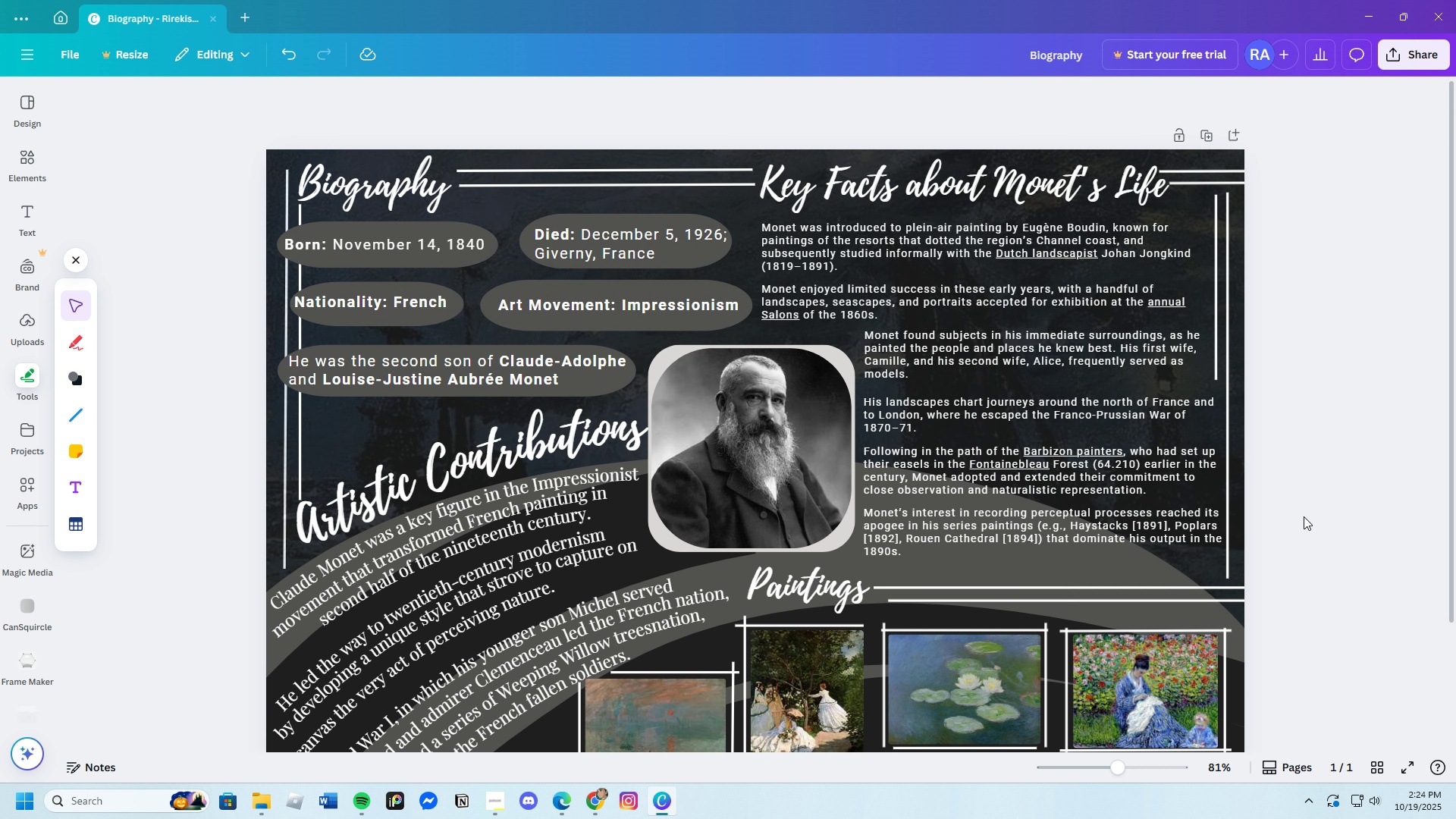 
wait(7.22)
 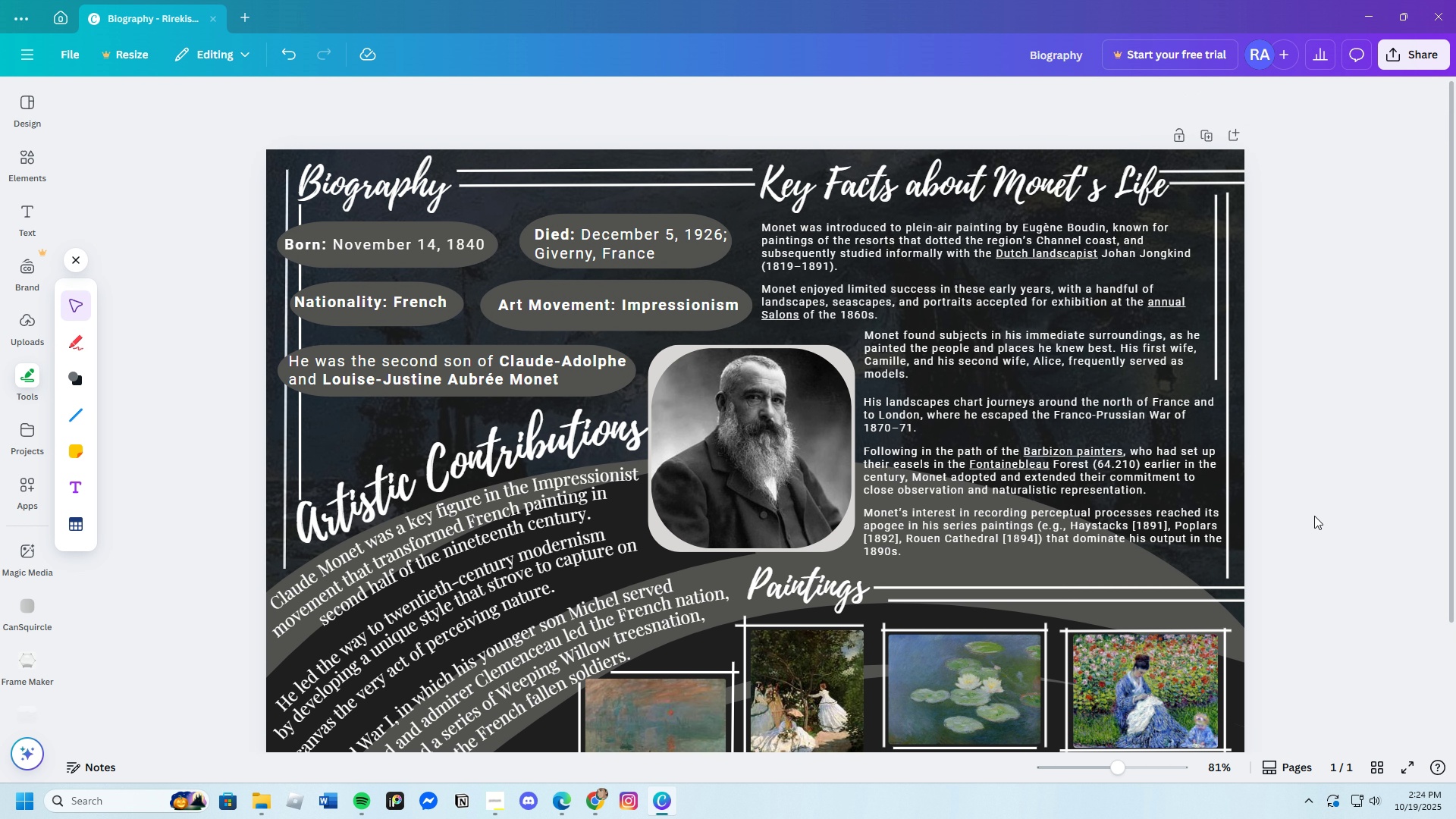 
scroll: coordinate [1261, 521], scroll_direction: down, amount: 2.0
 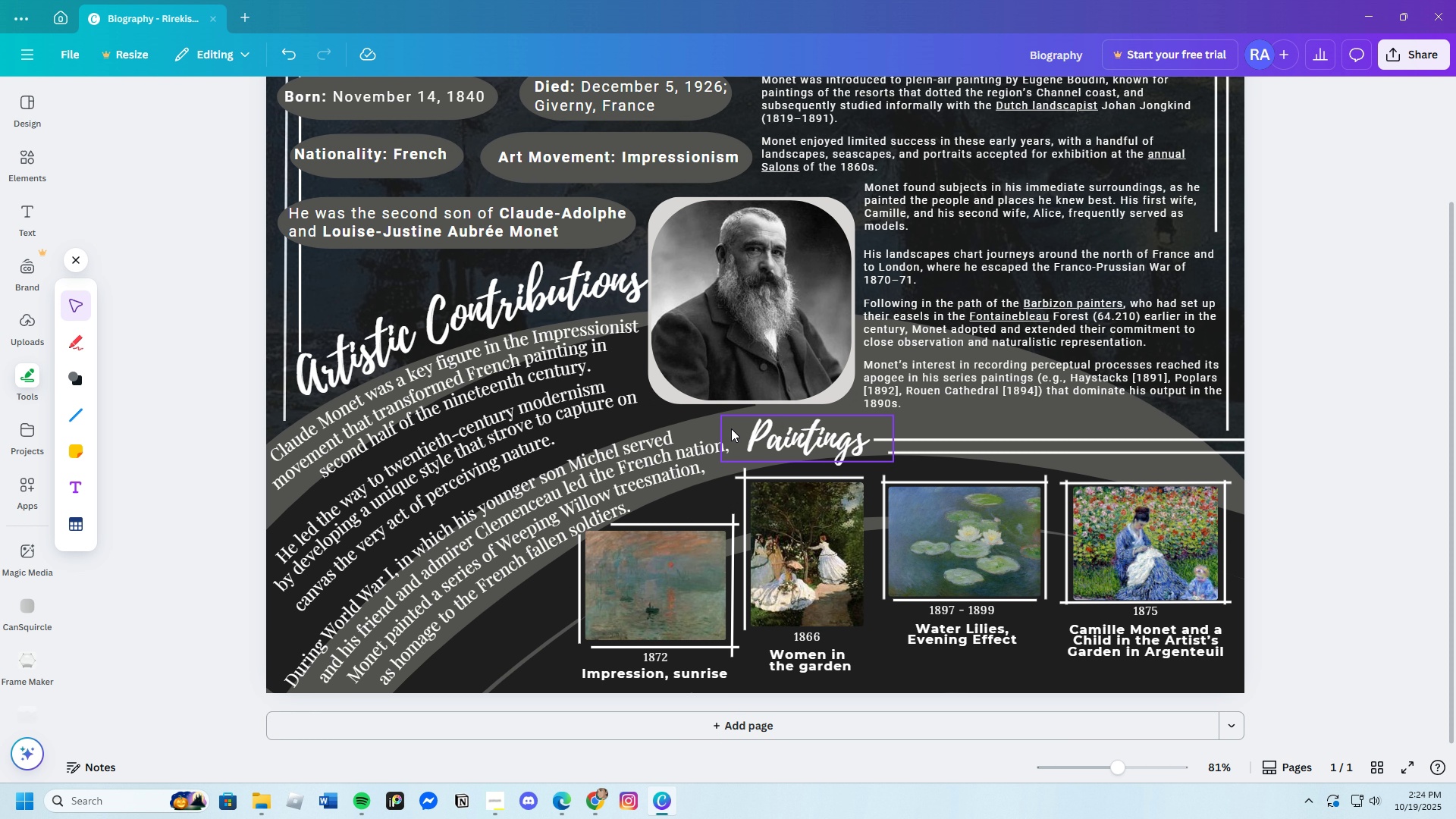 
wait(7.22)
 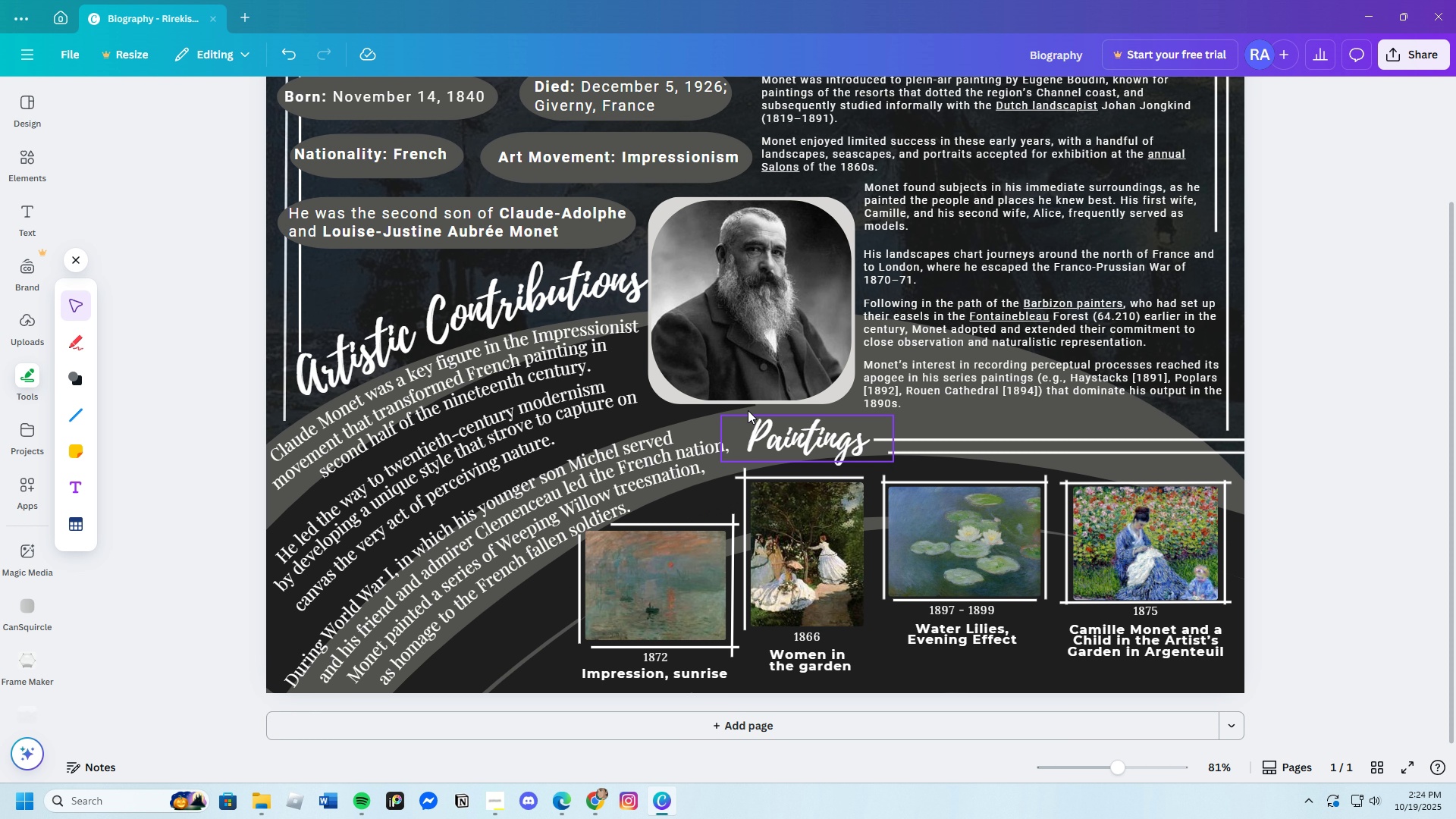 
left_click([27, 212])
 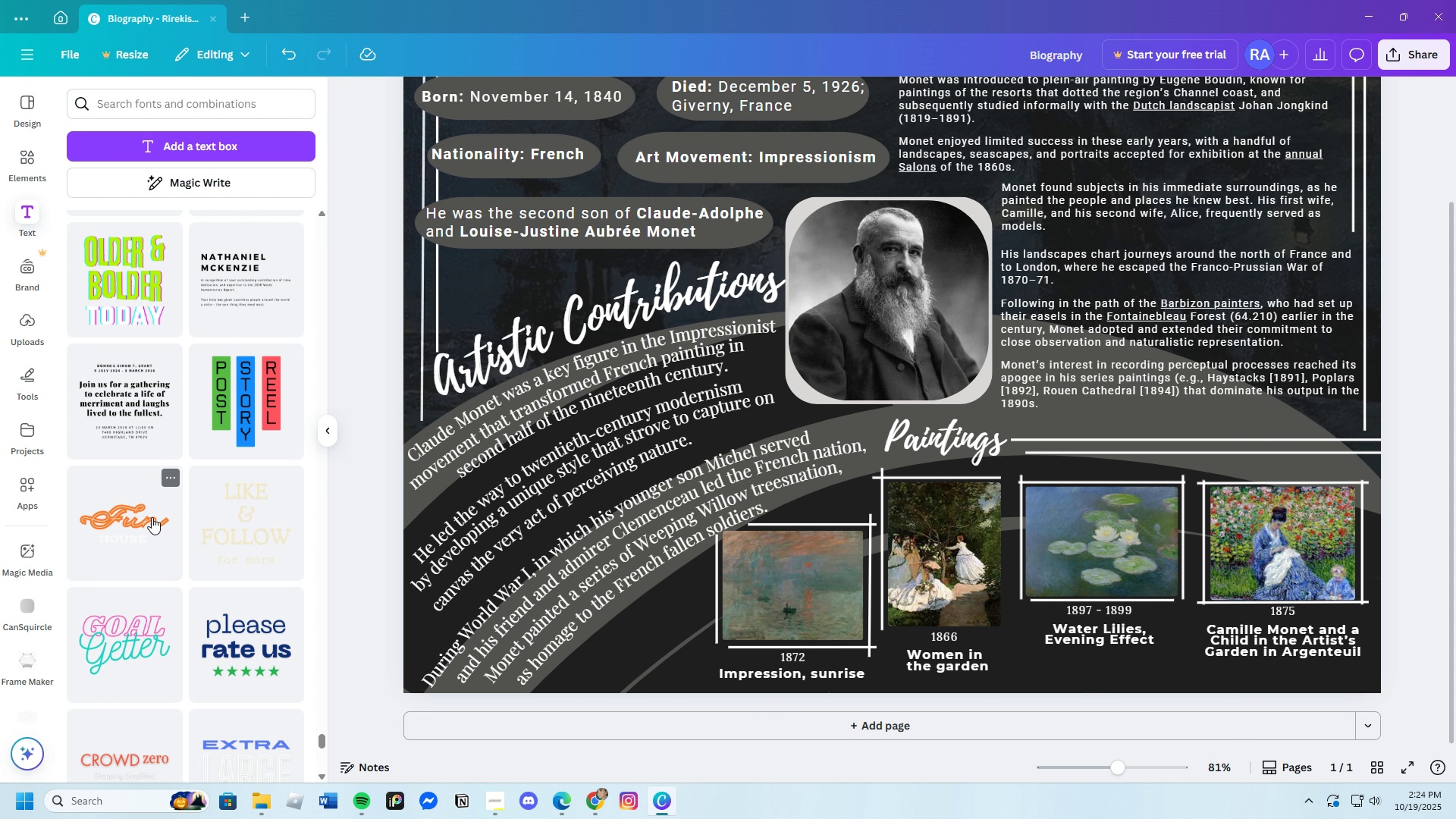 
scroll: coordinate [227, 533], scroll_direction: down, amount: 21.0
 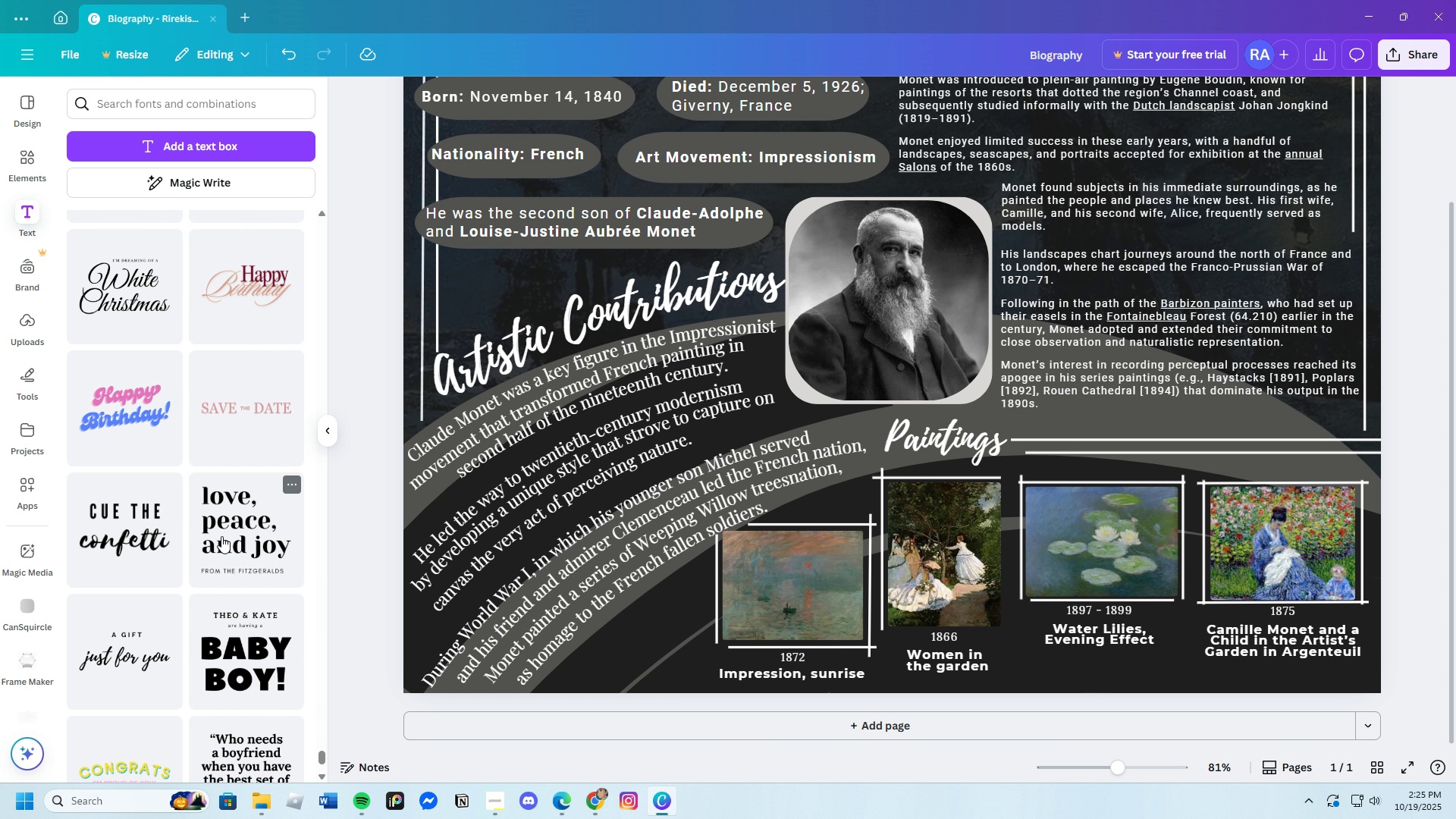 
mouse_move([202, 554])
 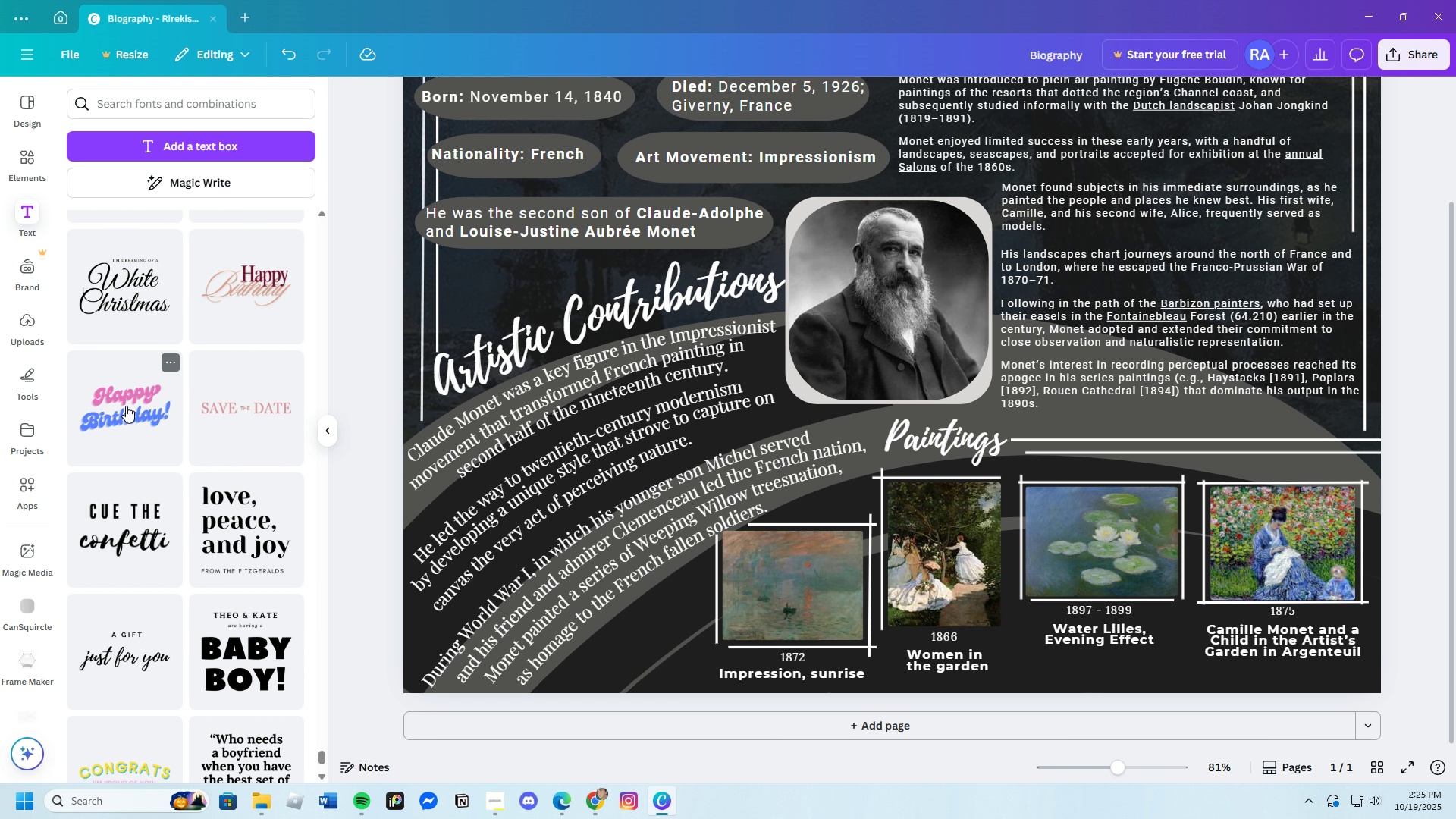 
left_click([124, 403])
 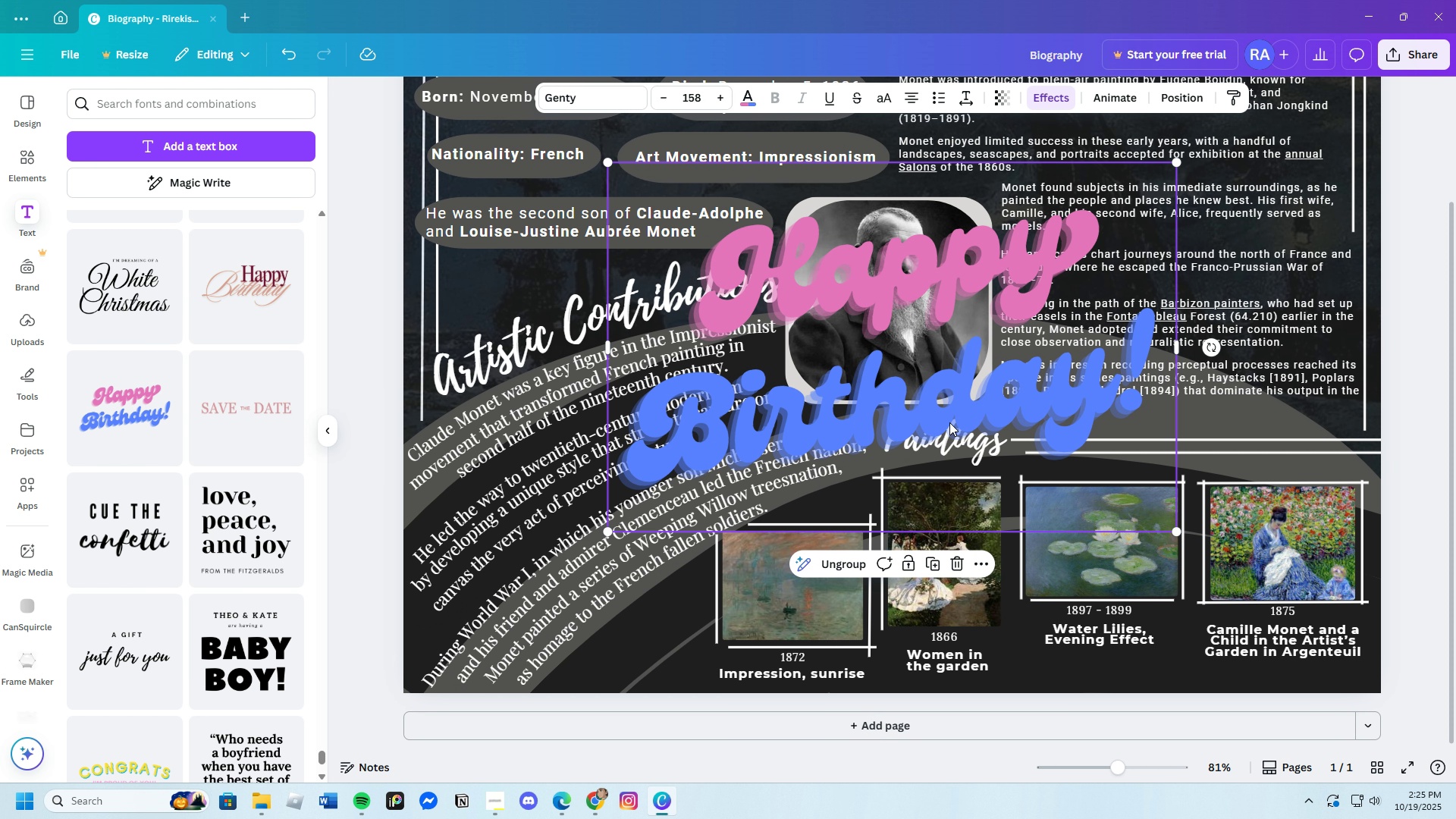 
left_click([954, 422])
 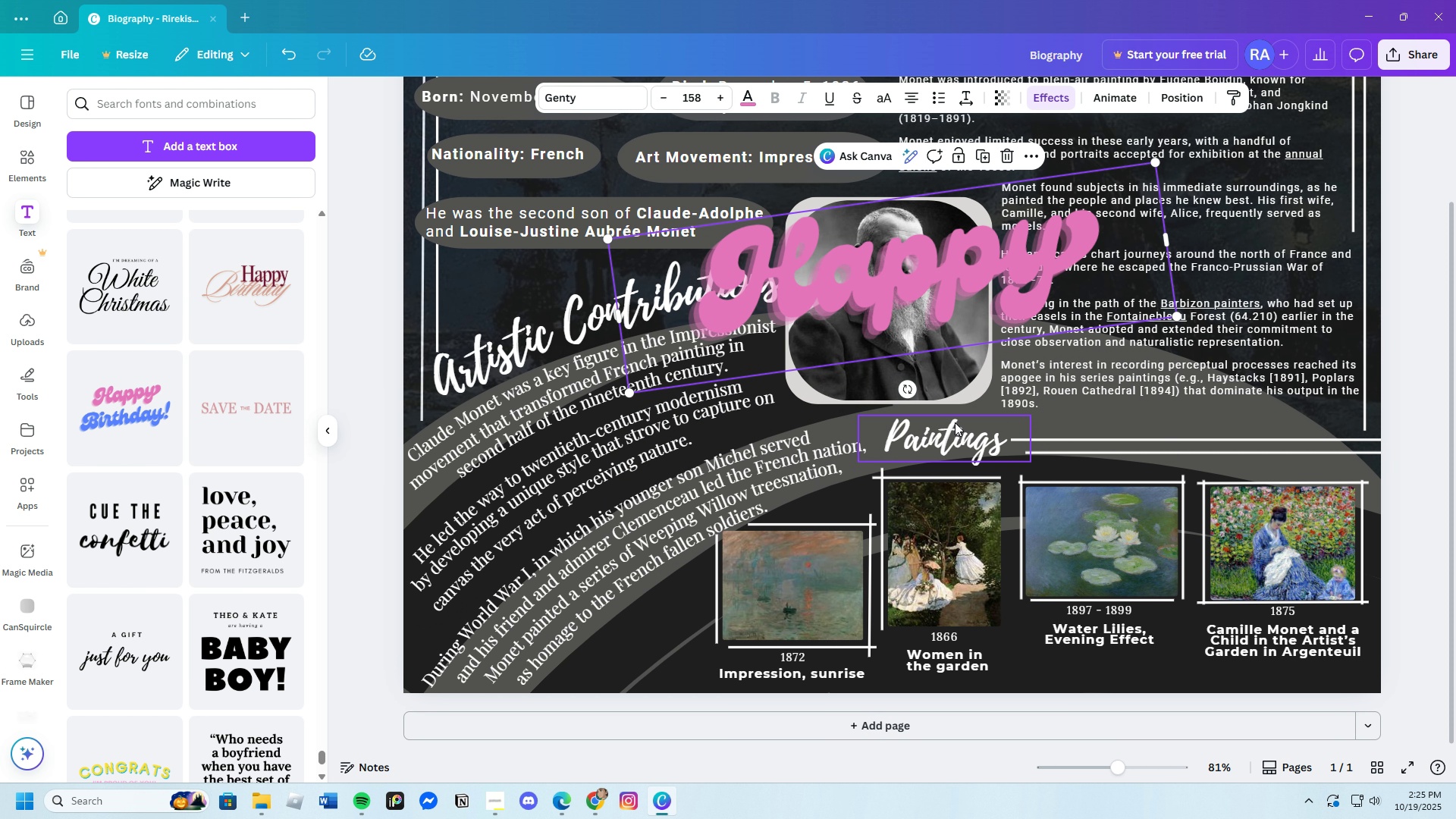 
key(Backspace)
 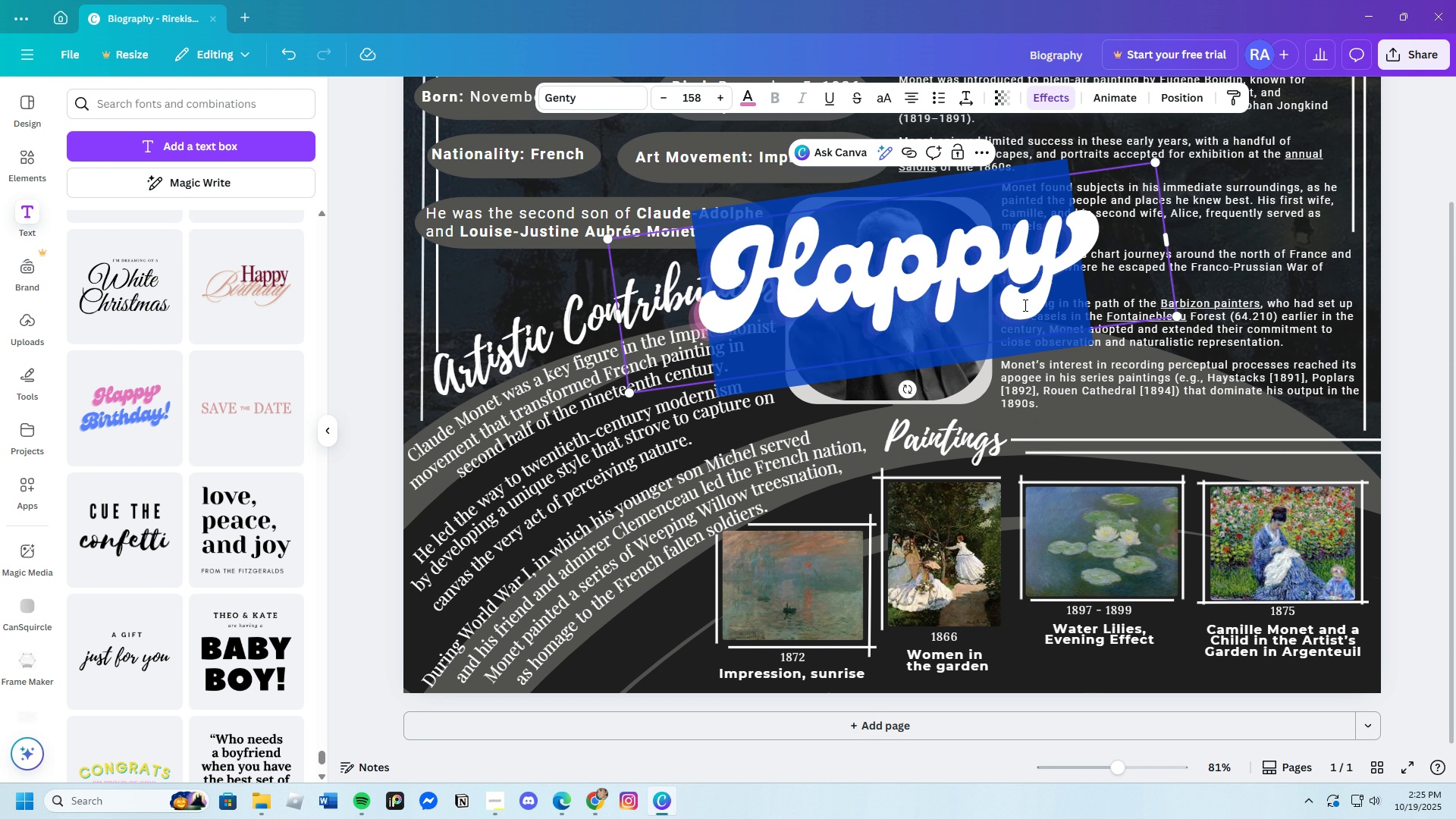 
left_click([1024, 305])
 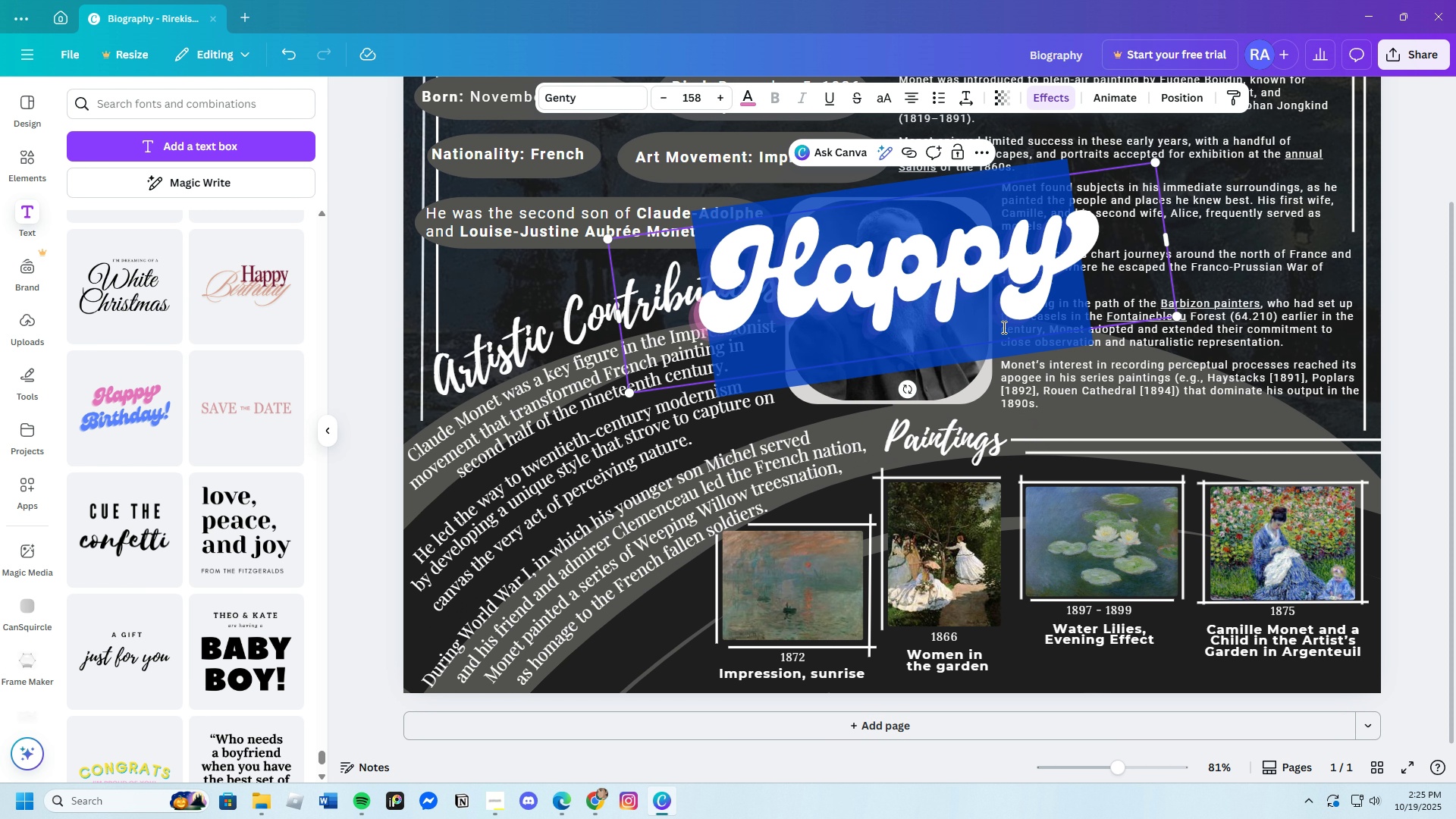 
key(Backspace)
type(Claude Maunet)
 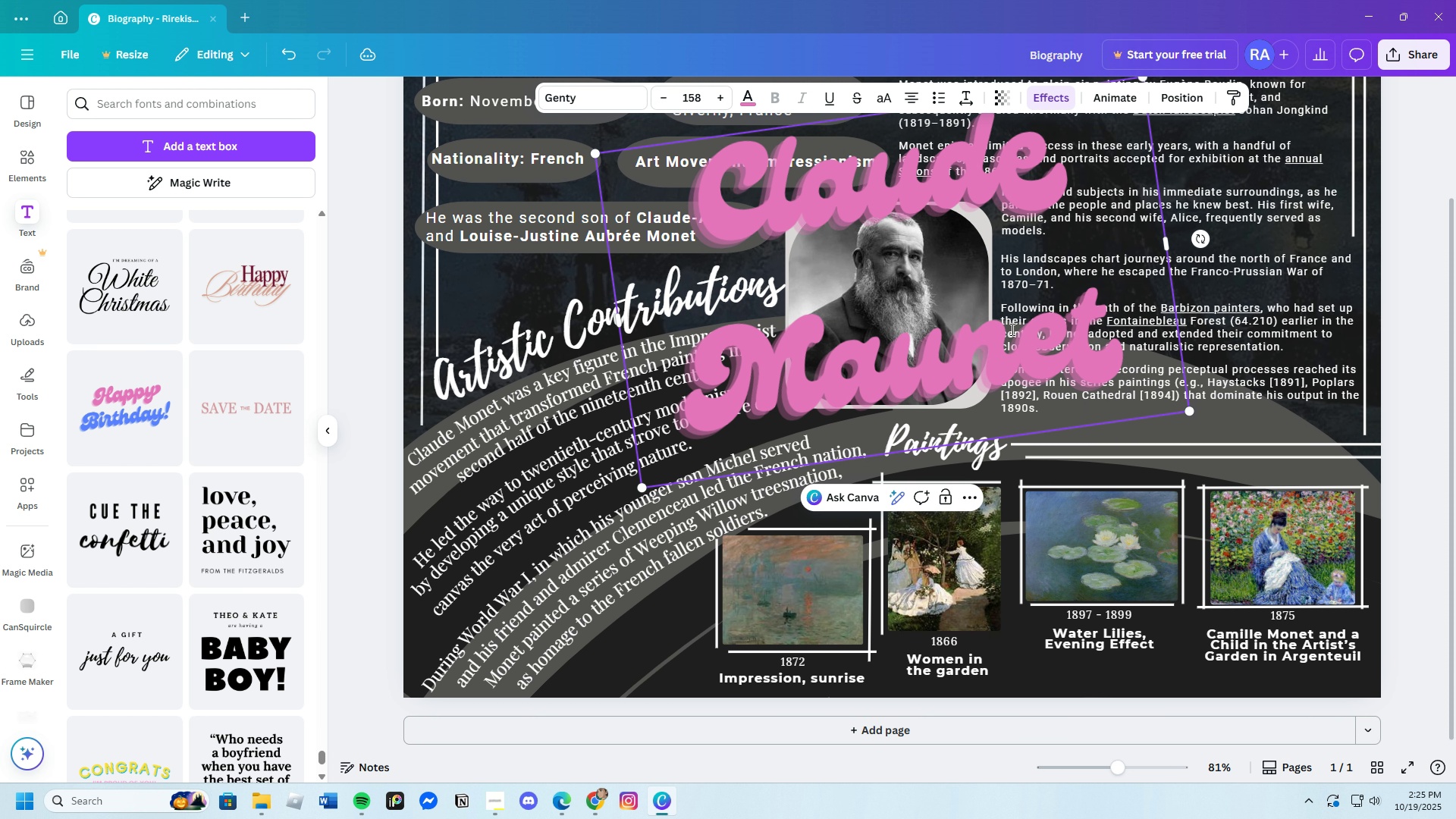 
key(Backspace)
key(Backspace)
key(Backspace)
key(Backspace)
key(Backspace)
type(onet)
 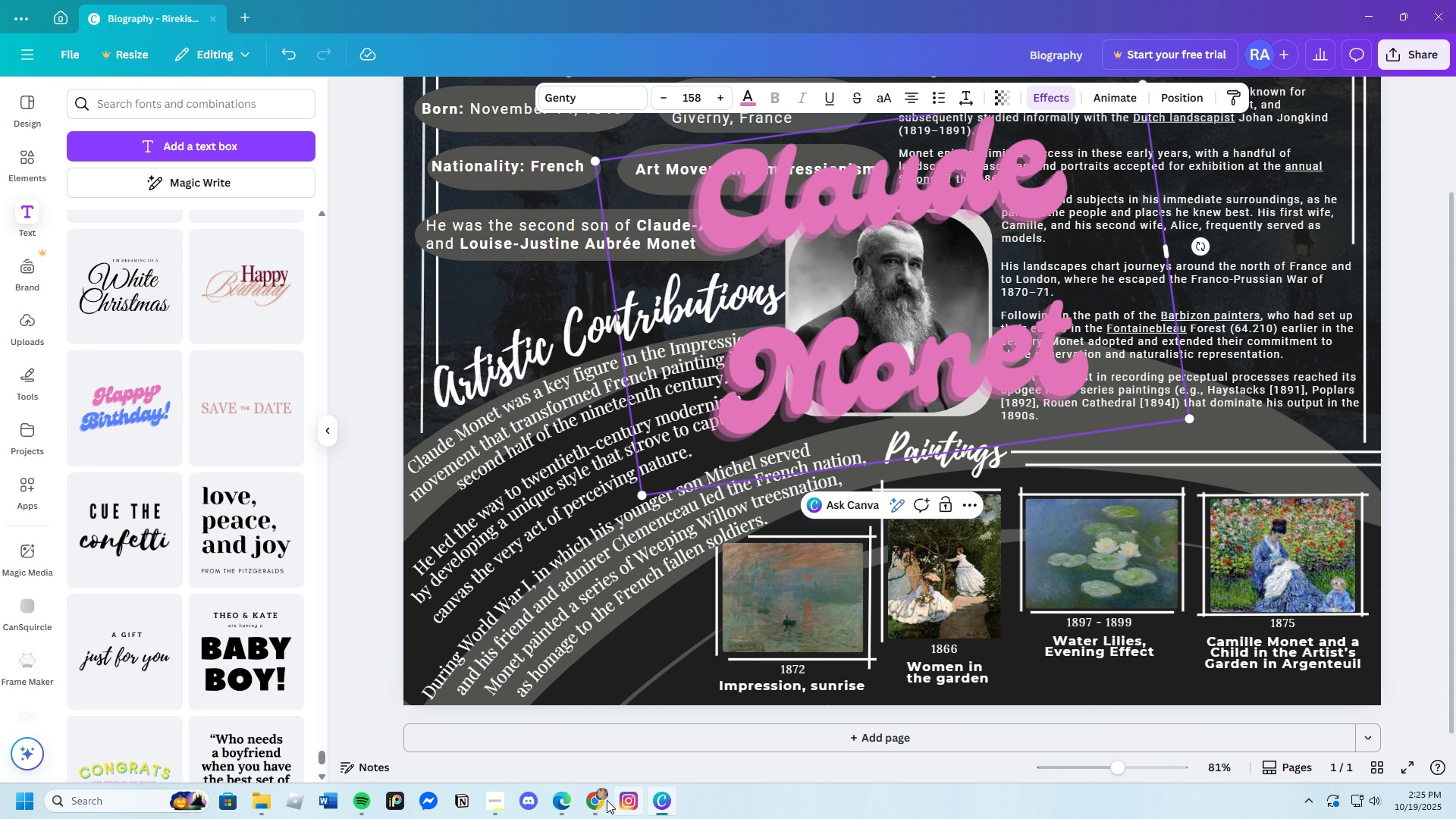 
left_click([590, 800])
 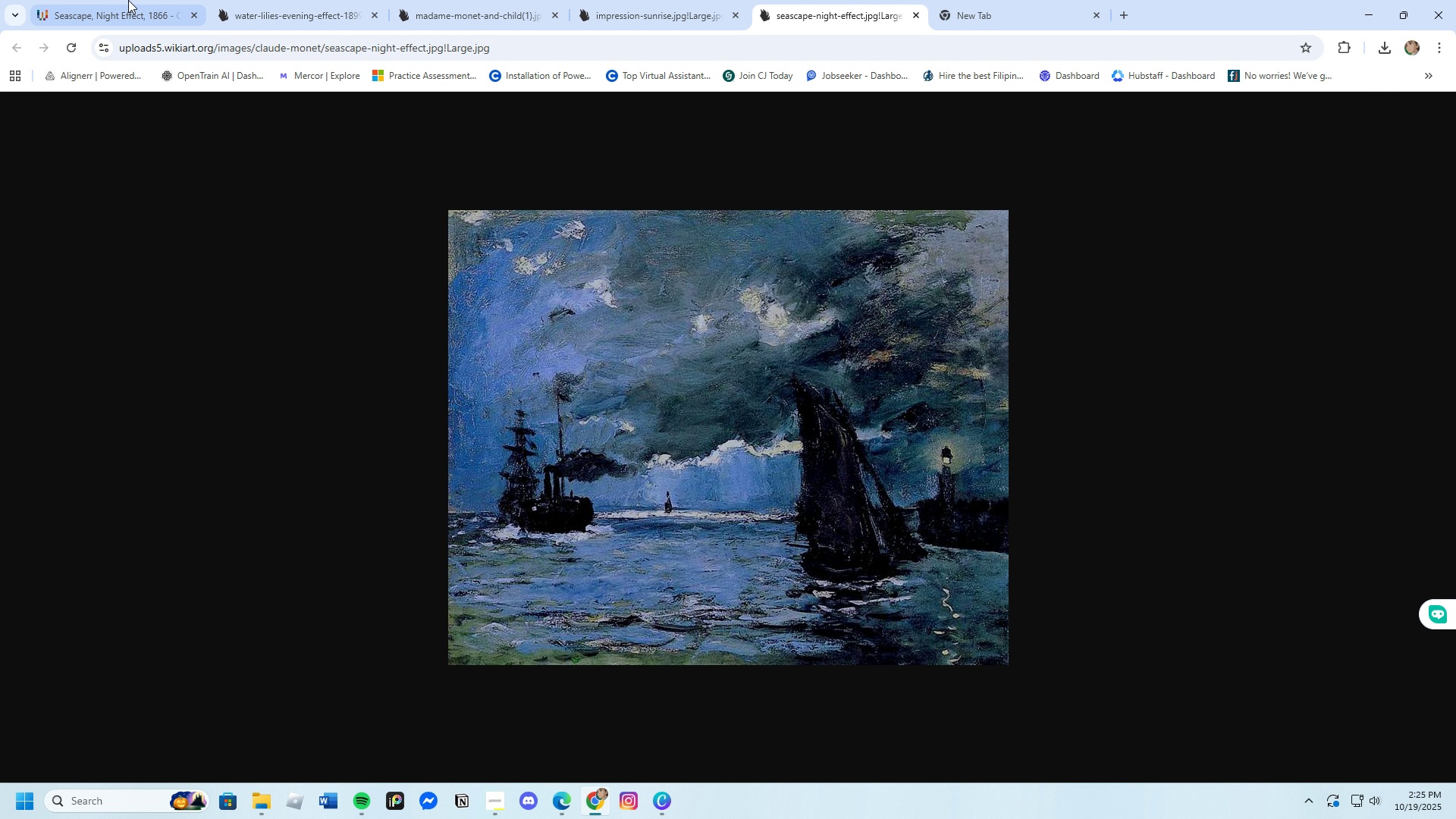 
left_click([128, 0])
 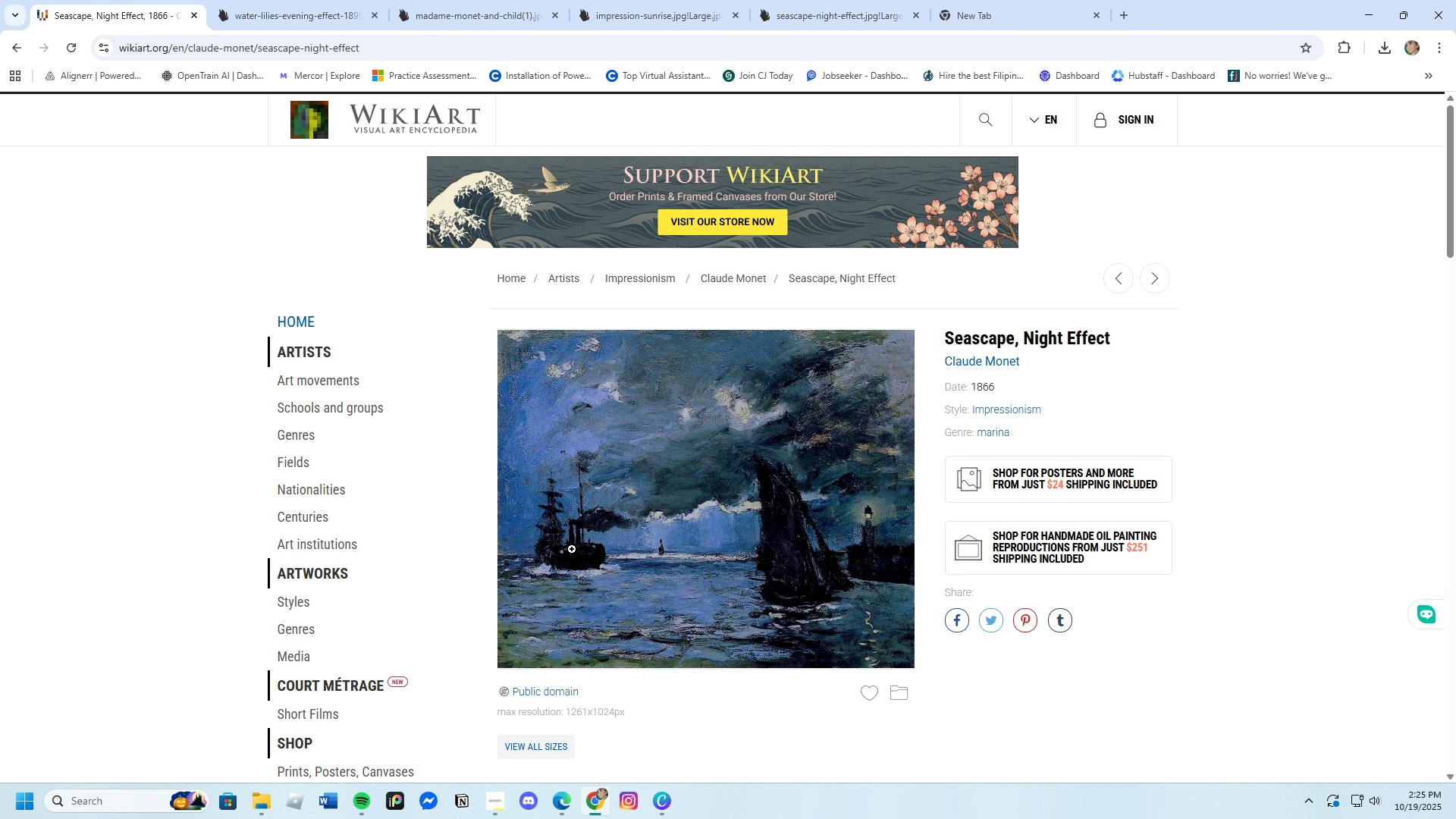 
scroll: coordinate [572, 549], scroll_direction: up, amount: 5.0
 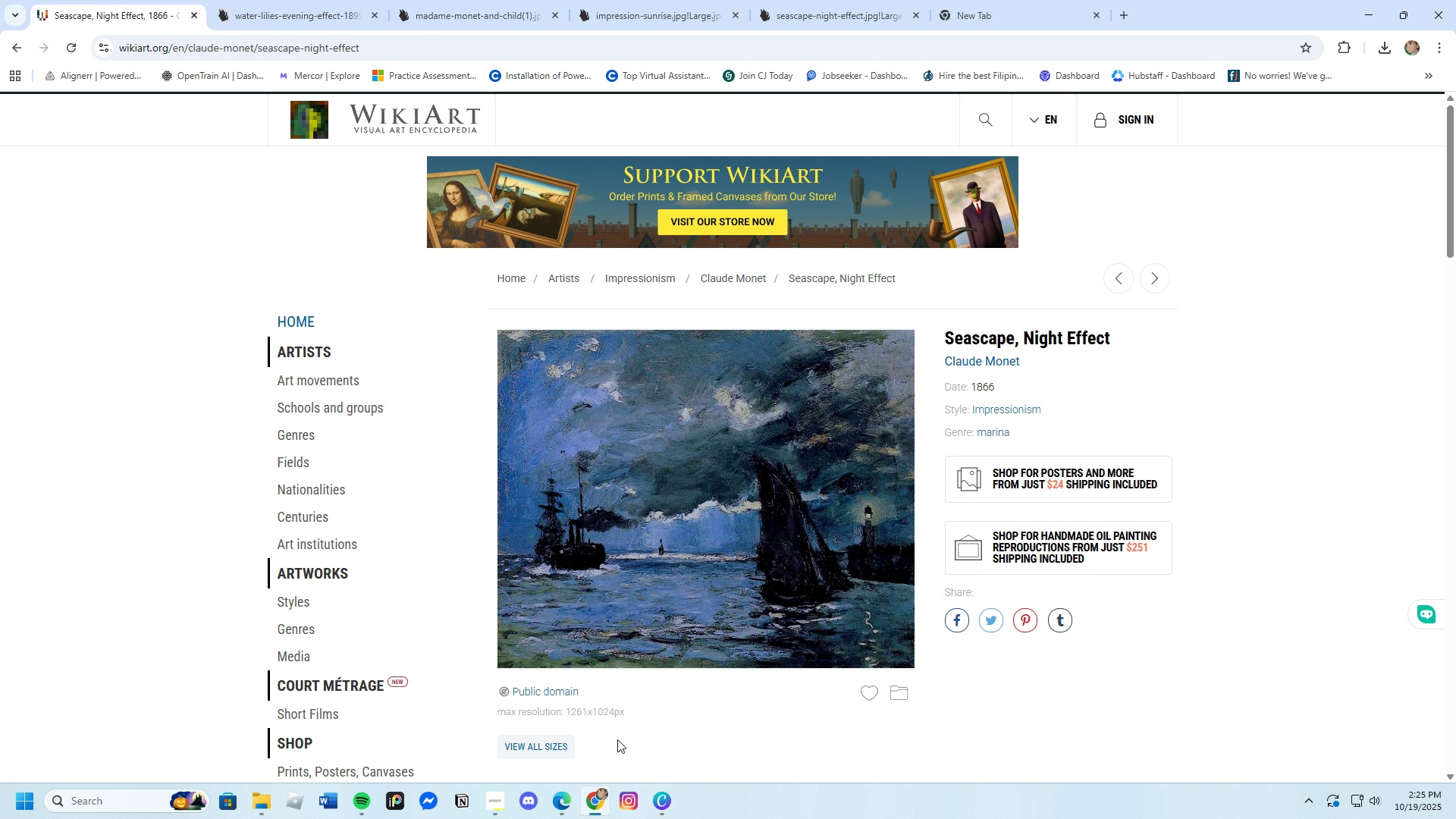 
left_click_drag(start_coordinate=[658, 800], to_coordinate=[663, 800])
 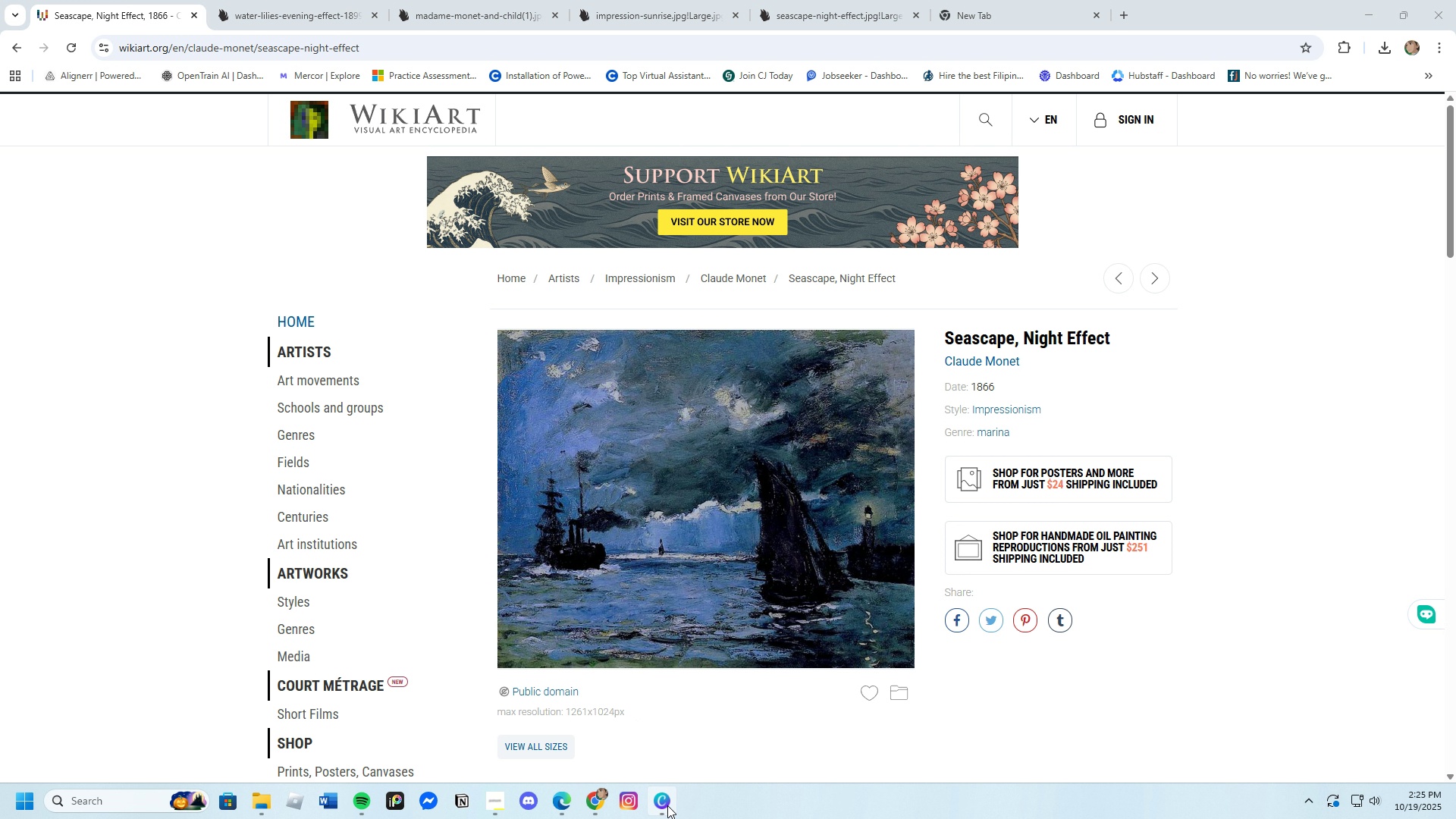 
left_click([667, 805])
 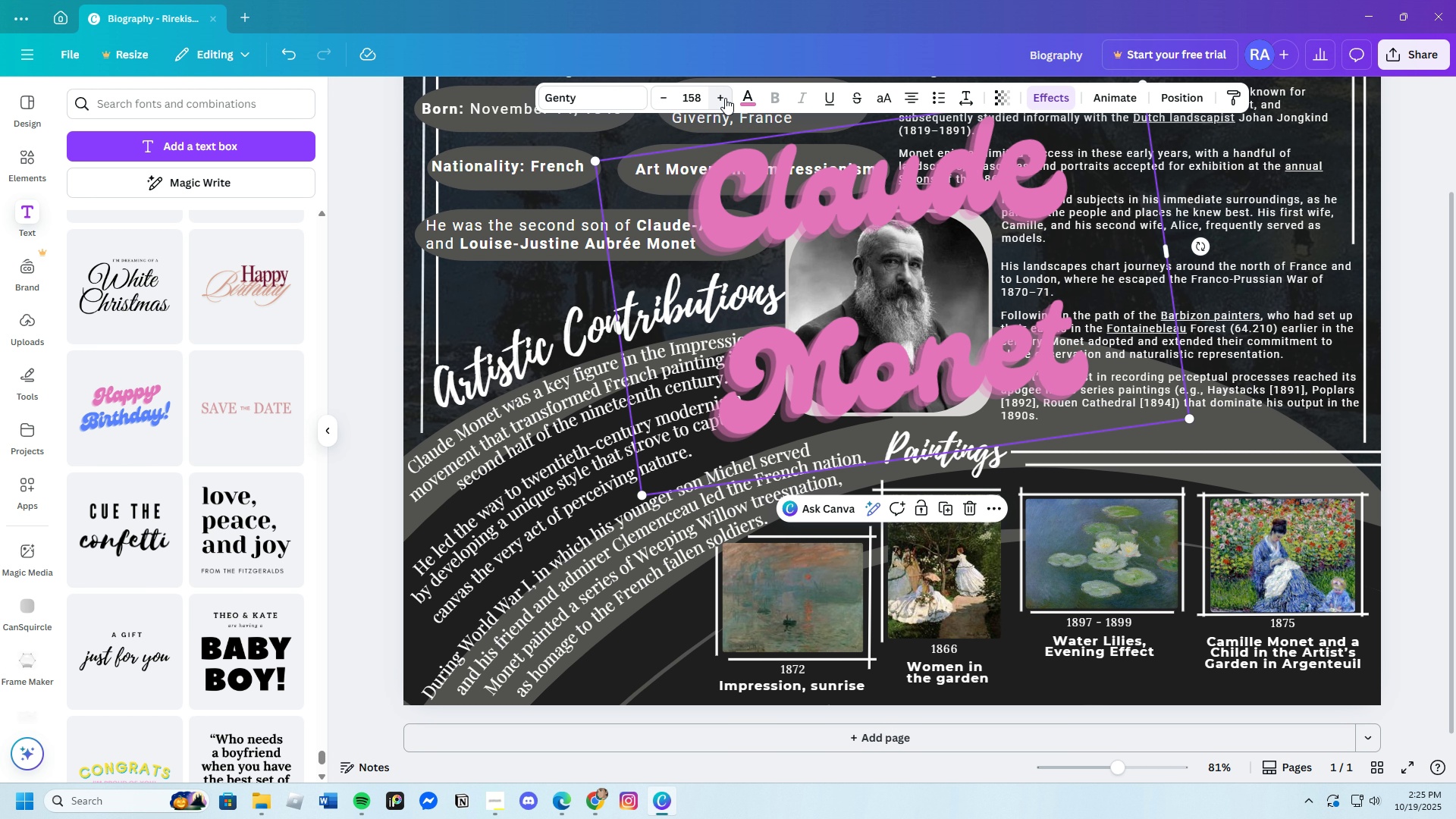 
left_click([752, 99])
 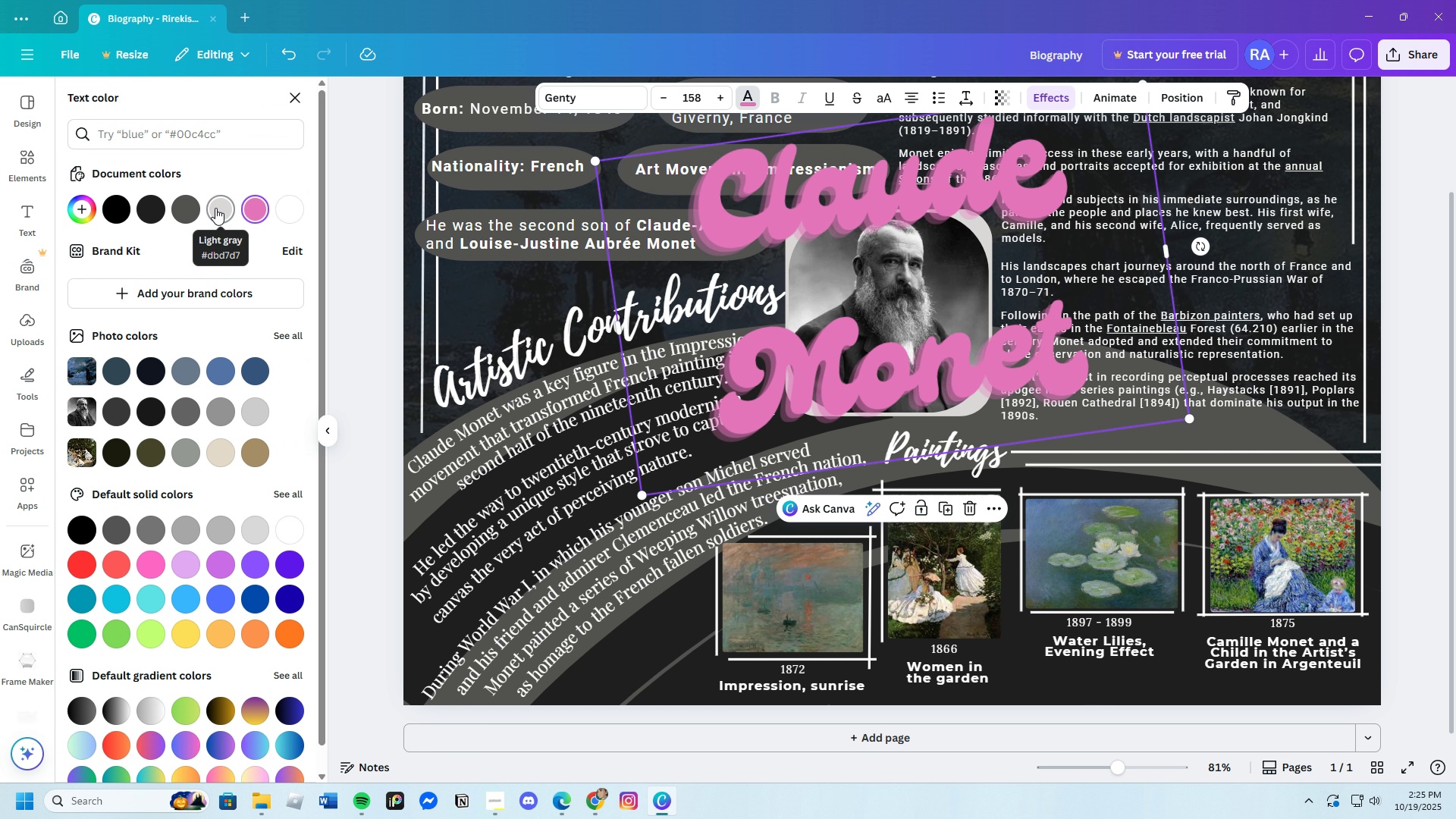 
left_click([215, 208])
 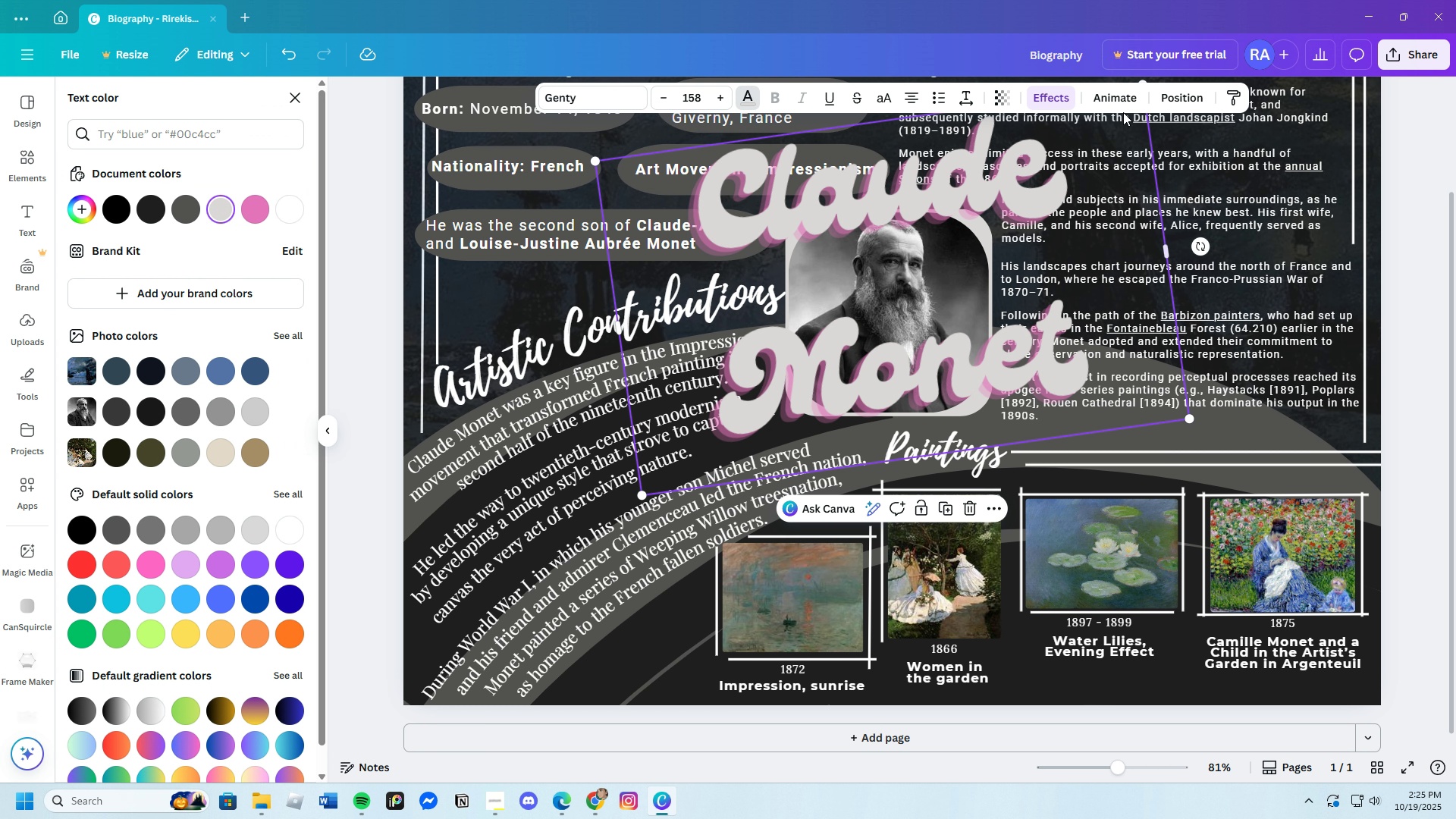 
left_click([1055, 101])
 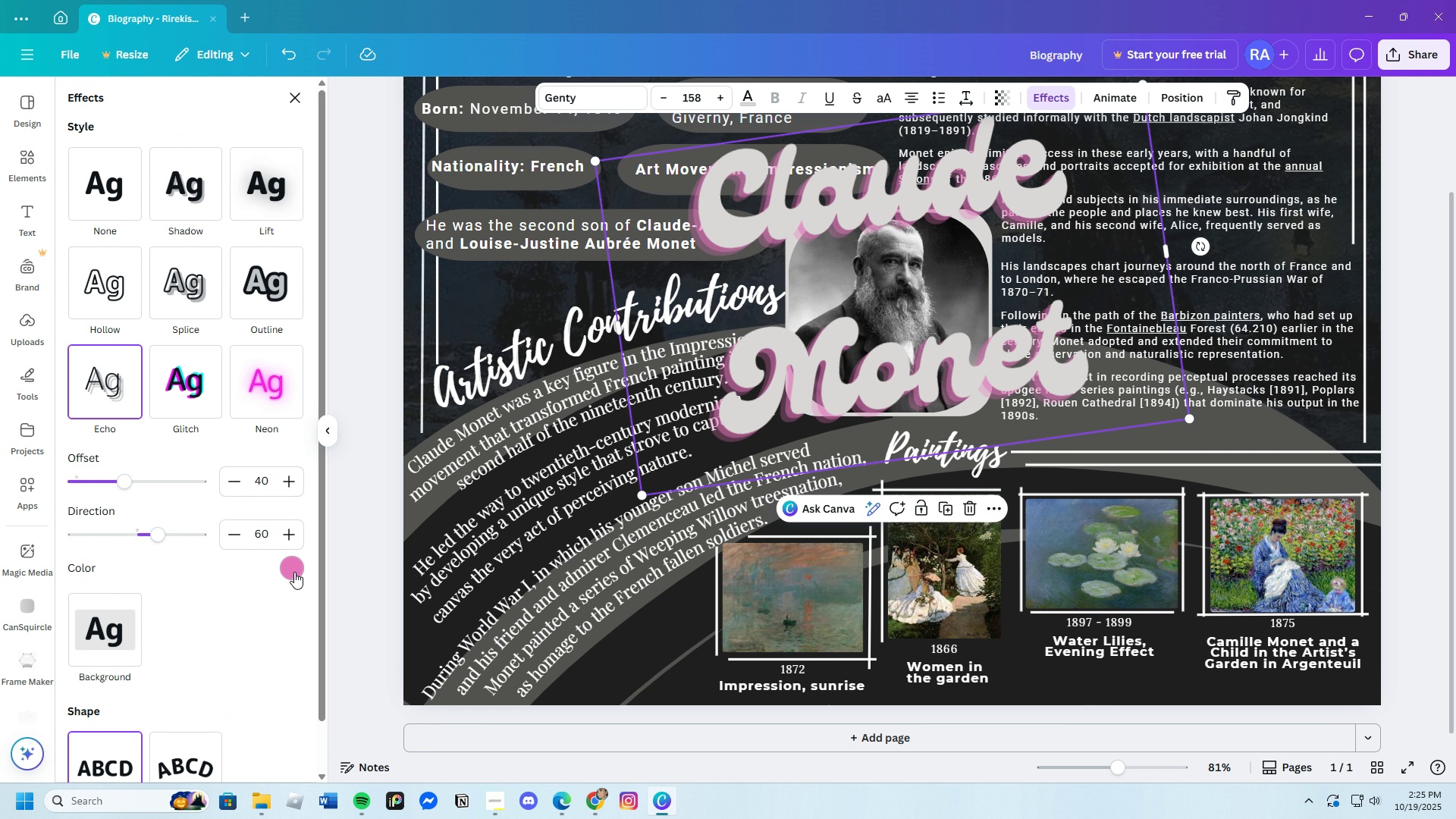 
left_click([297, 571])
 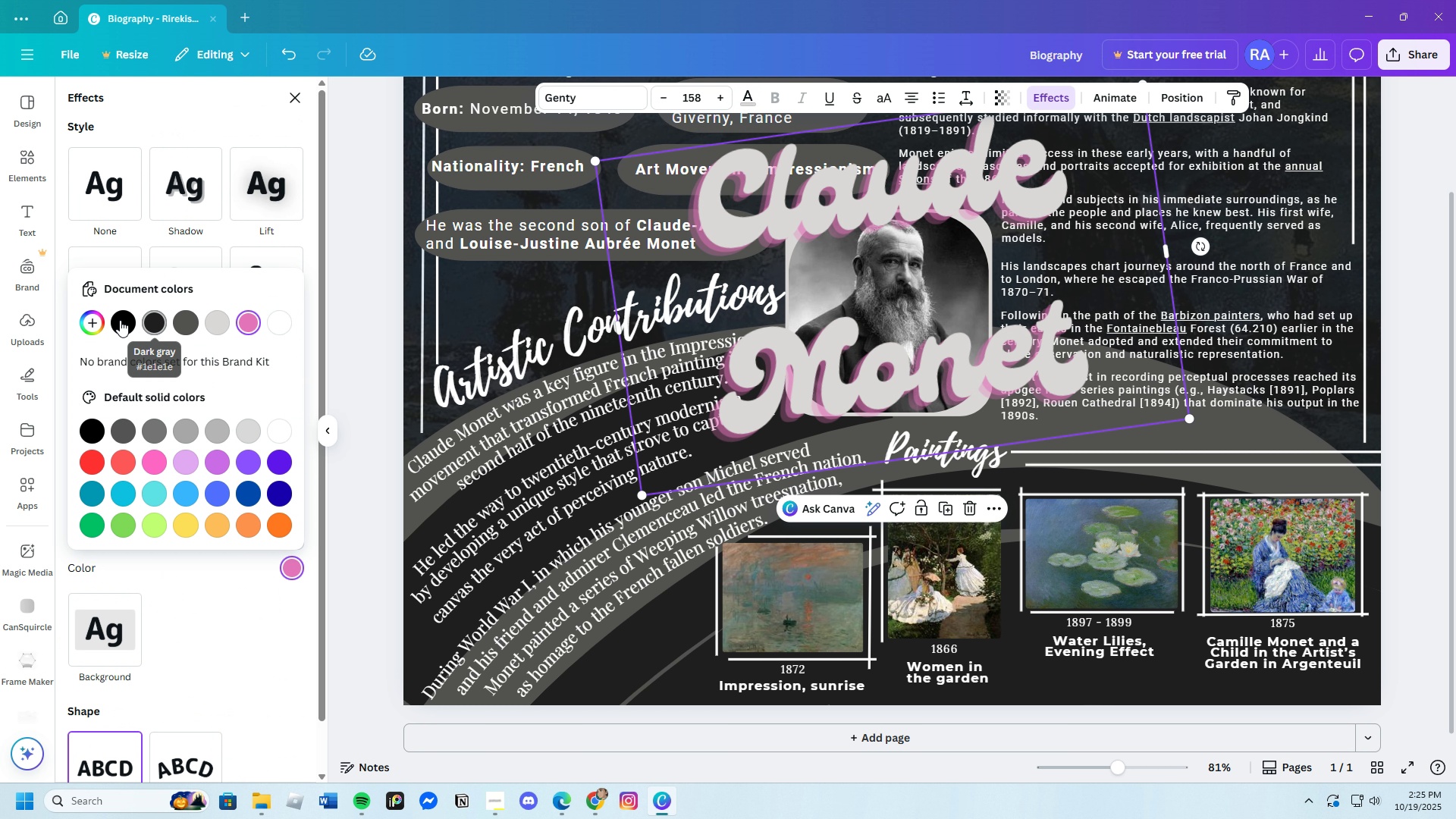 
left_click([118, 320])
 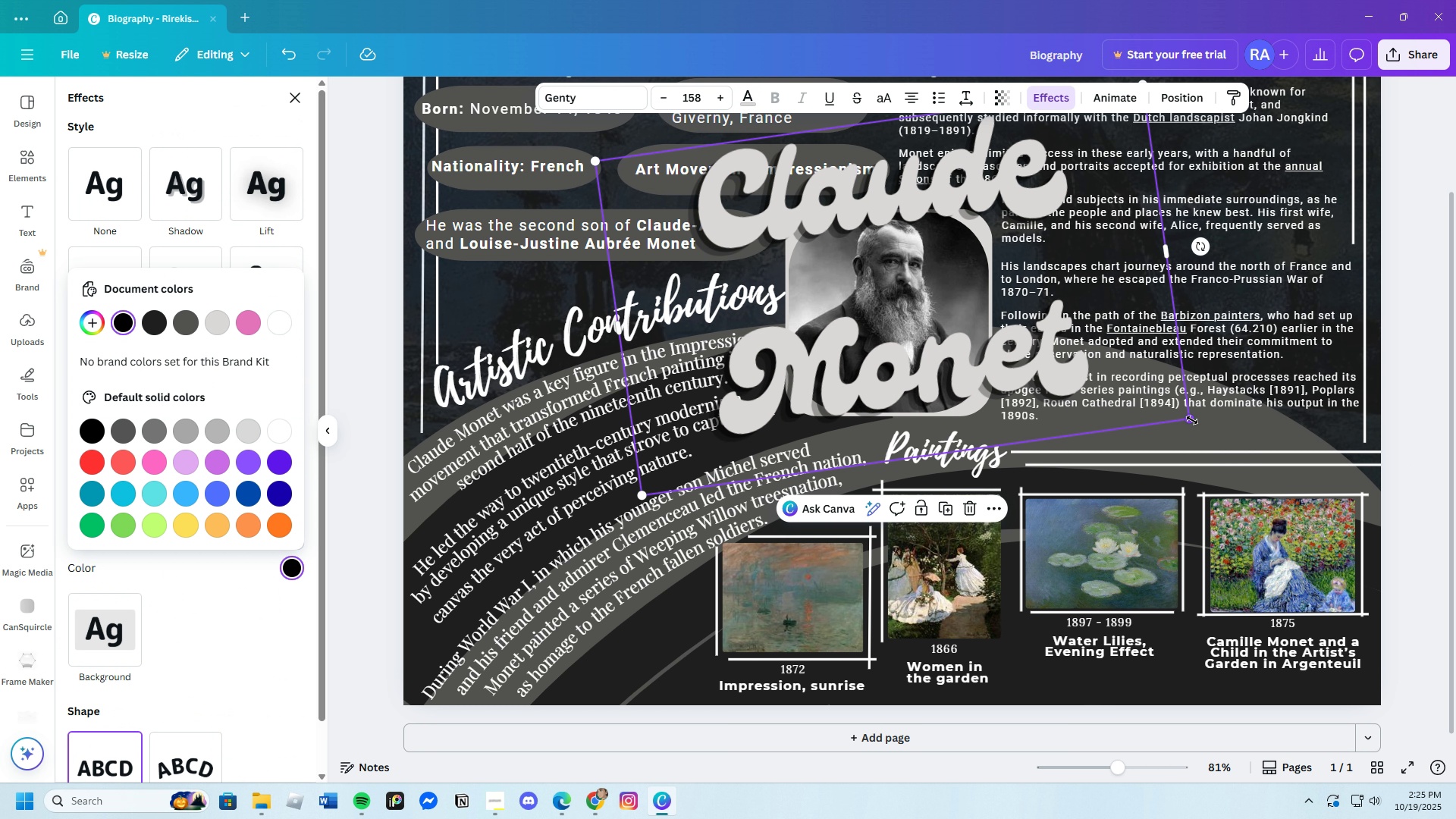 
left_click_drag(start_coordinate=[1192, 420], to_coordinate=[900, 376])
 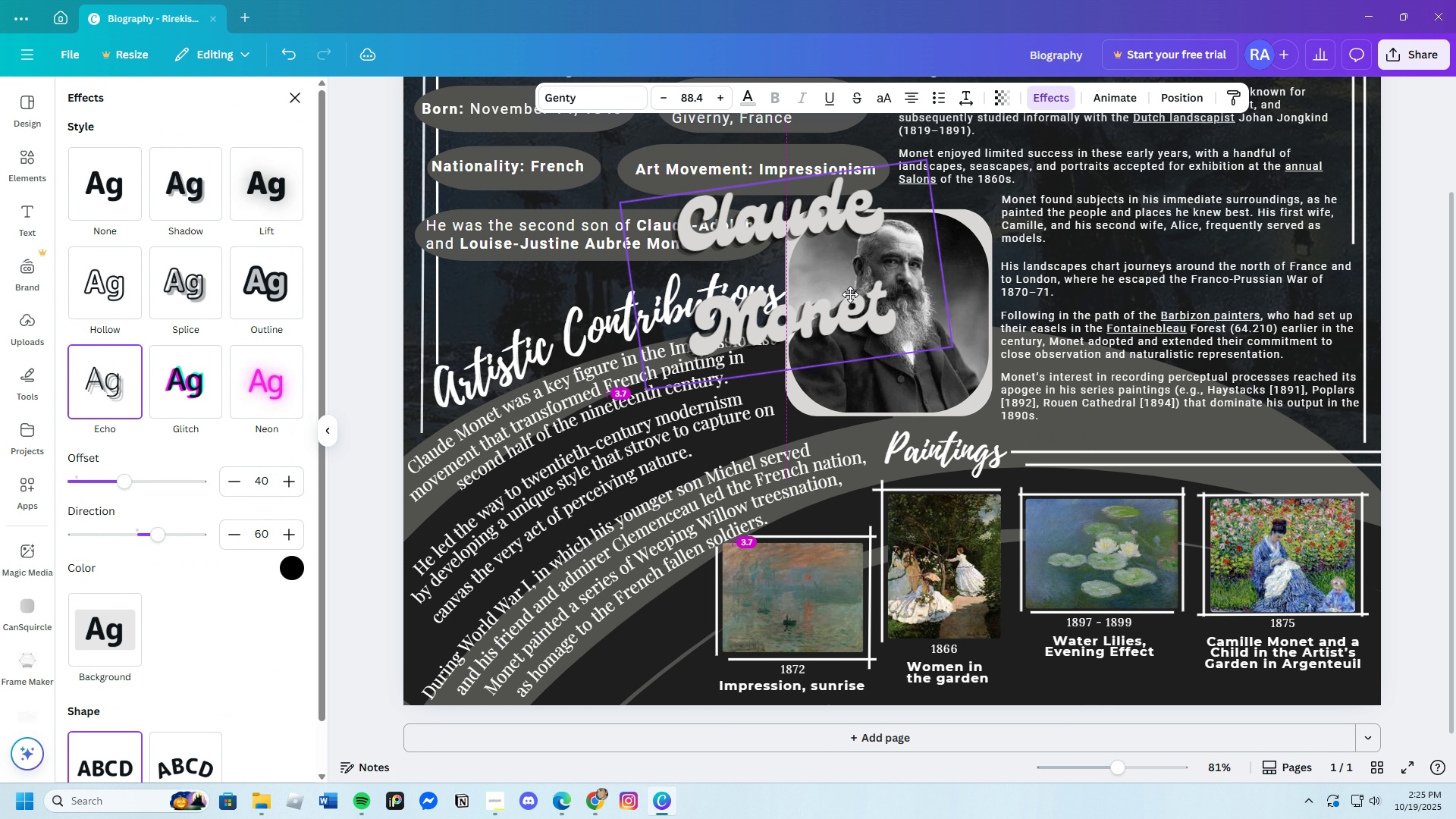 
left_click_drag(start_coordinate=[797, 214], to_coordinate=[936, 352])
 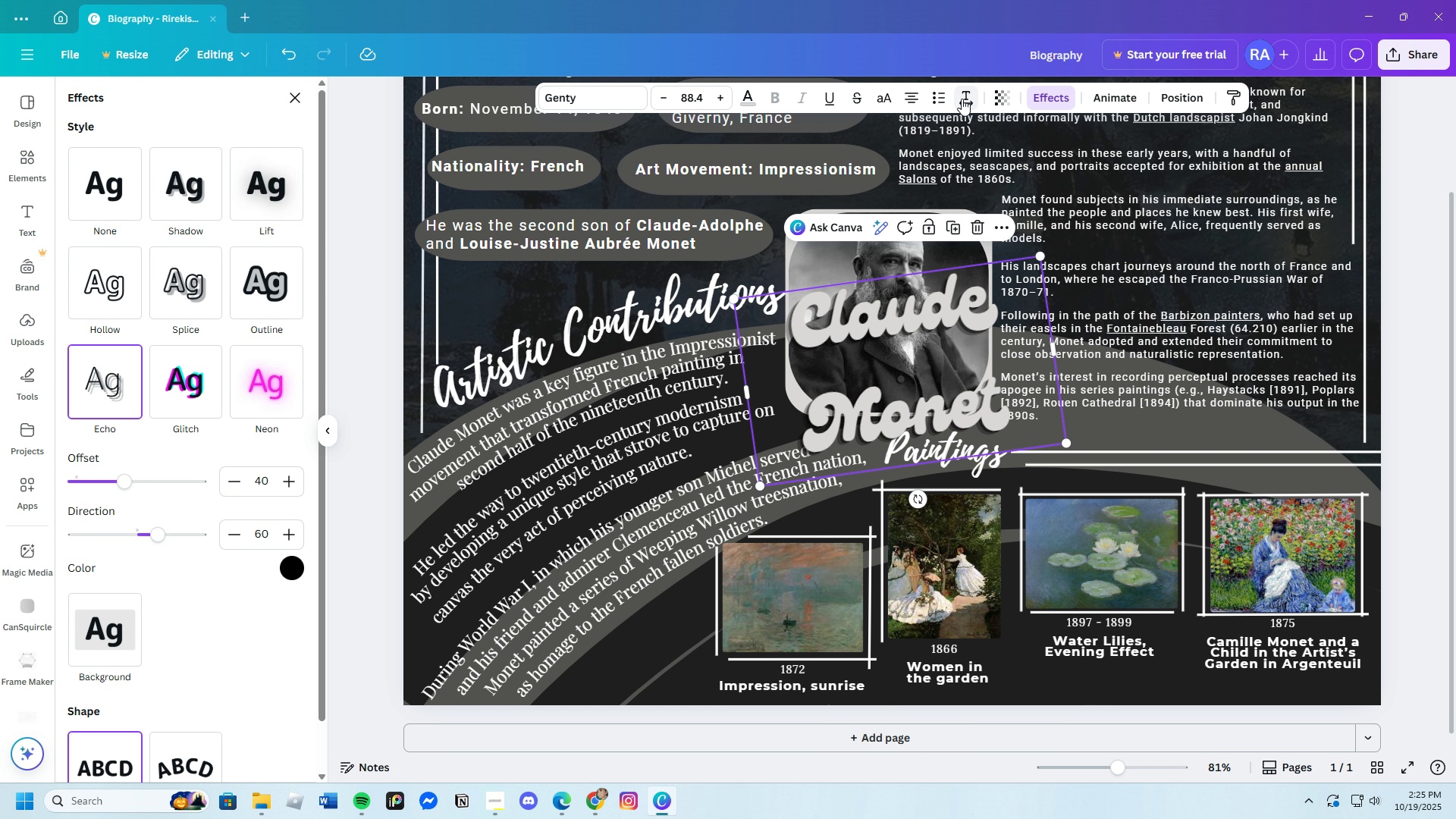 
left_click([962, 99])
 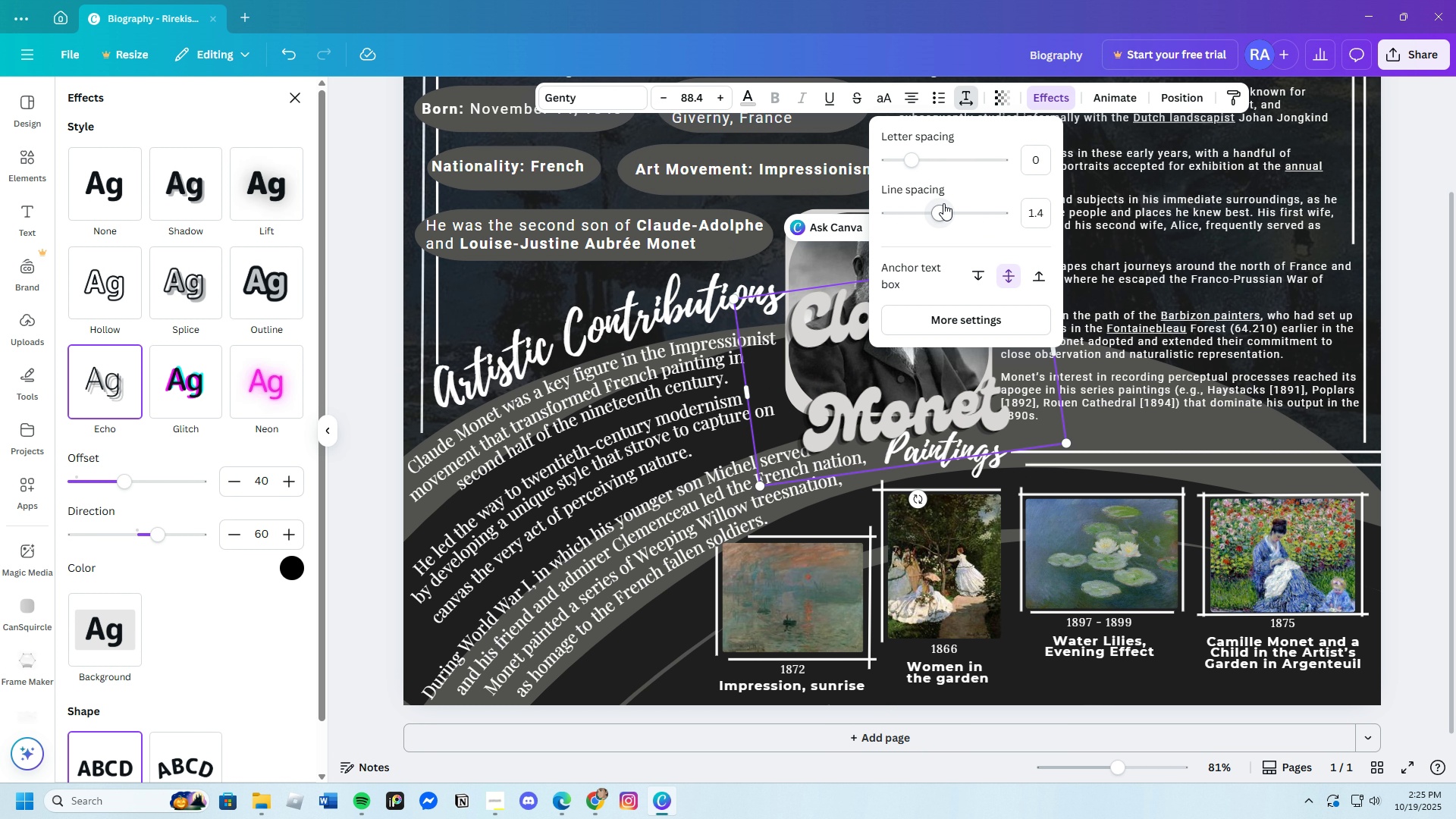 
left_click_drag(start_coordinate=[943, 204], to_coordinate=[905, 210])
 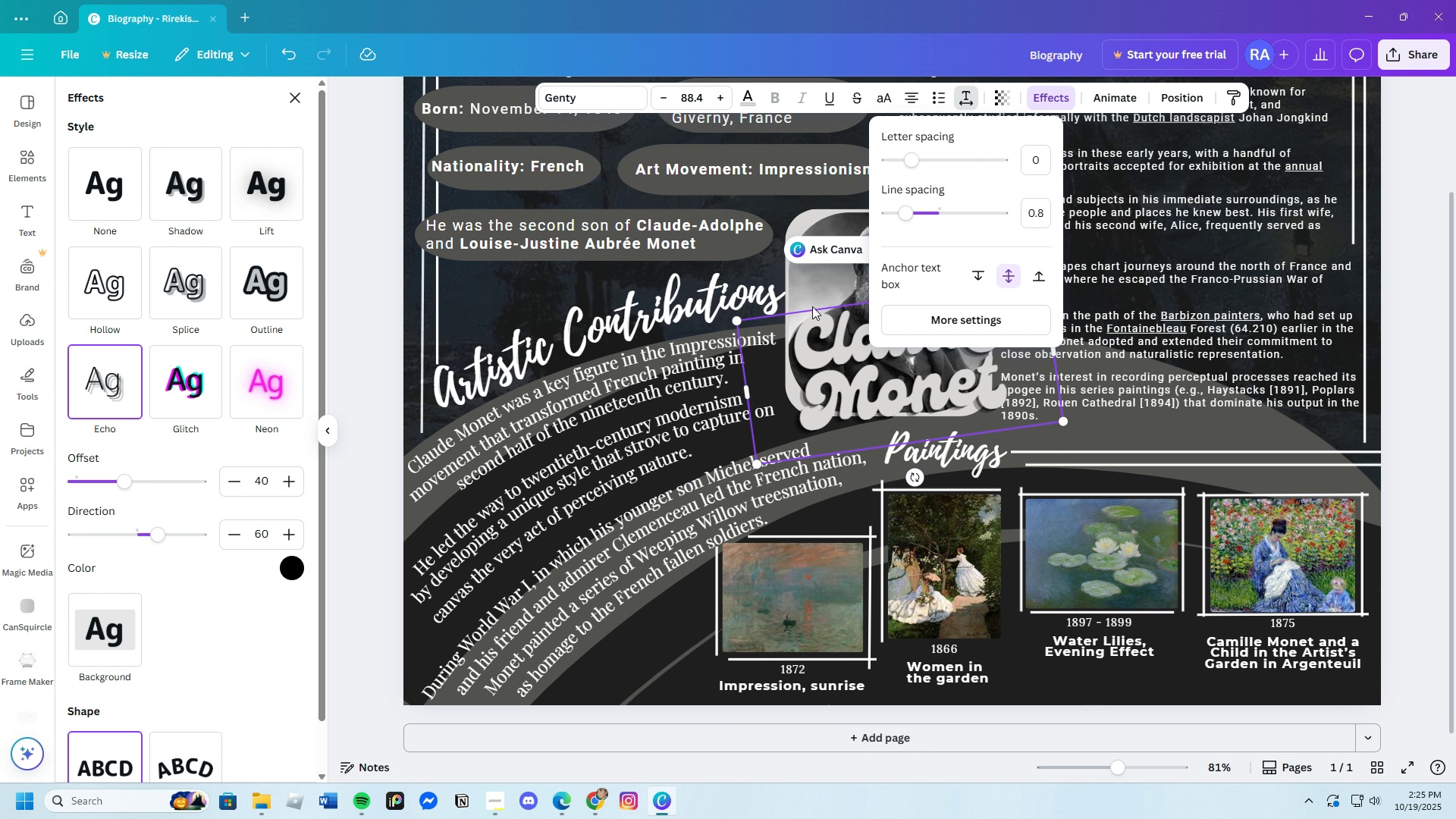 
left_click([811, 296])
 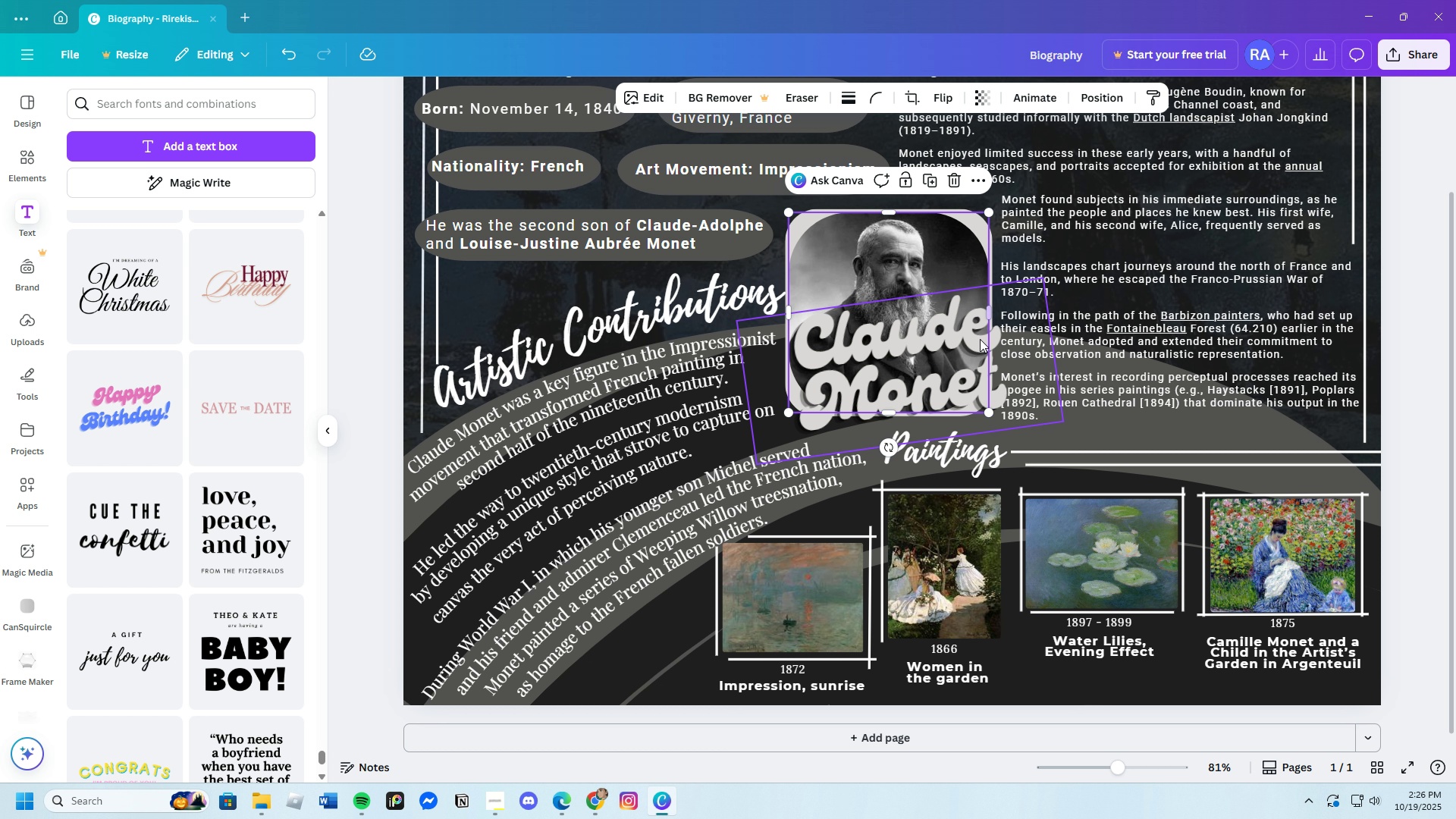 
left_click([844, 345])
 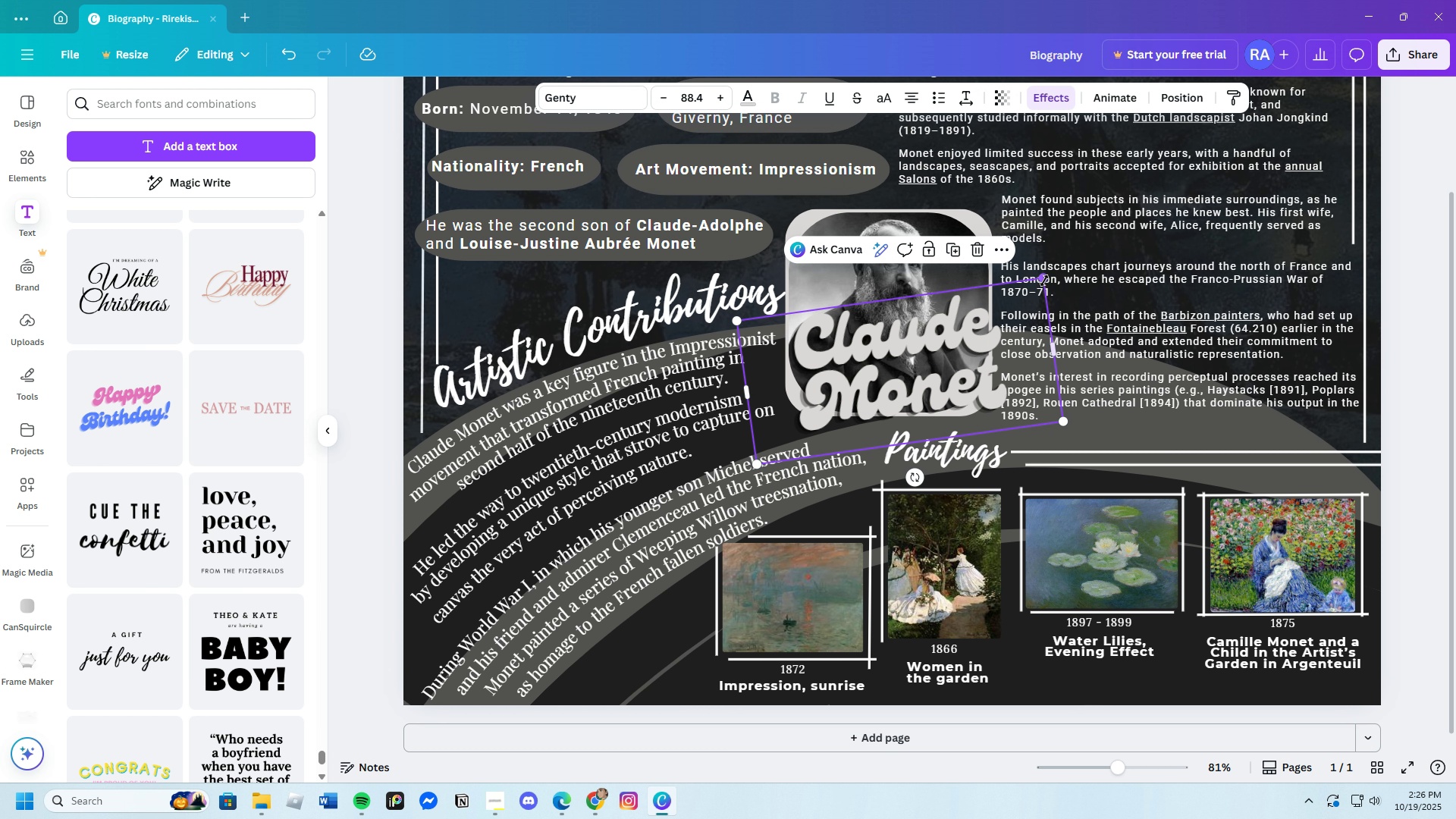 
left_click_drag(start_coordinate=[1043, 280], to_coordinate=[973, 340])
 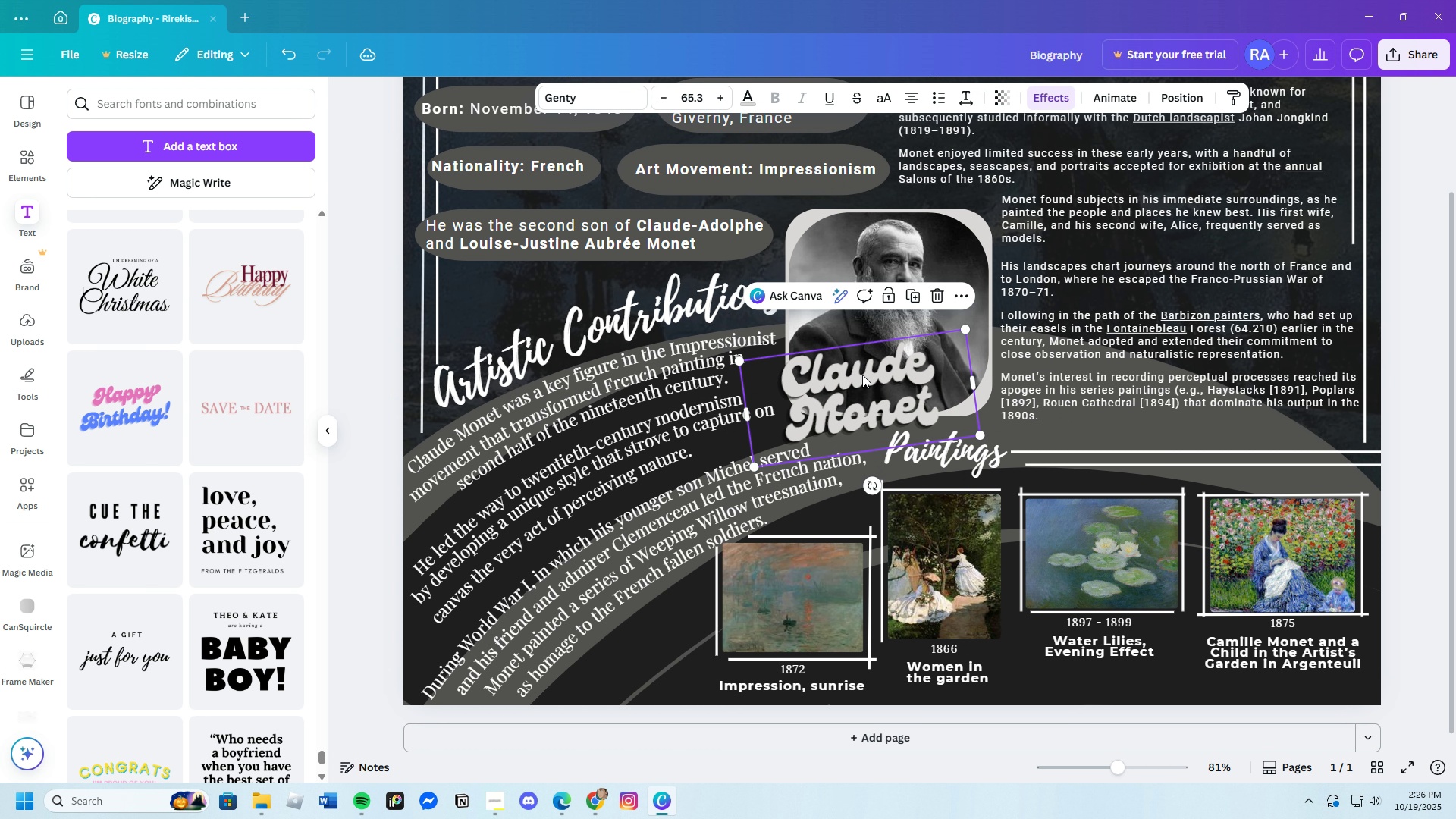 
left_click_drag(start_coordinate=[968, 331], to_coordinate=[1013, 318])
 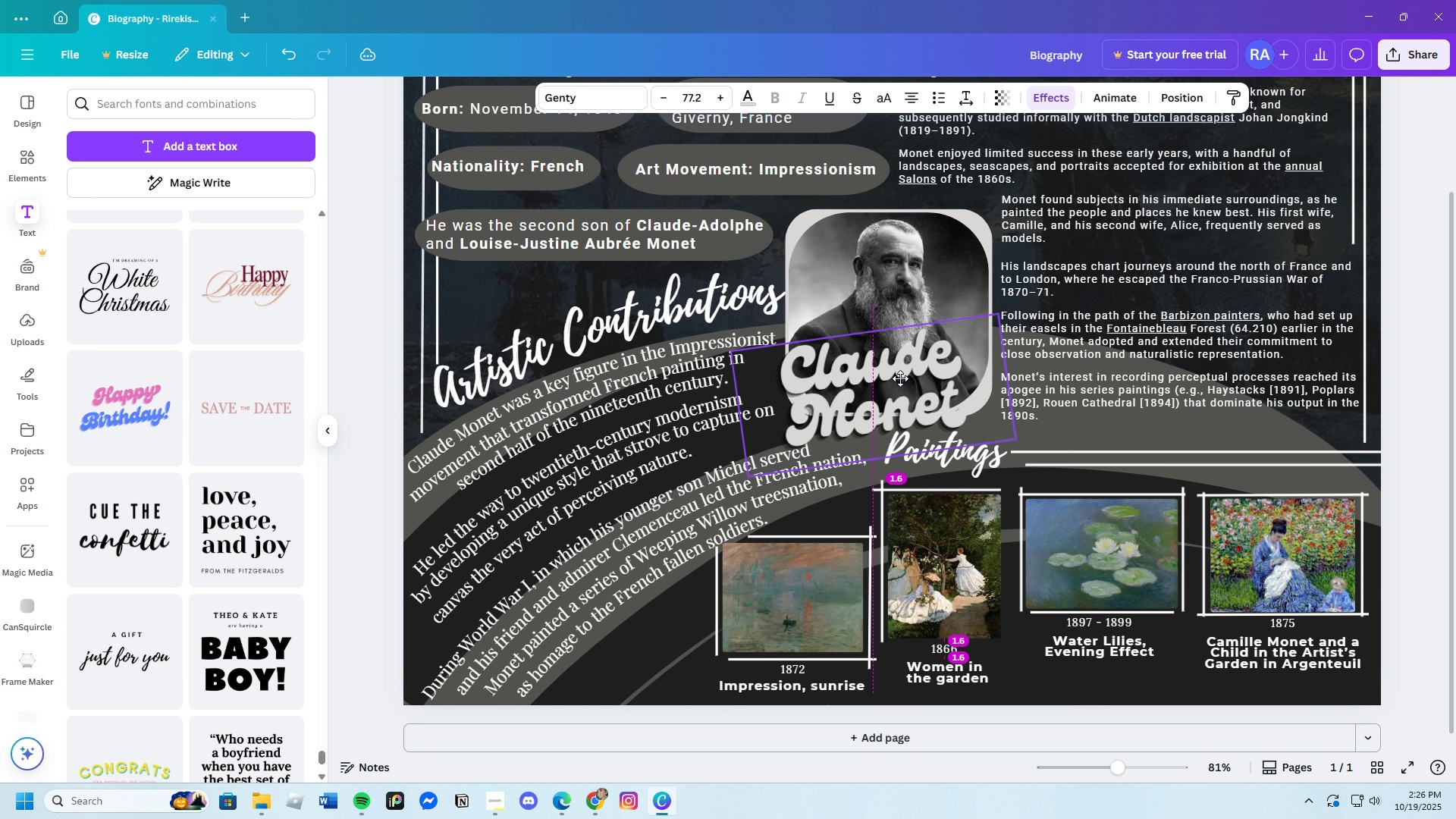 
left_click_drag(start_coordinate=[906, 369], to_coordinate=[887, 380])
 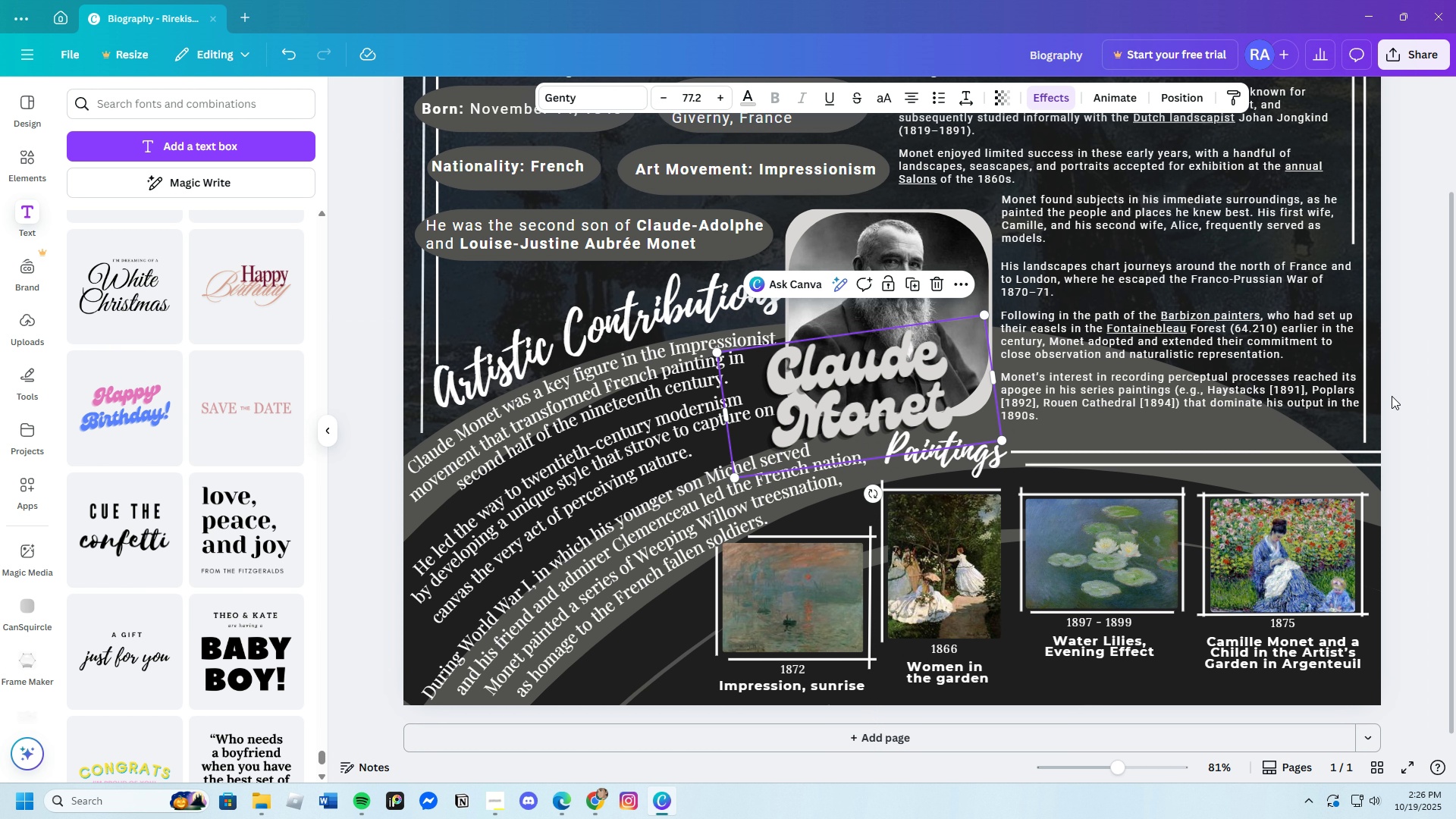 
left_click([1414, 283])
 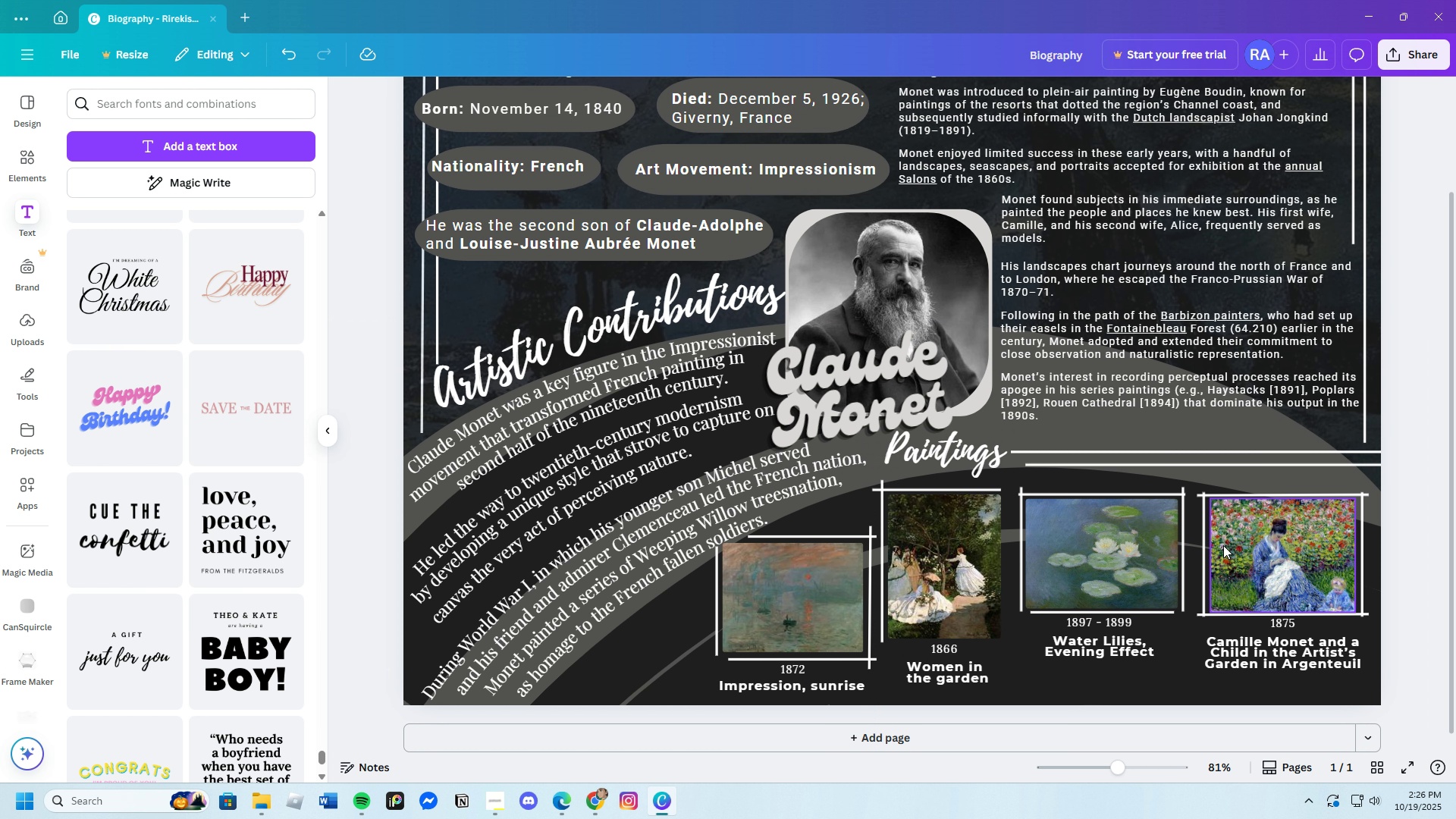 
mouse_move([979, 458])
 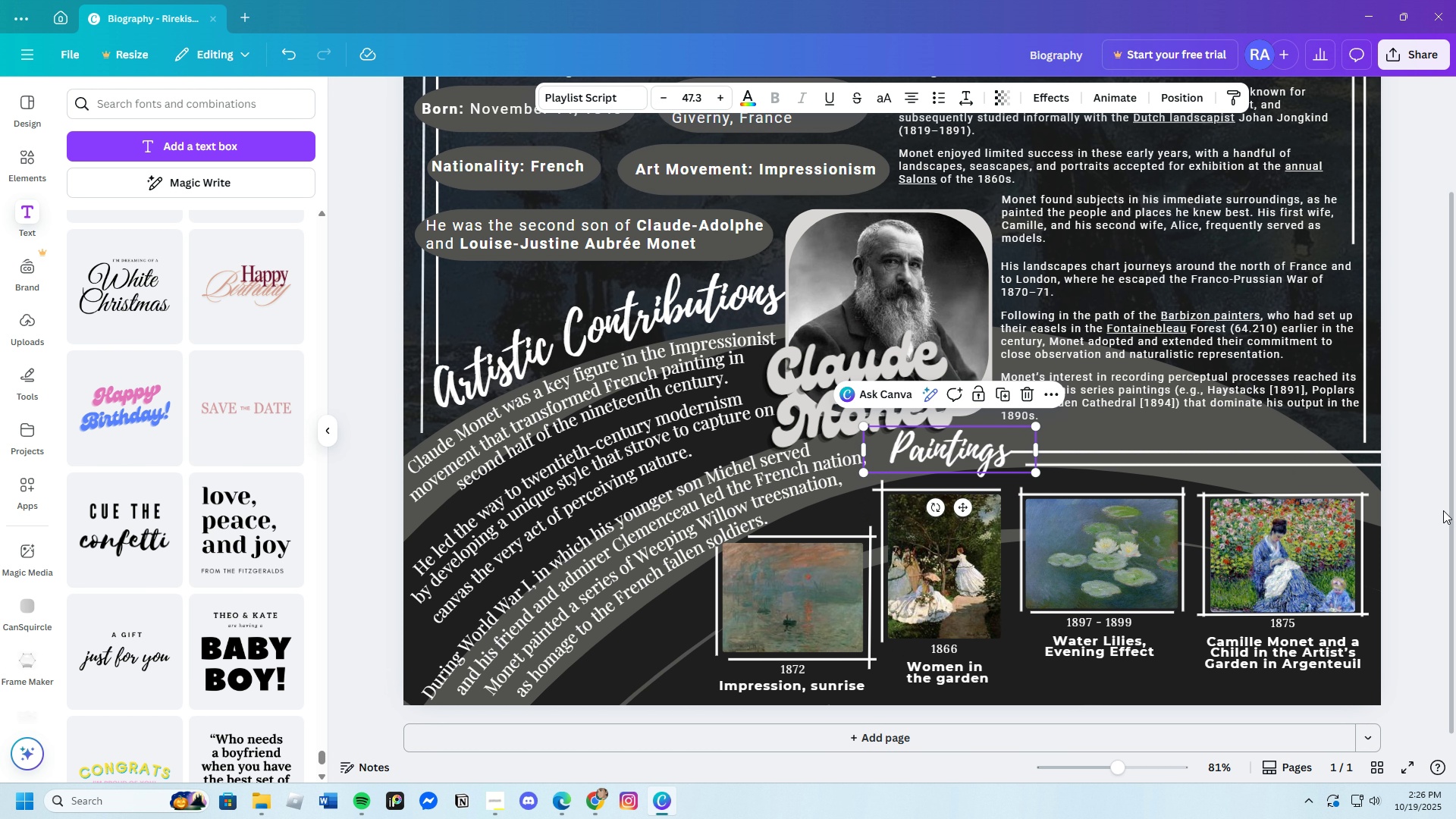 
wait(6.33)
 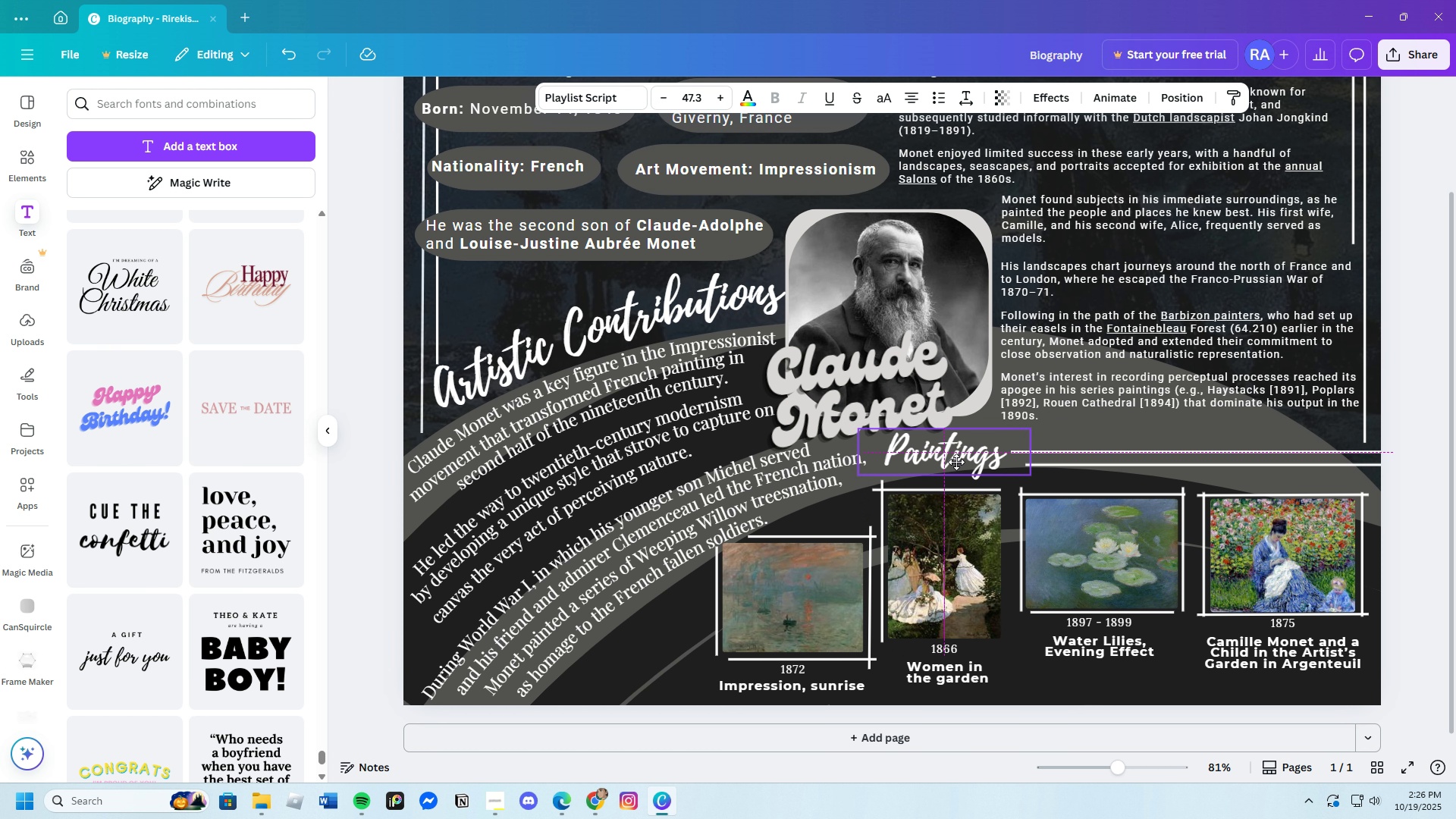 
left_click([902, 234])
 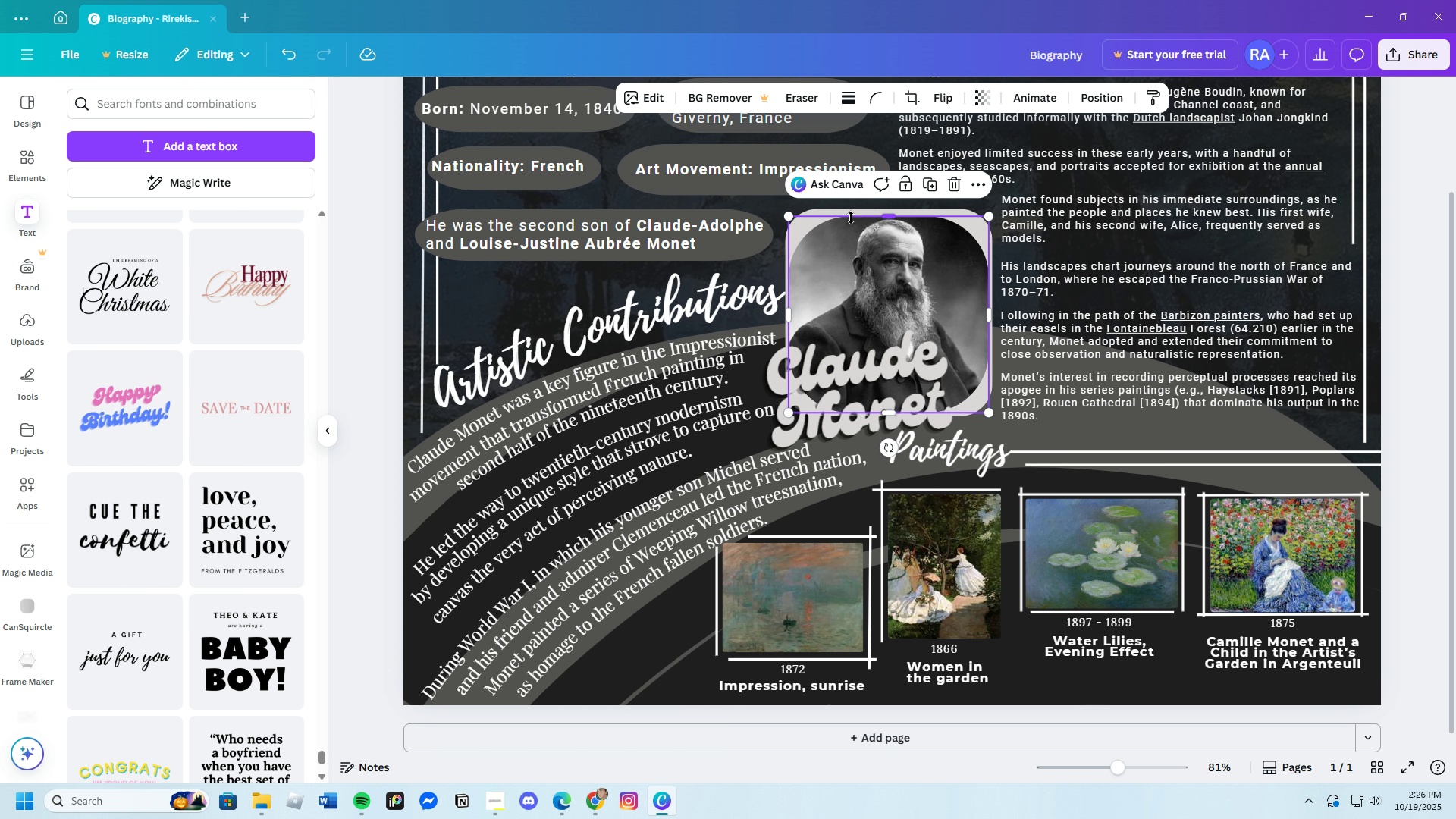 
left_click([823, 210])
 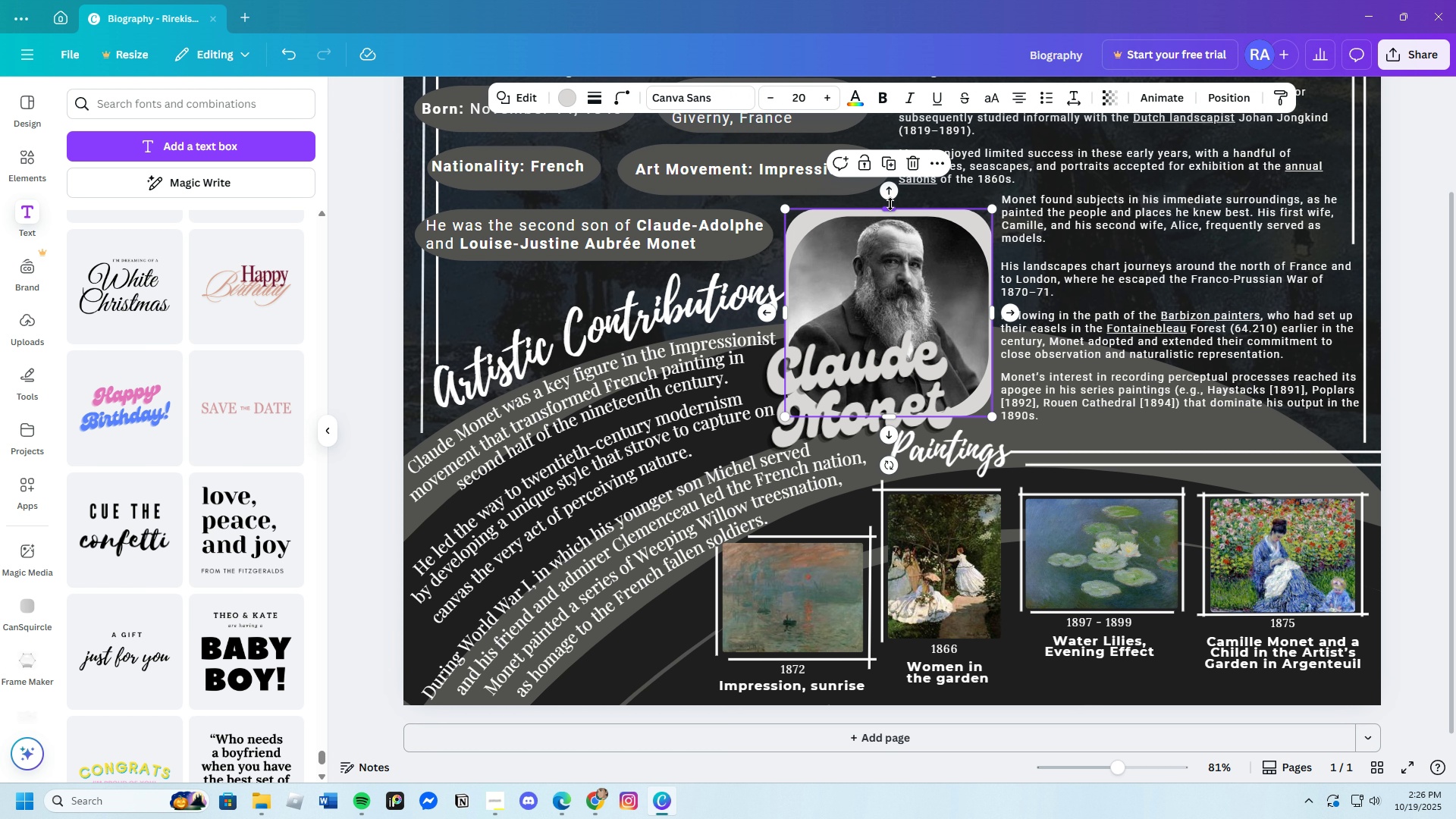 
left_click_drag(start_coordinate=[890, 209], to_coordinate=[893, 199])
 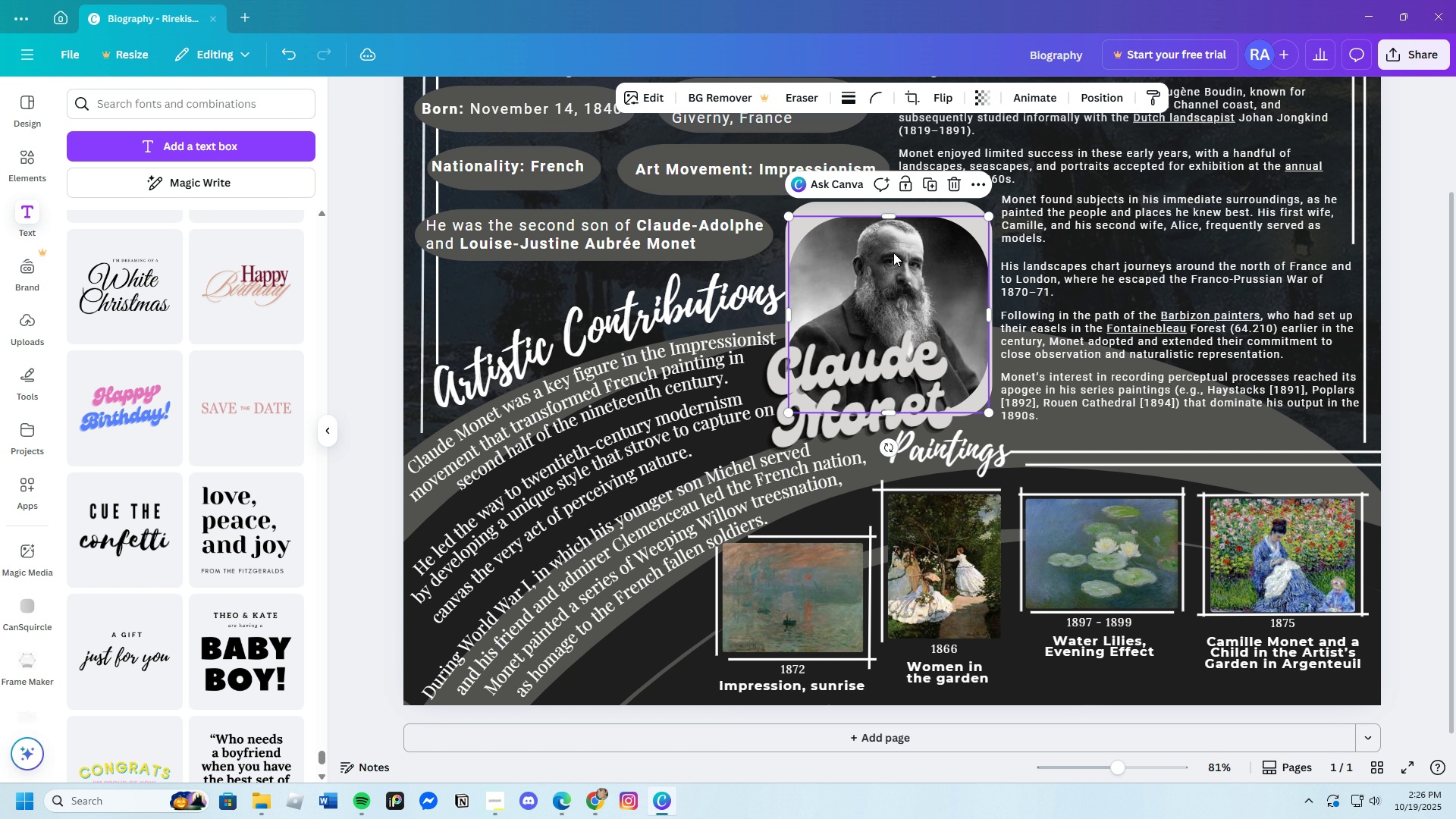 
left_click([893, 253])
 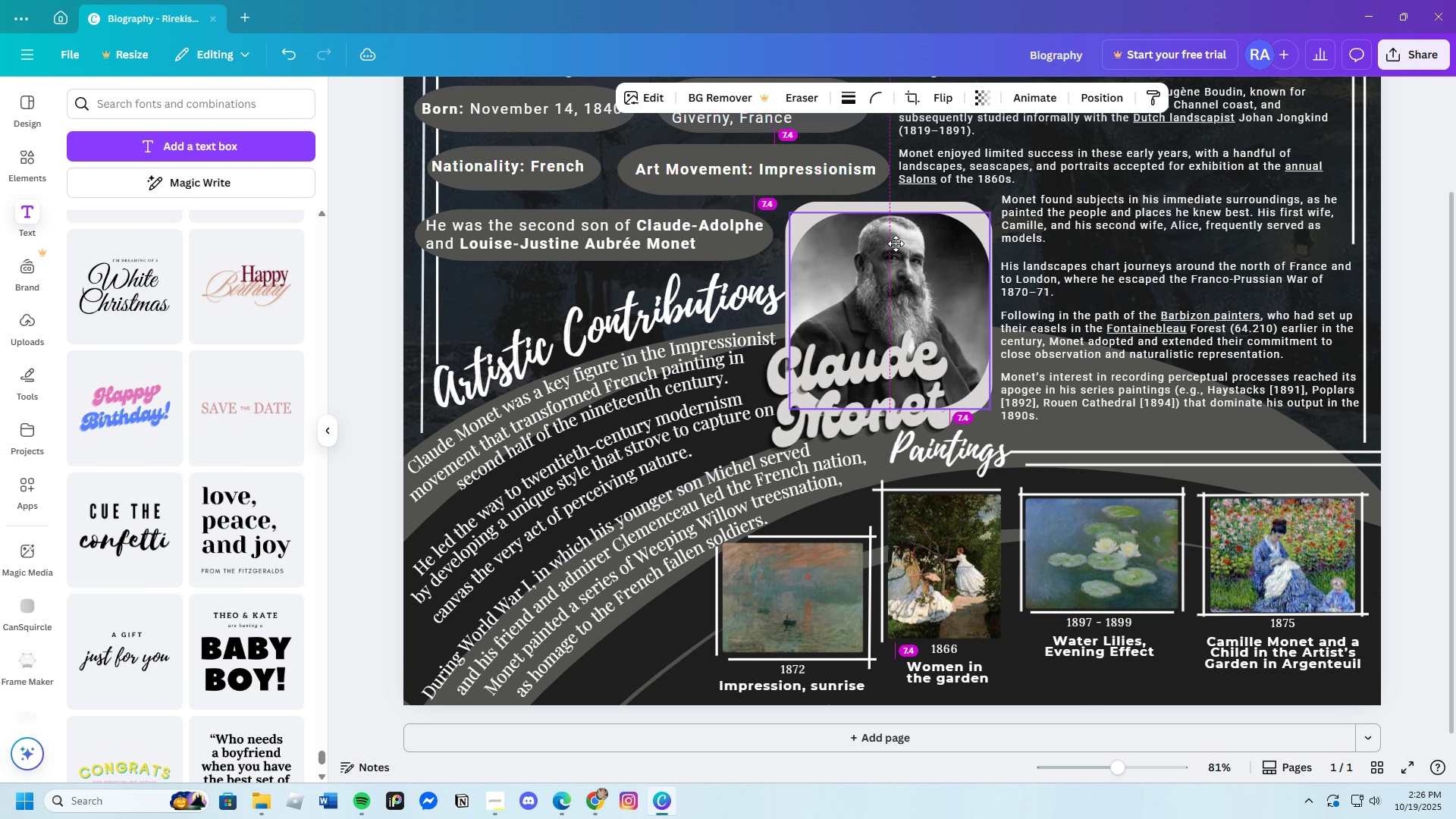 
left_click_drag(start_coordinate=[893, 253], to_coordinate=[896, 243])
 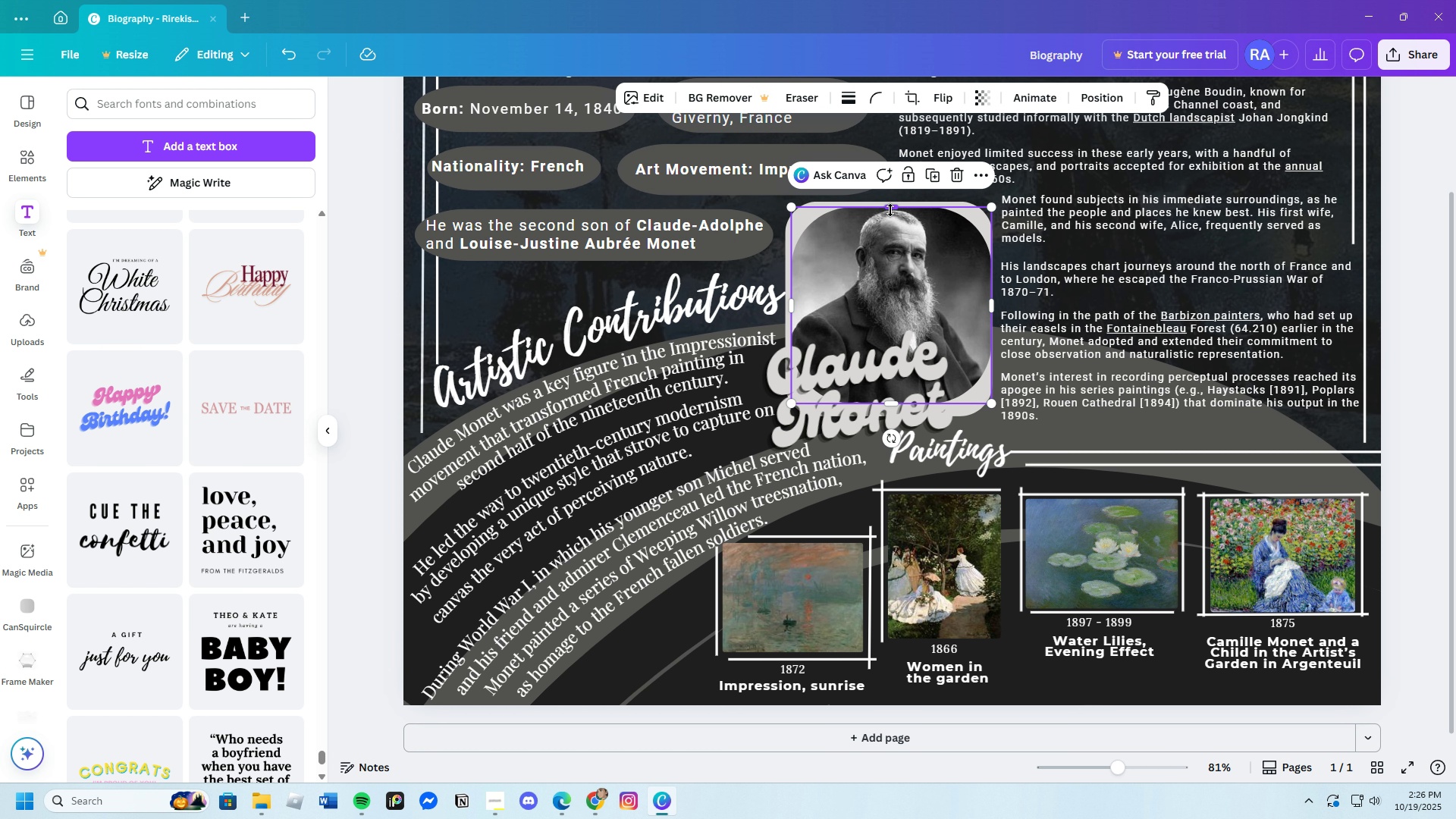 
mouse_move([885, 228])
 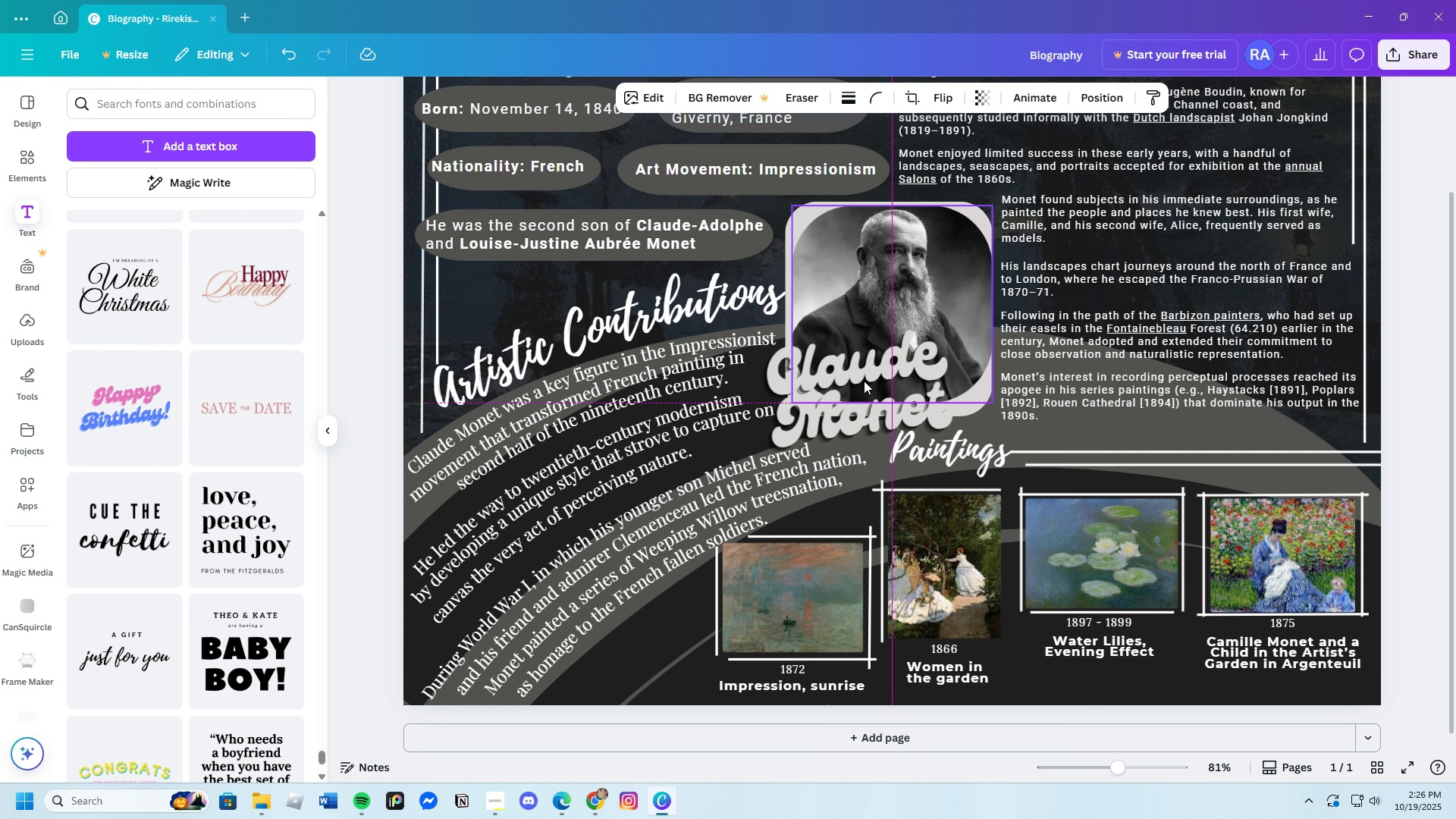 
left_click([836, 406])
 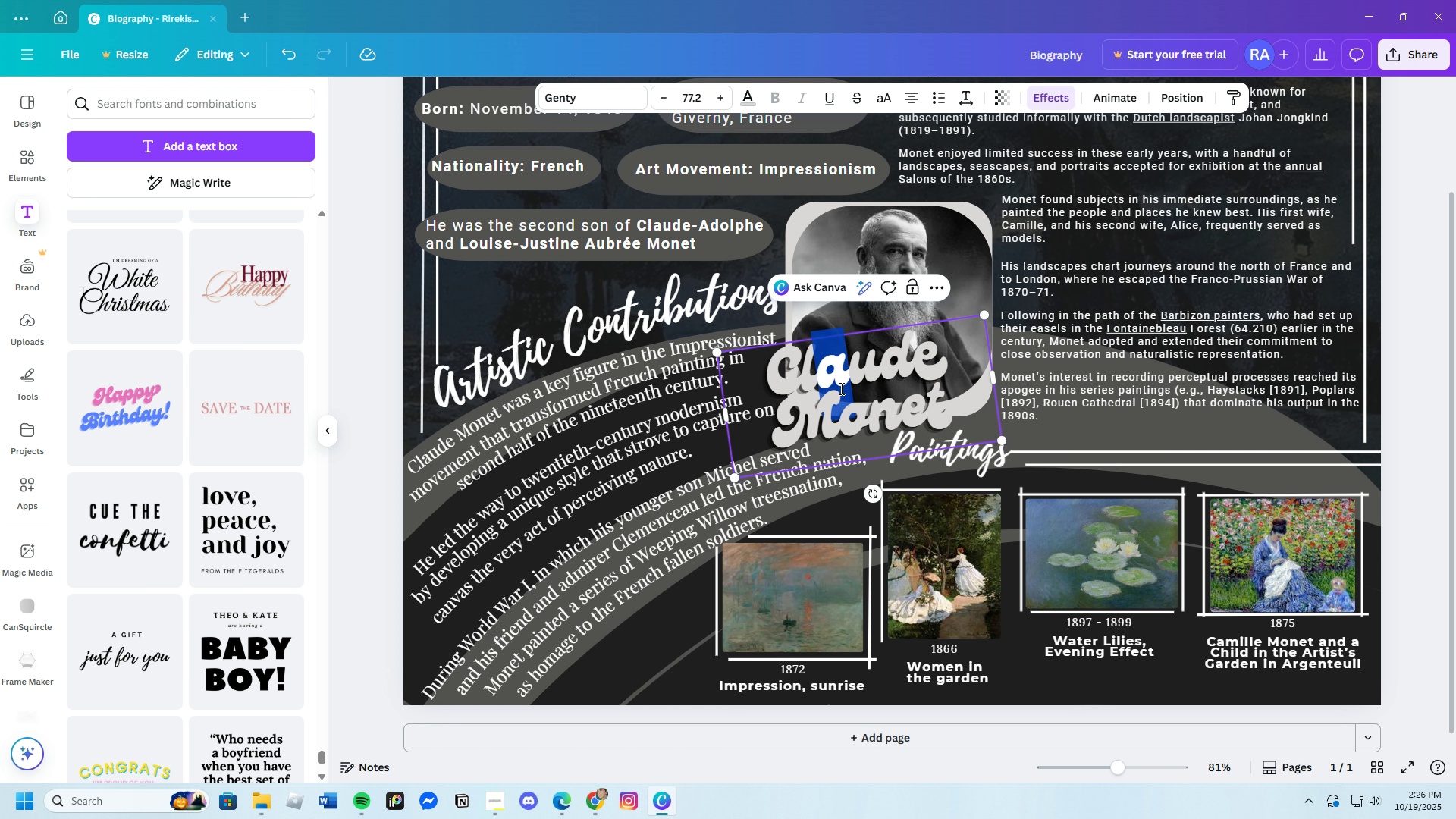 
left_click_drag(start_coordinate=[836, 404], to_coordinate=[843, 373])
 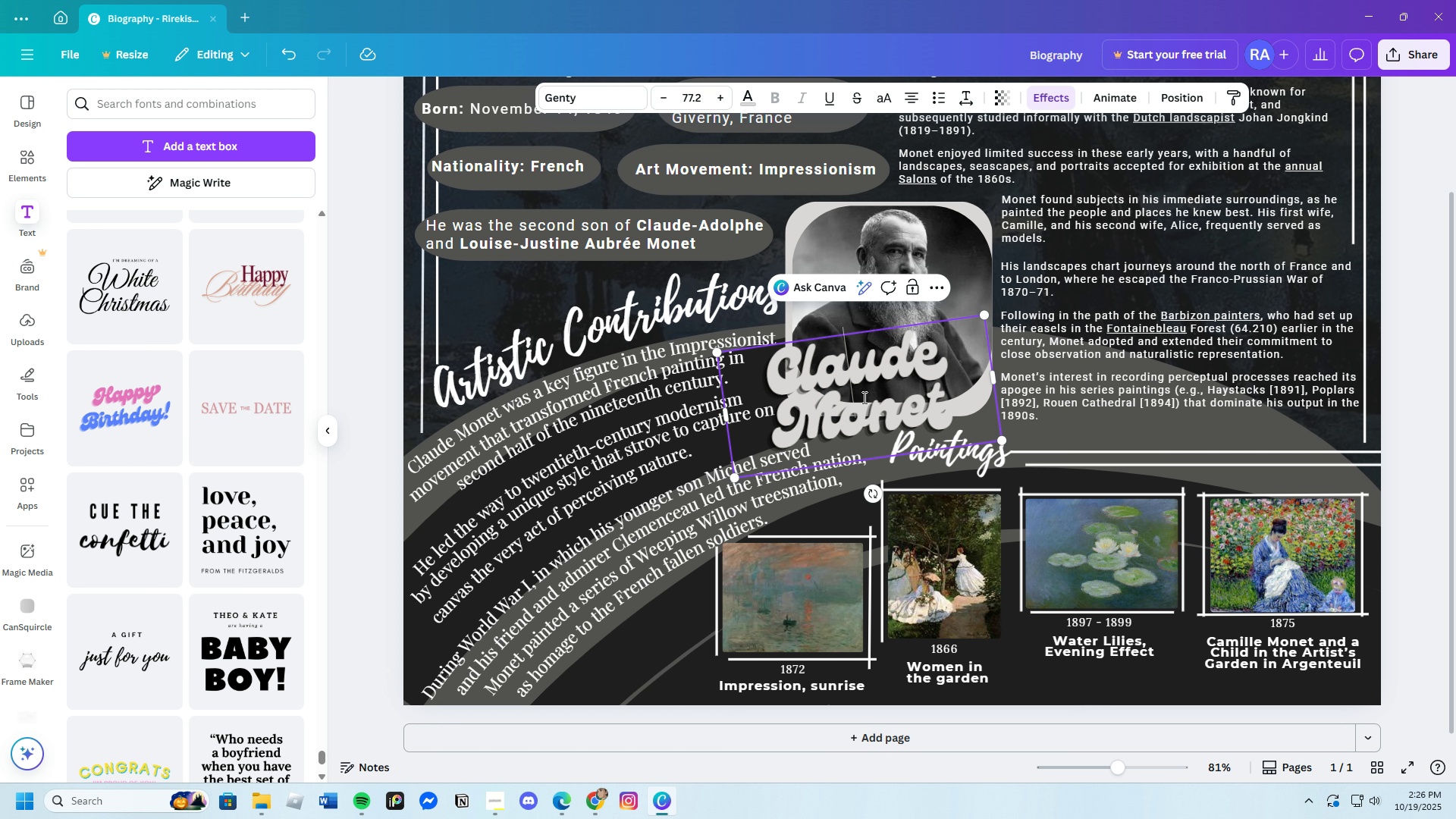 
left_click([861, 396])
 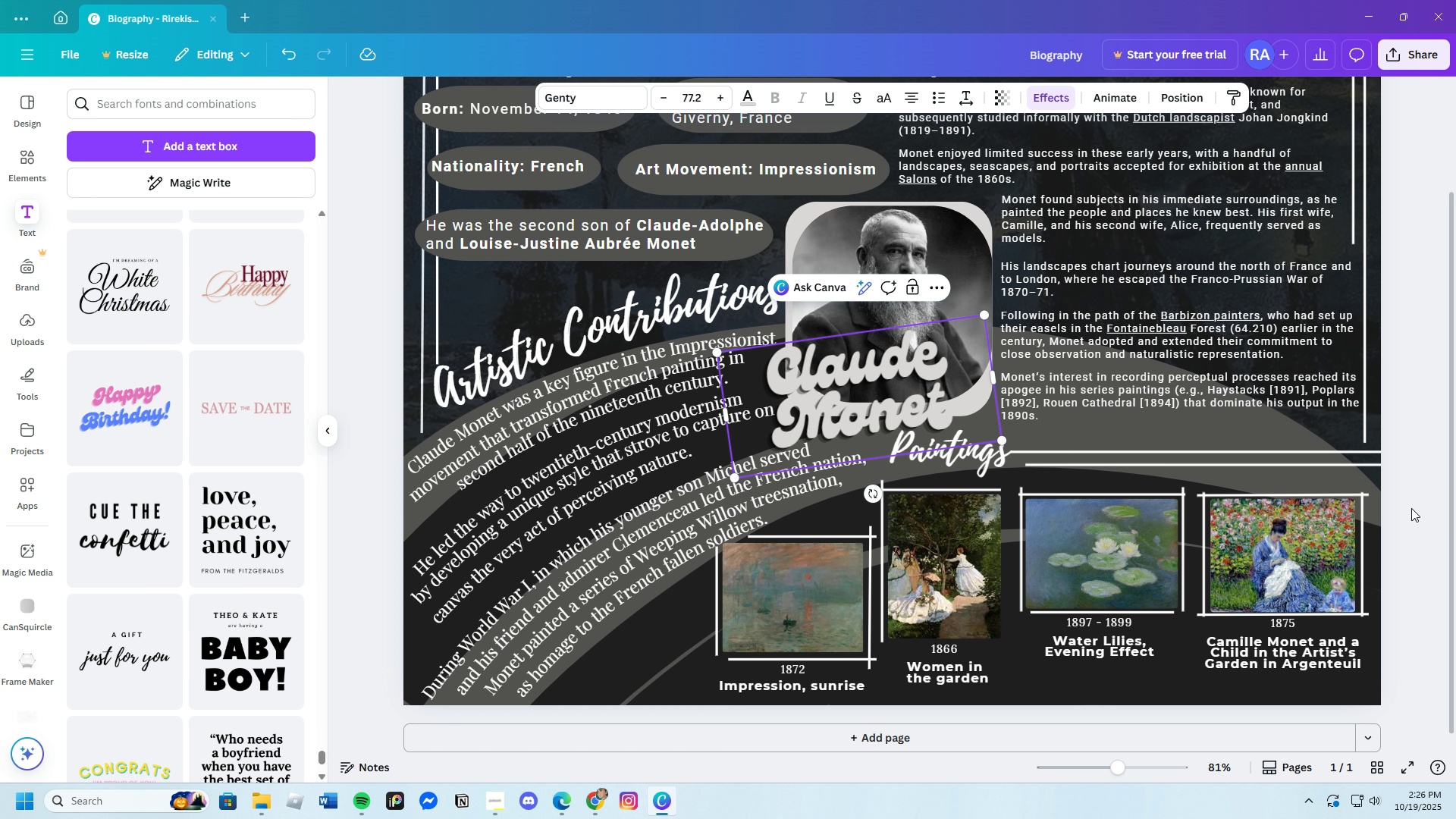 
left_click([1414, 509])
 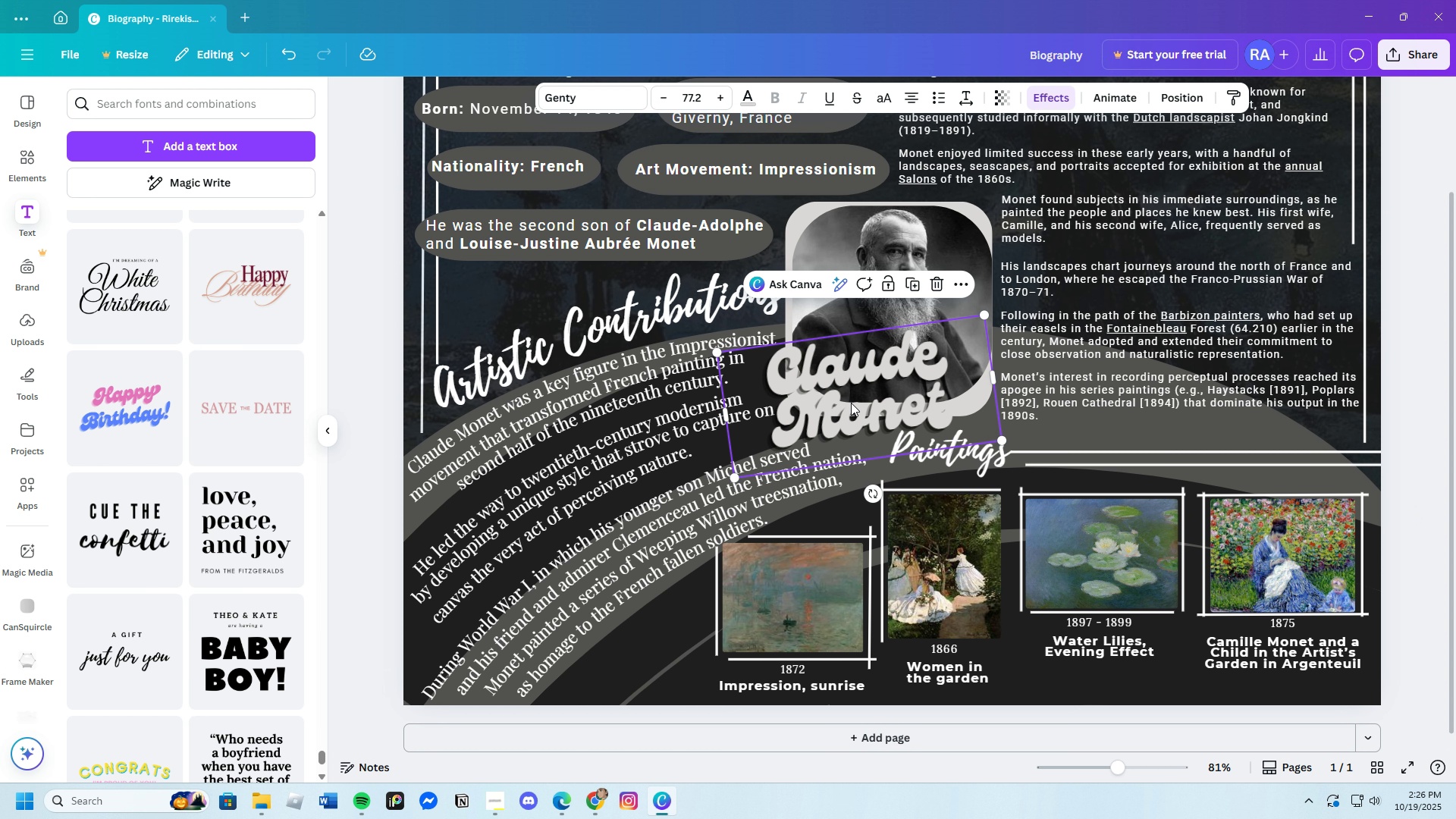 
left_click_drag(start_coordinate=[852, 404], to_coordinate=[855, 400])
 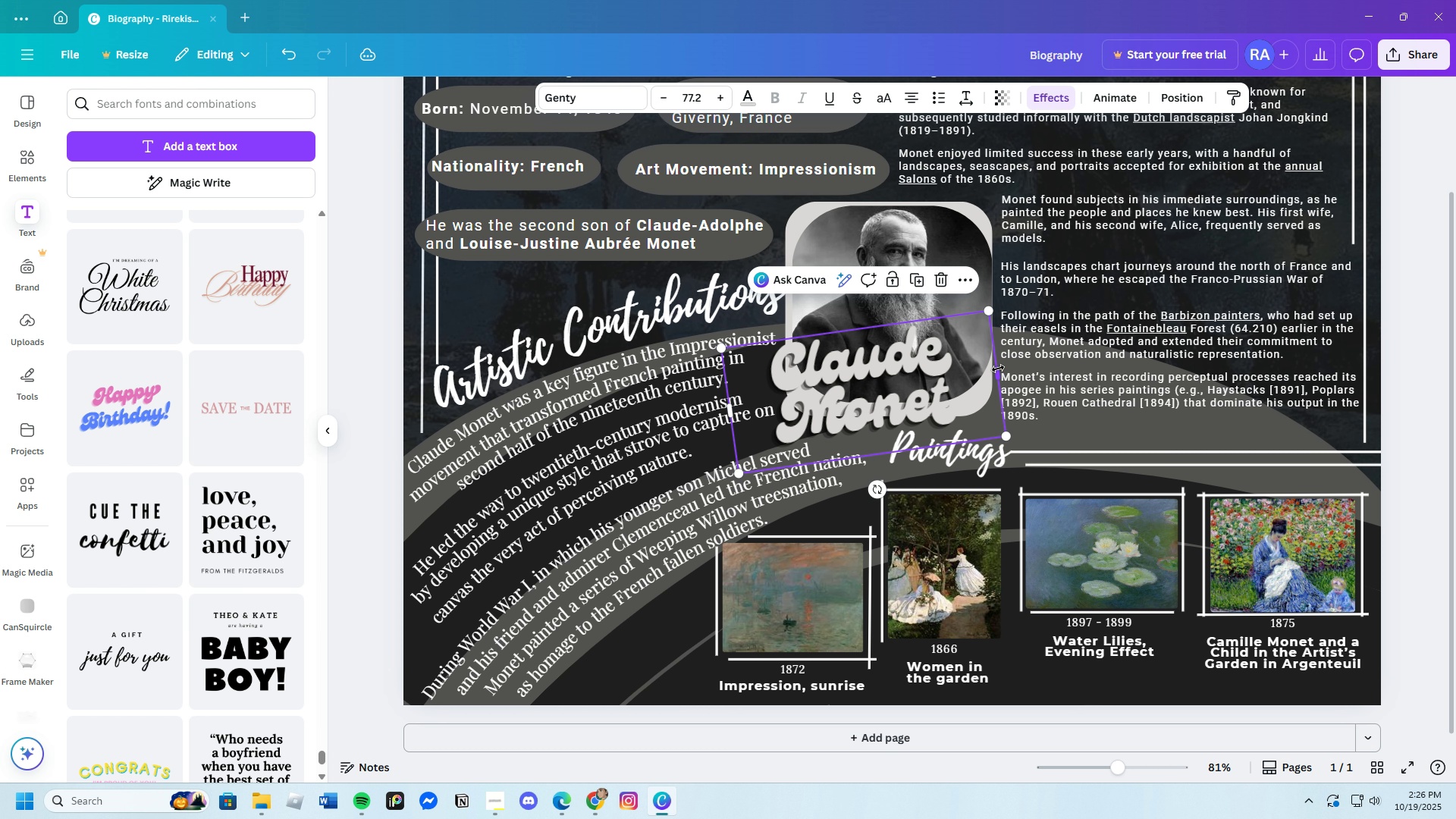 
left_click_drag(start_coordinate=[999, 369], to_coordinate=[930, 388])
 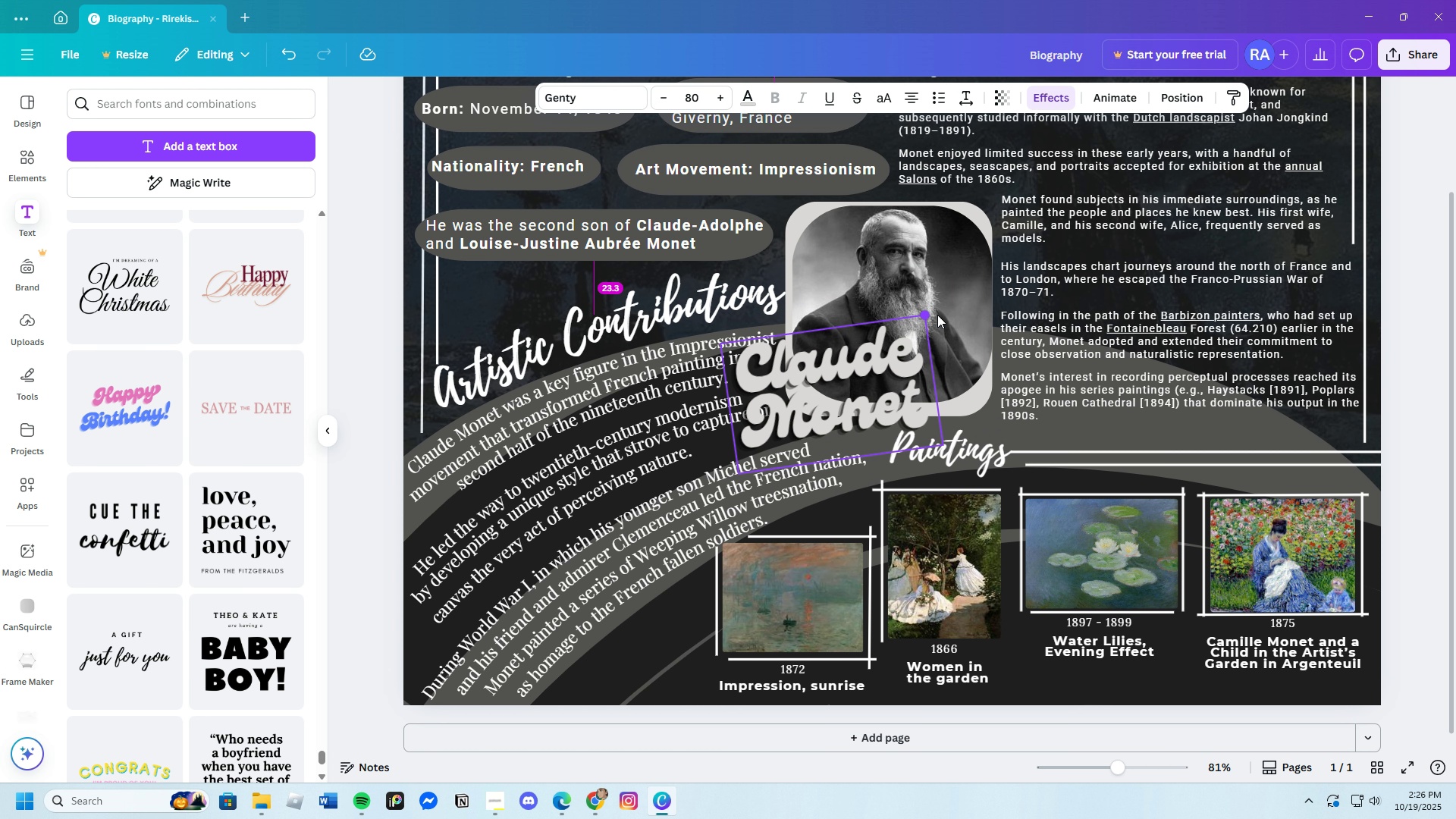 
left_click_drag(start_coordinate=[918, 323], to_coordinate=[962, 309])
 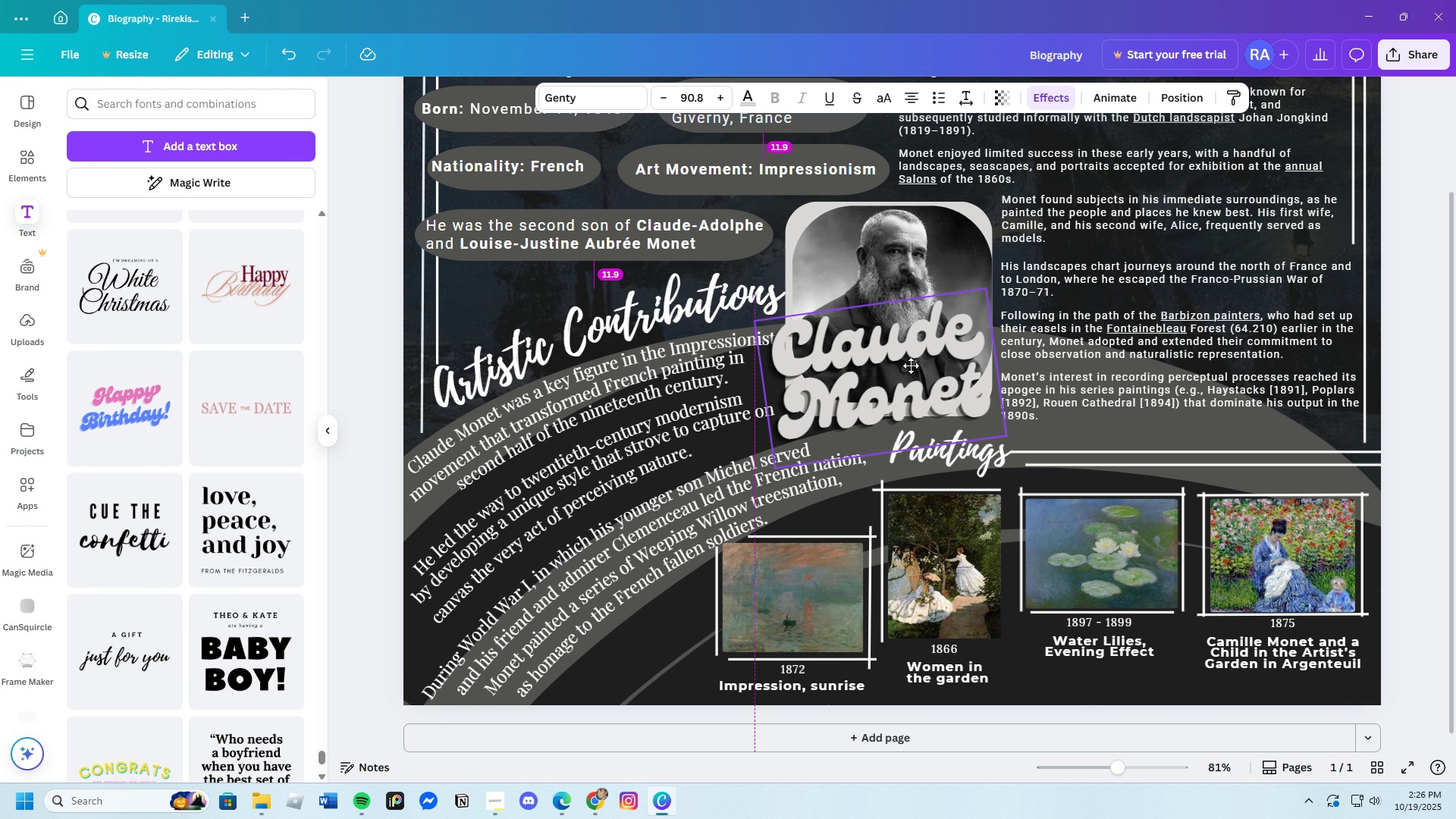 
left_click_drag(start_coordinate=[874, 370], to_coordinate=[915, 370])
 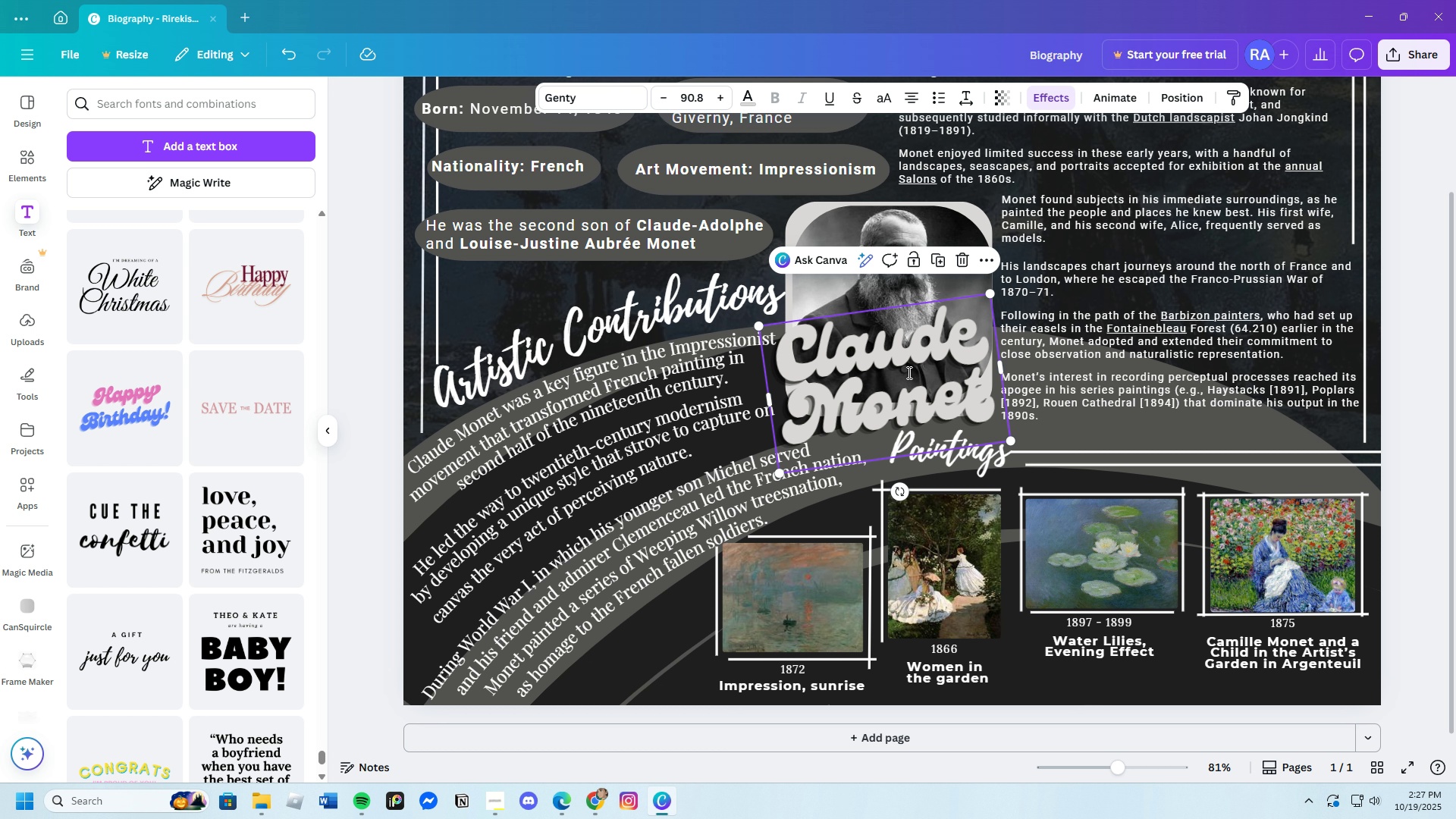 
left_click([908, 372])
 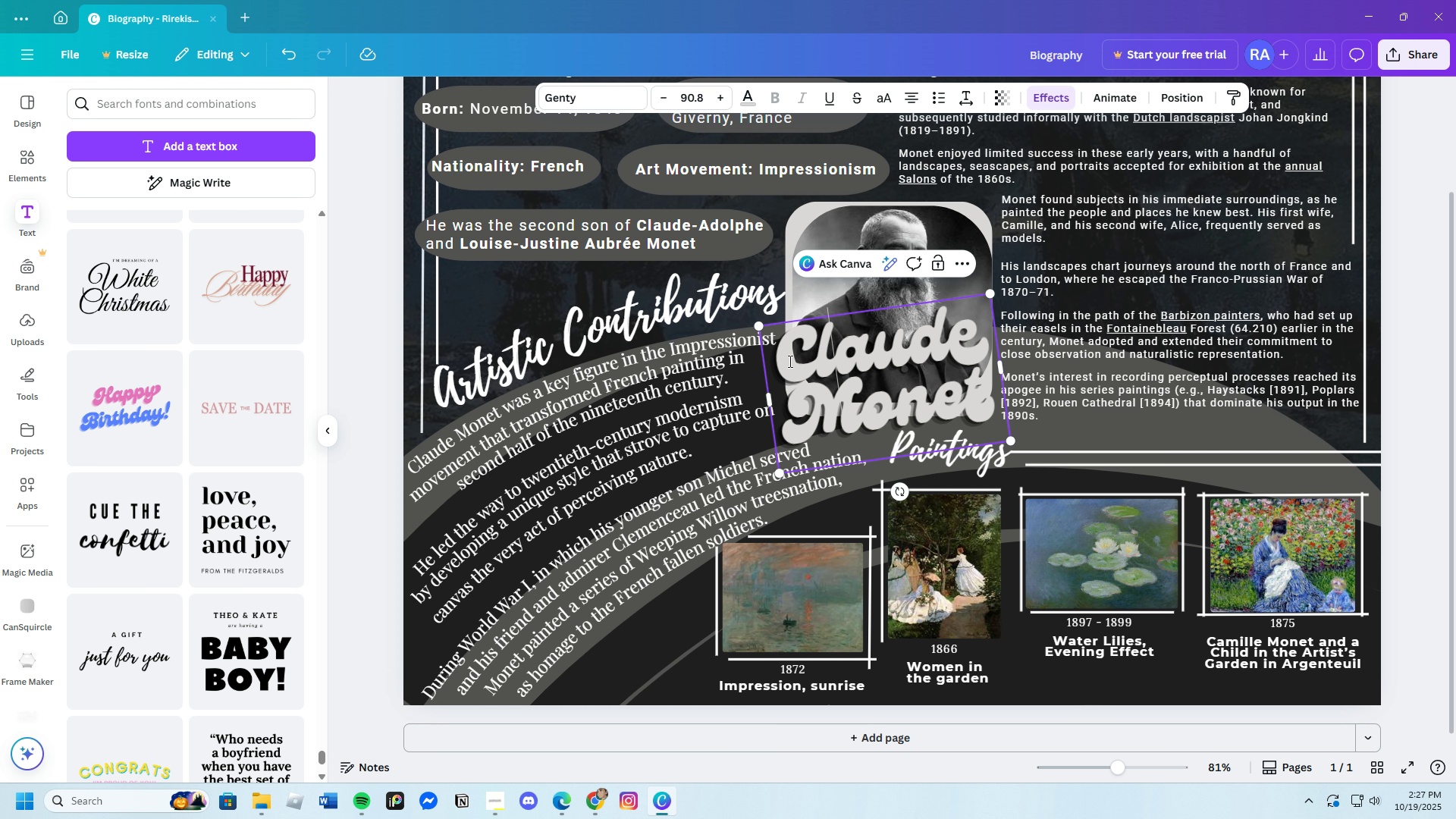 
left_click_drag(start_coordinate=[789, 361], to_coordinate=[1000, 407])
 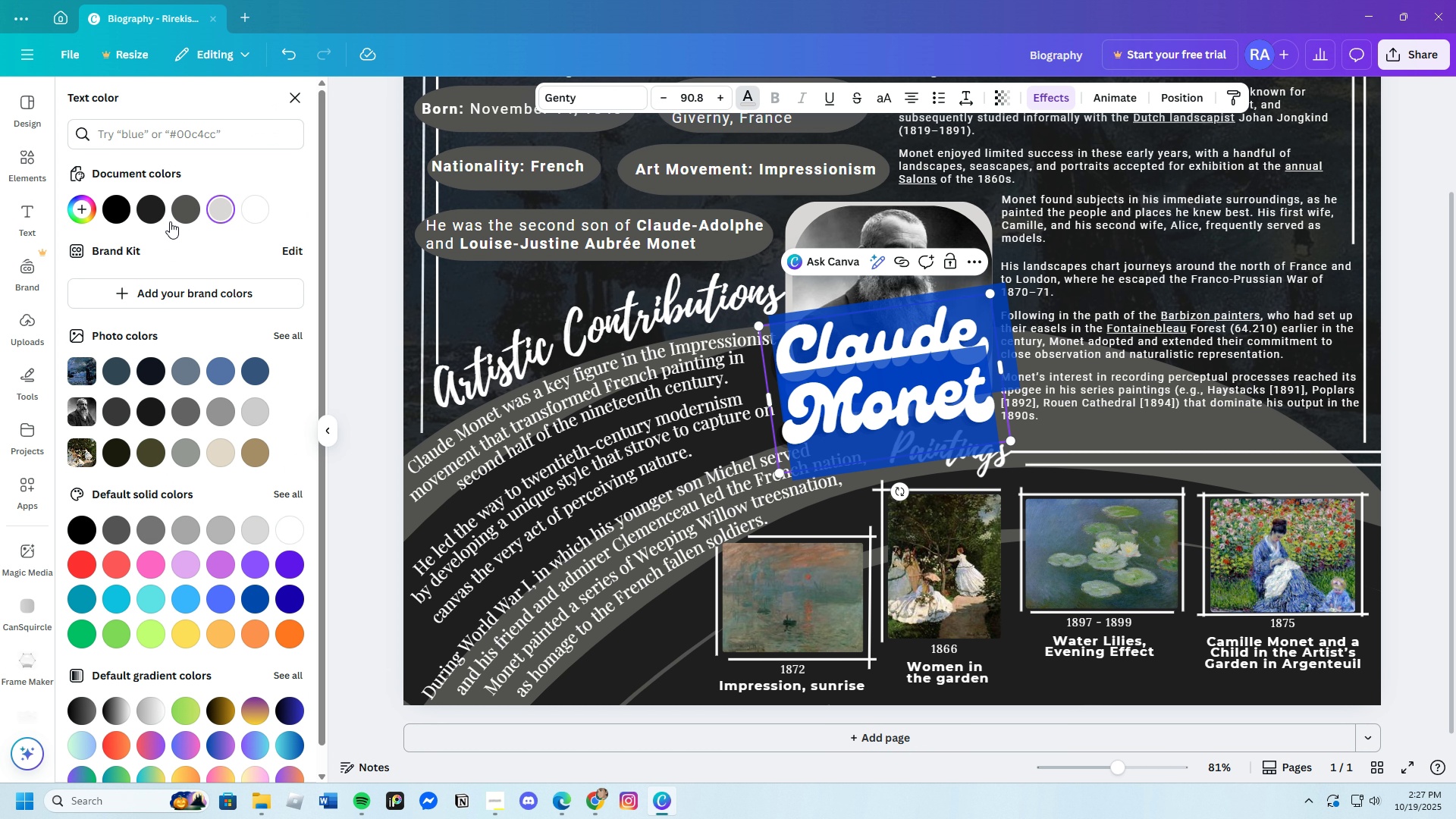 
left_click([149, 210])
 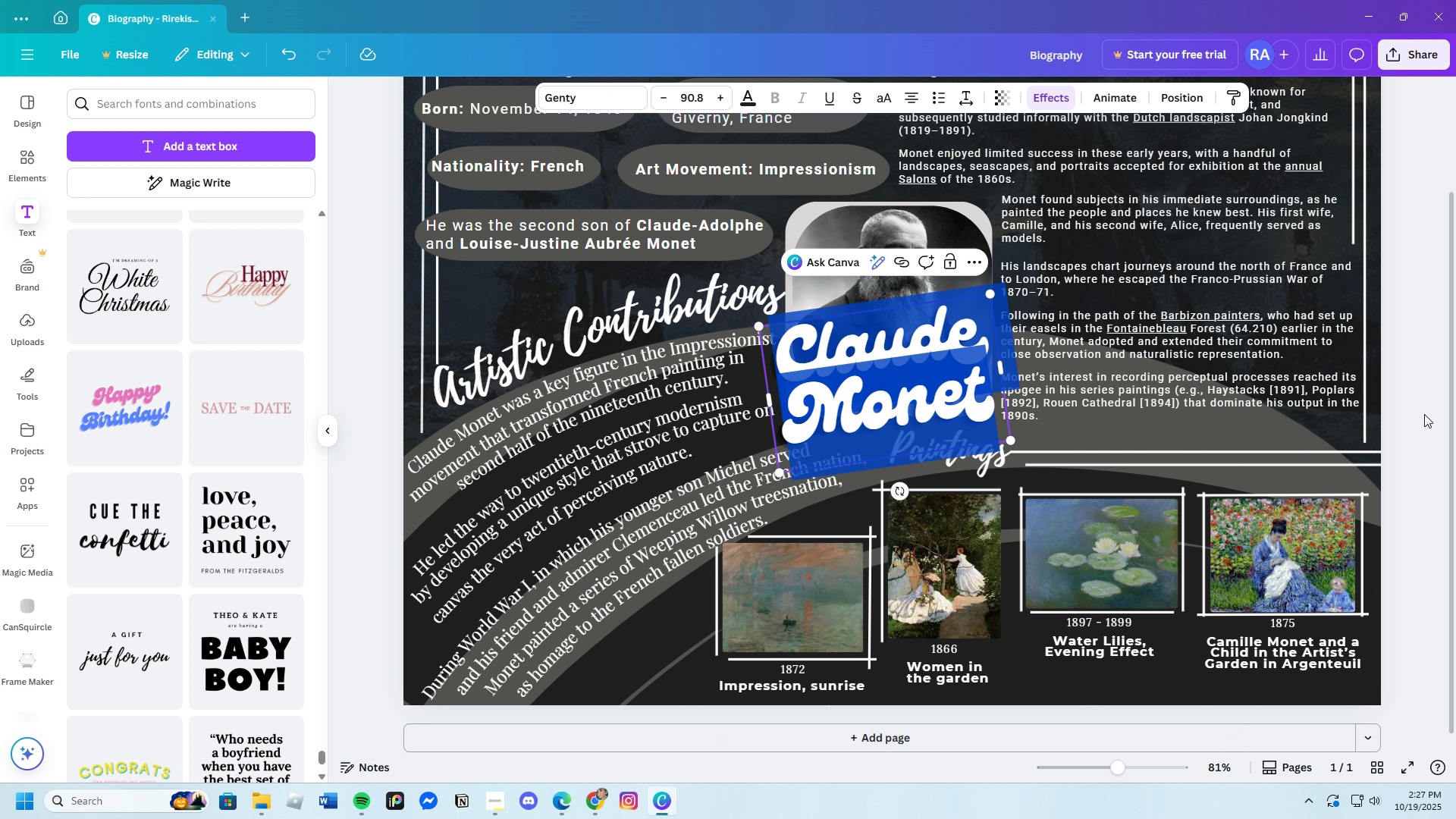 
double_click([1424, 414])
 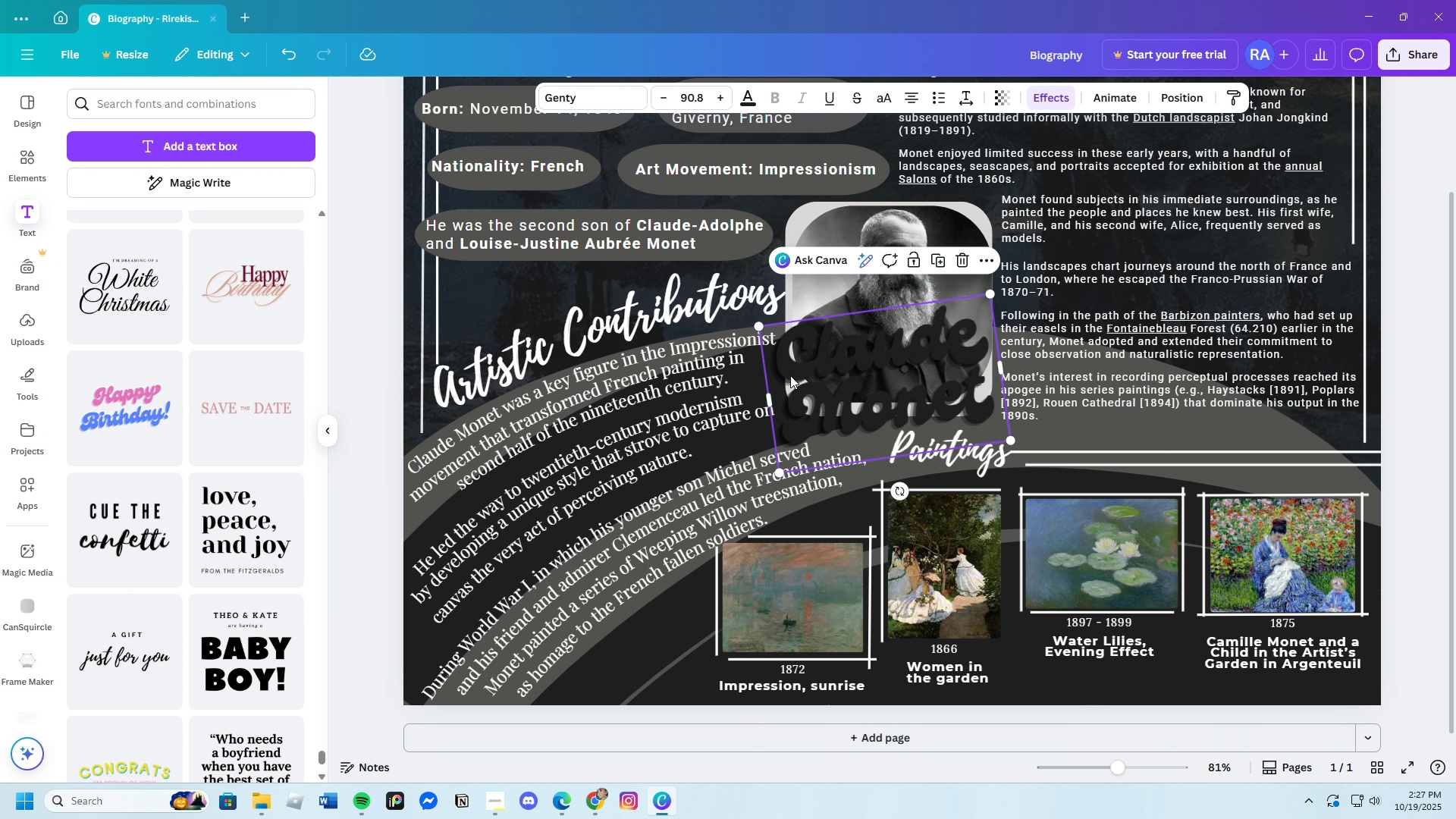 
double_click([790, 373])
 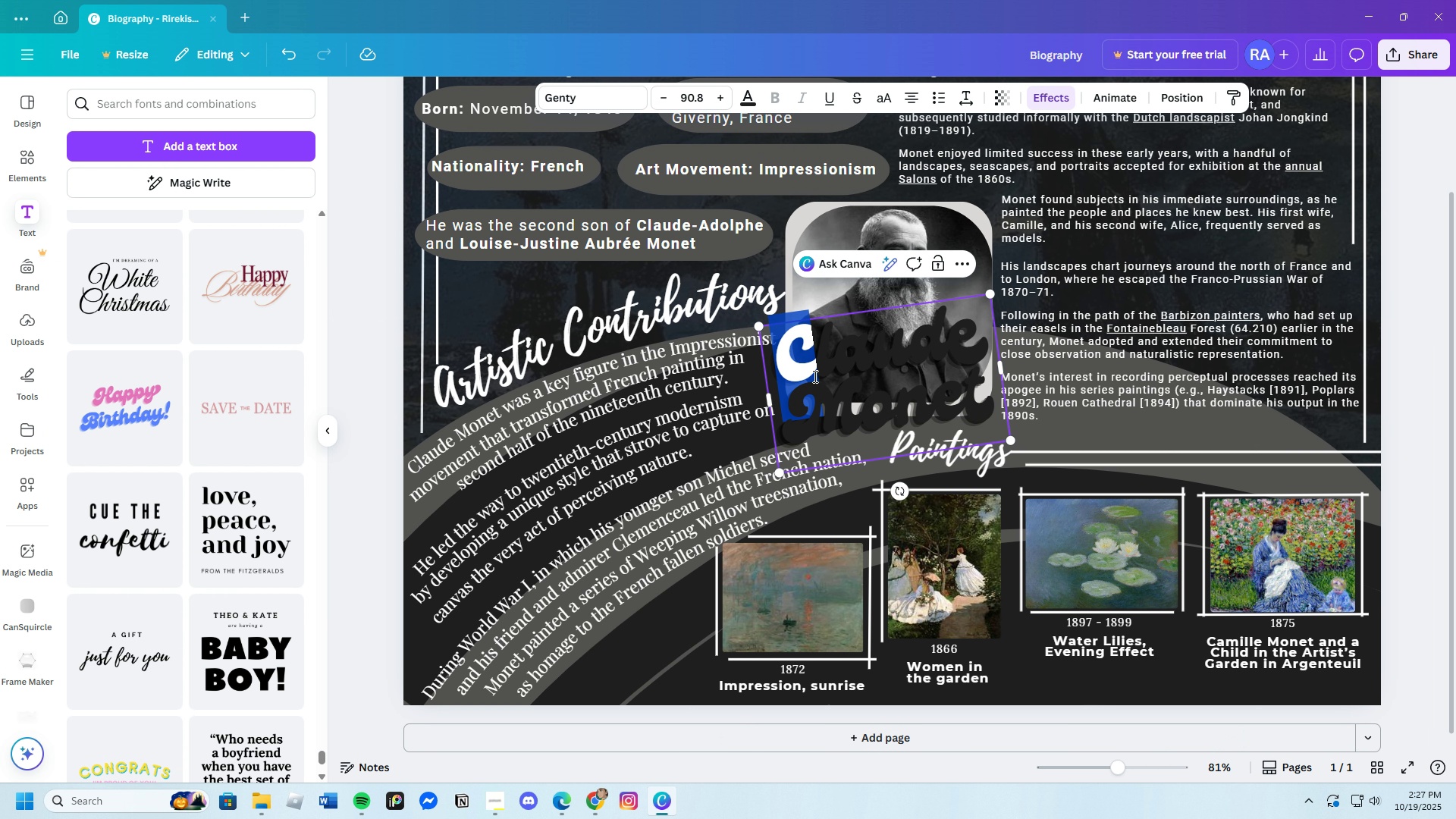 
left_click_drag(start_coordinate=[789, 372], to_coordinate=[990, 425])
 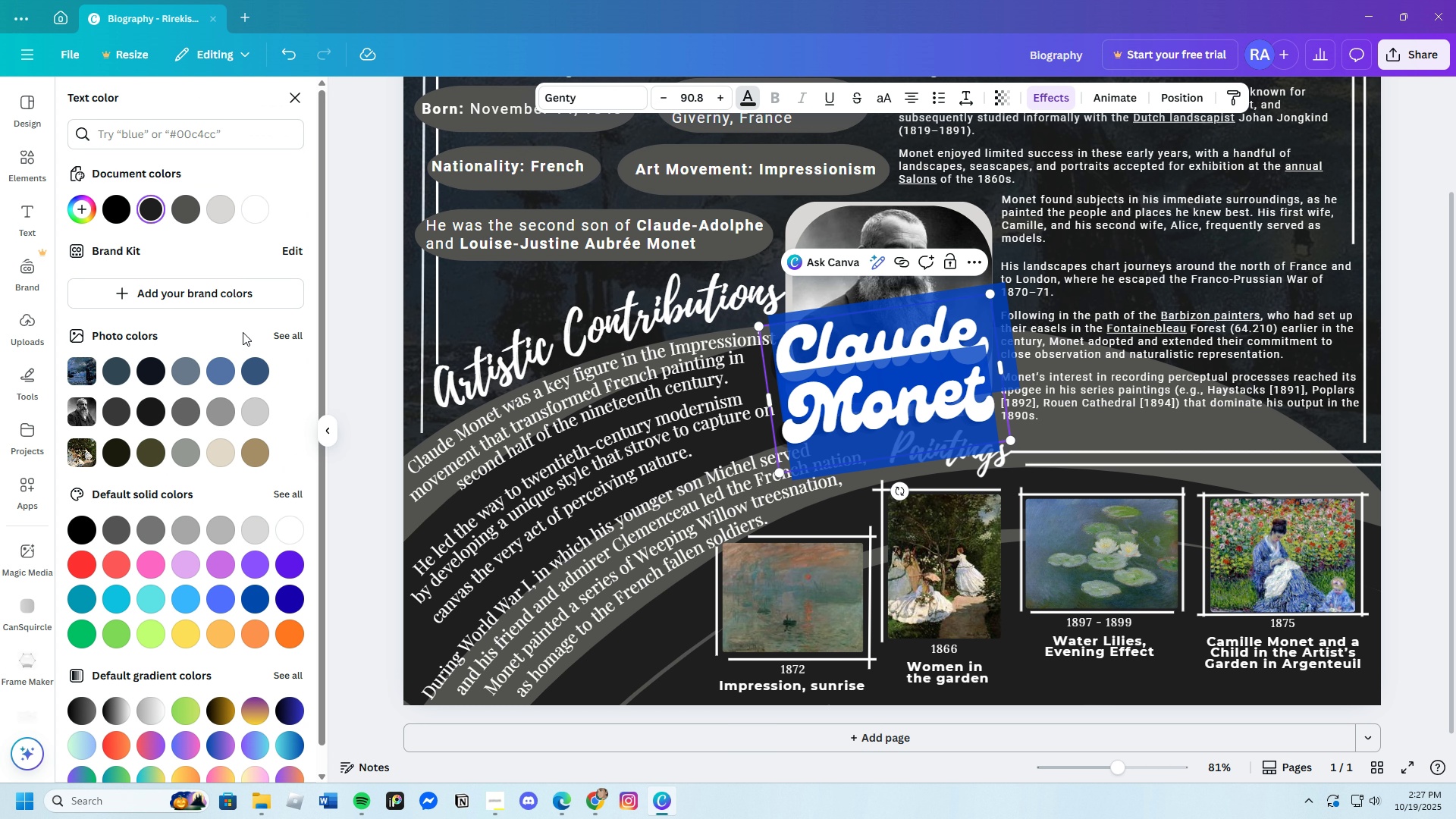 
left_click([256, 216])
 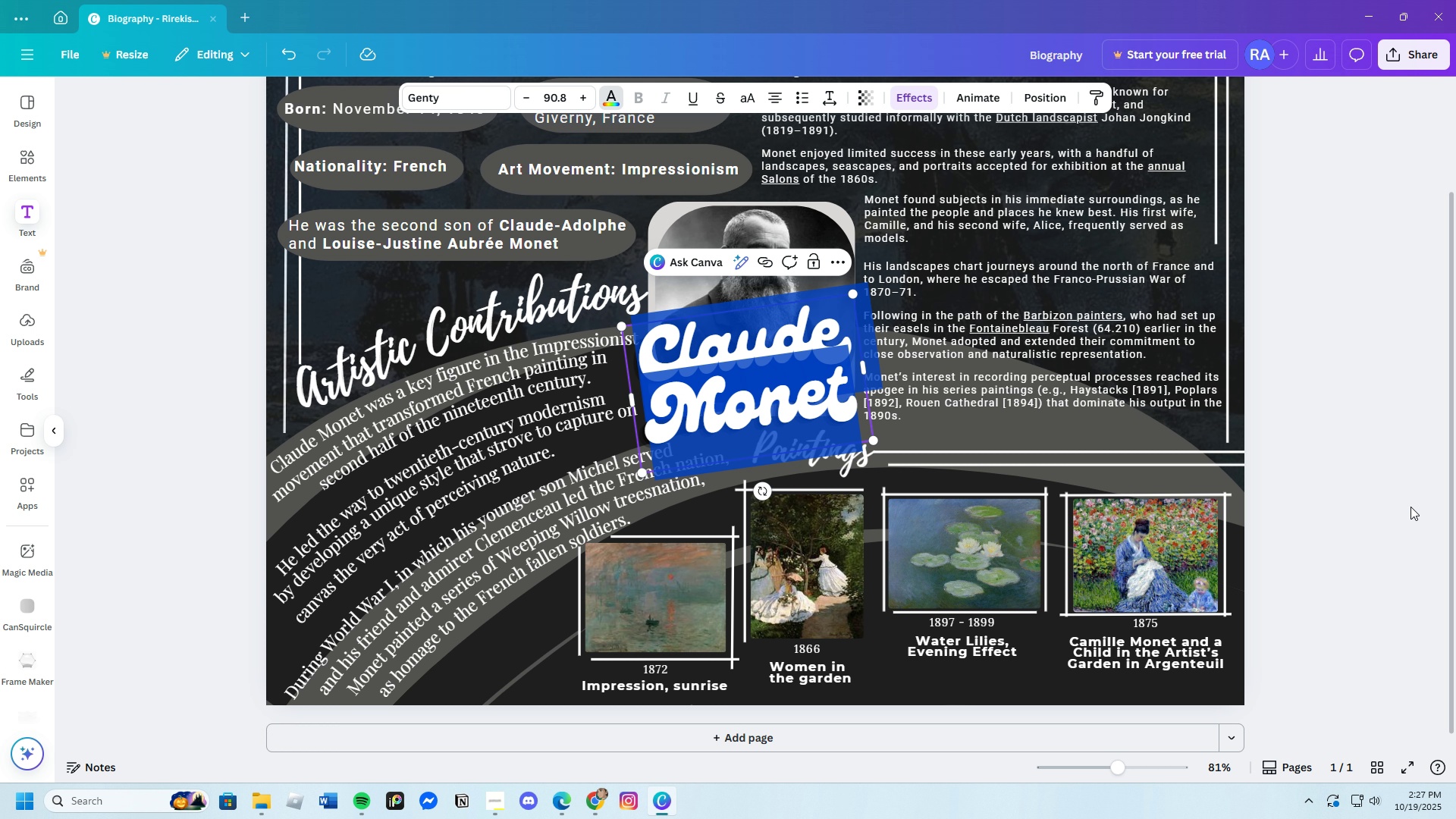 
double_click([1410, 507])
 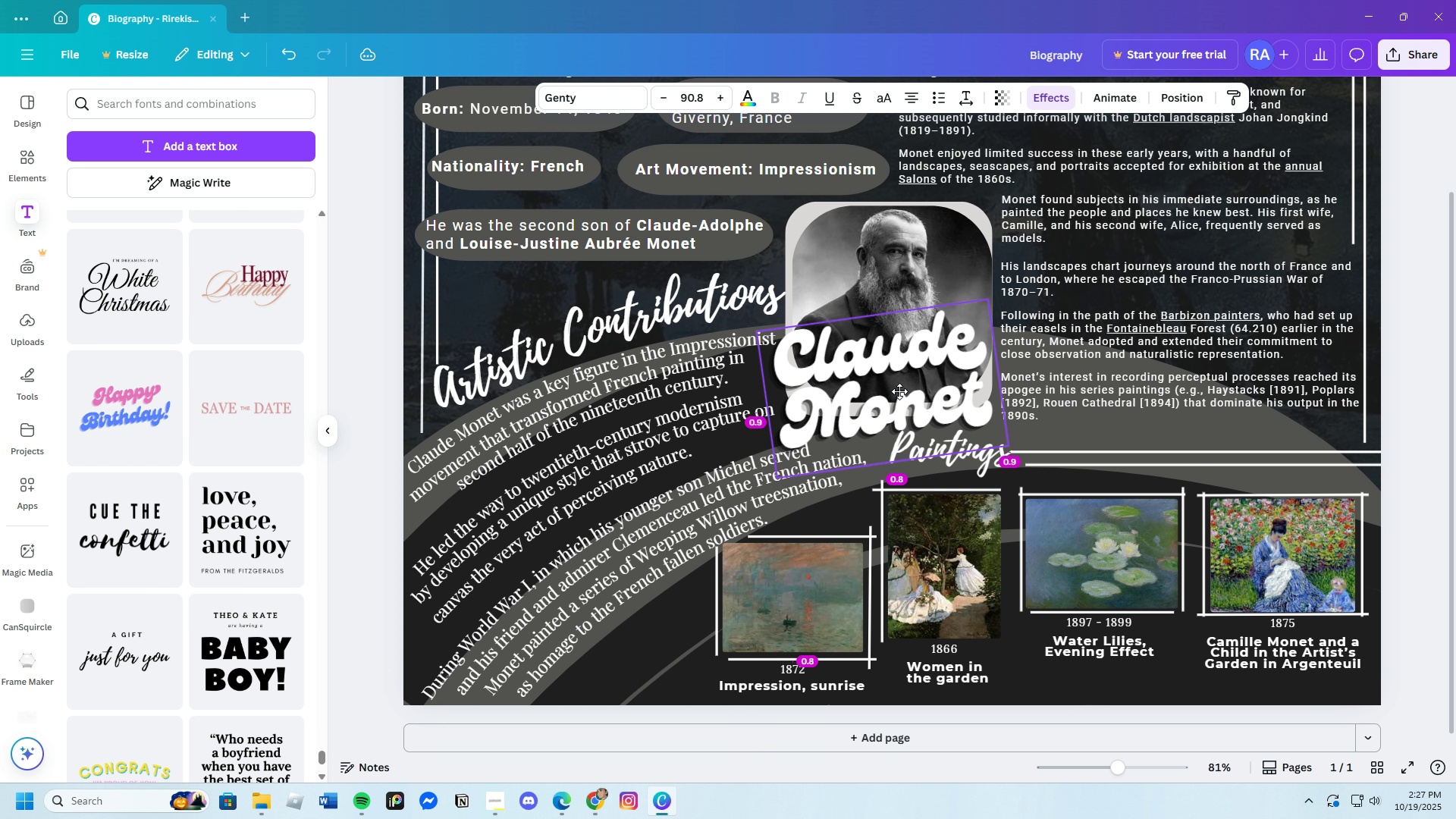 
wait(17.05)
 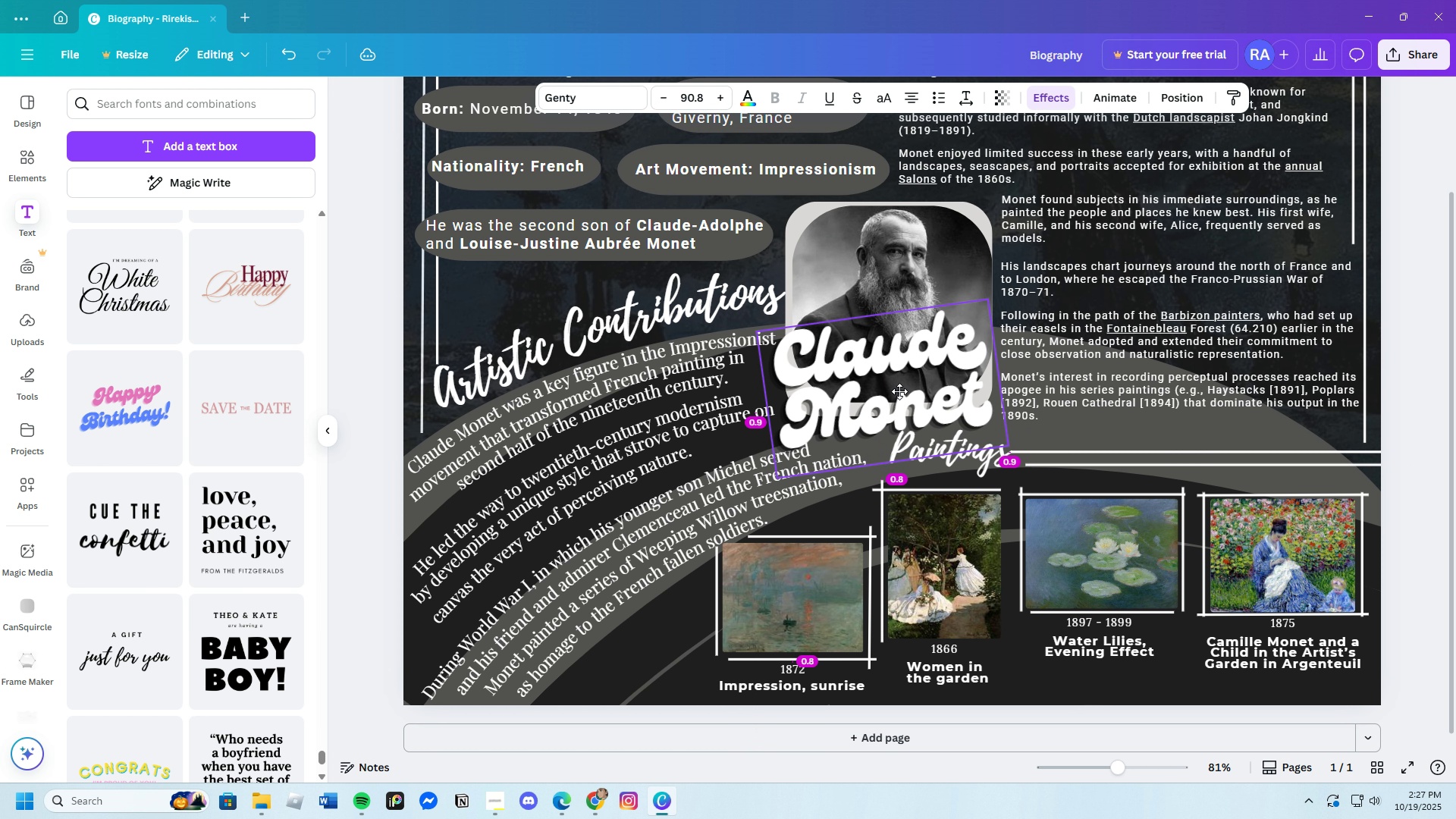 
left_click_drag(start_coordinate=[989, 291], to_coordinate=[974, 319])
 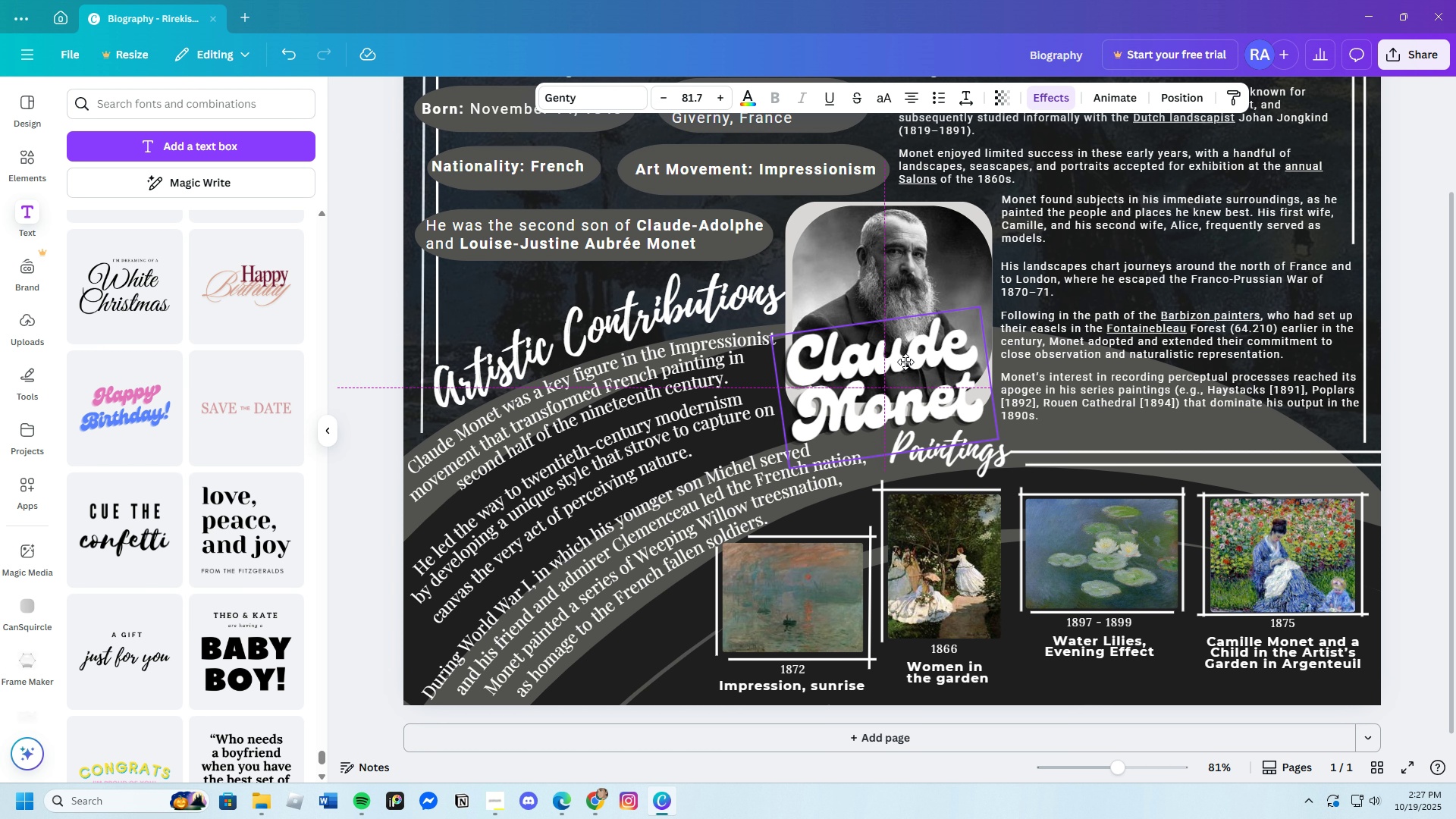 
left_click_drag(start_coordinate=[899, 366], to_coordinate=[891, 364])
 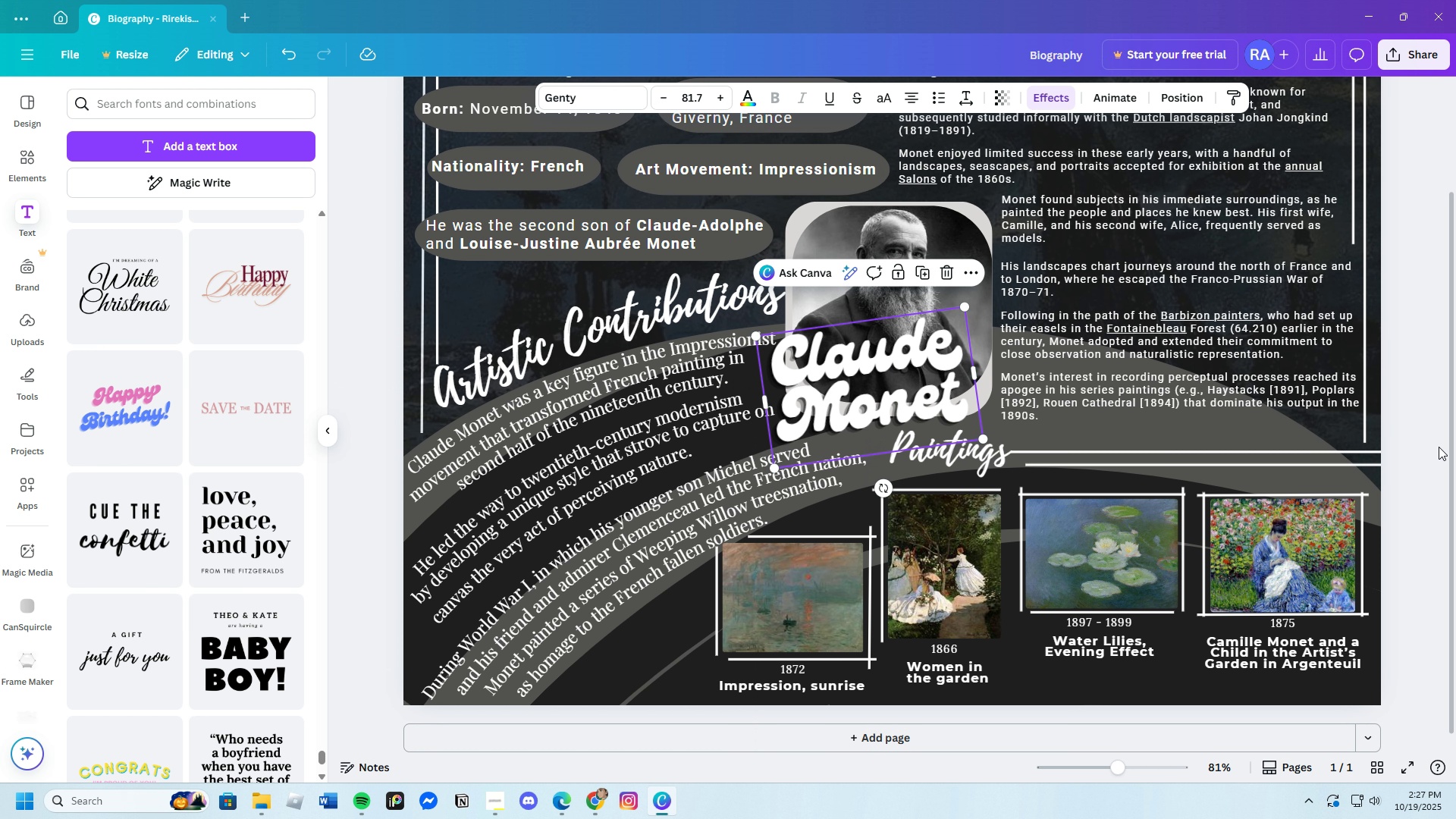 
left_click([1439, 447])
 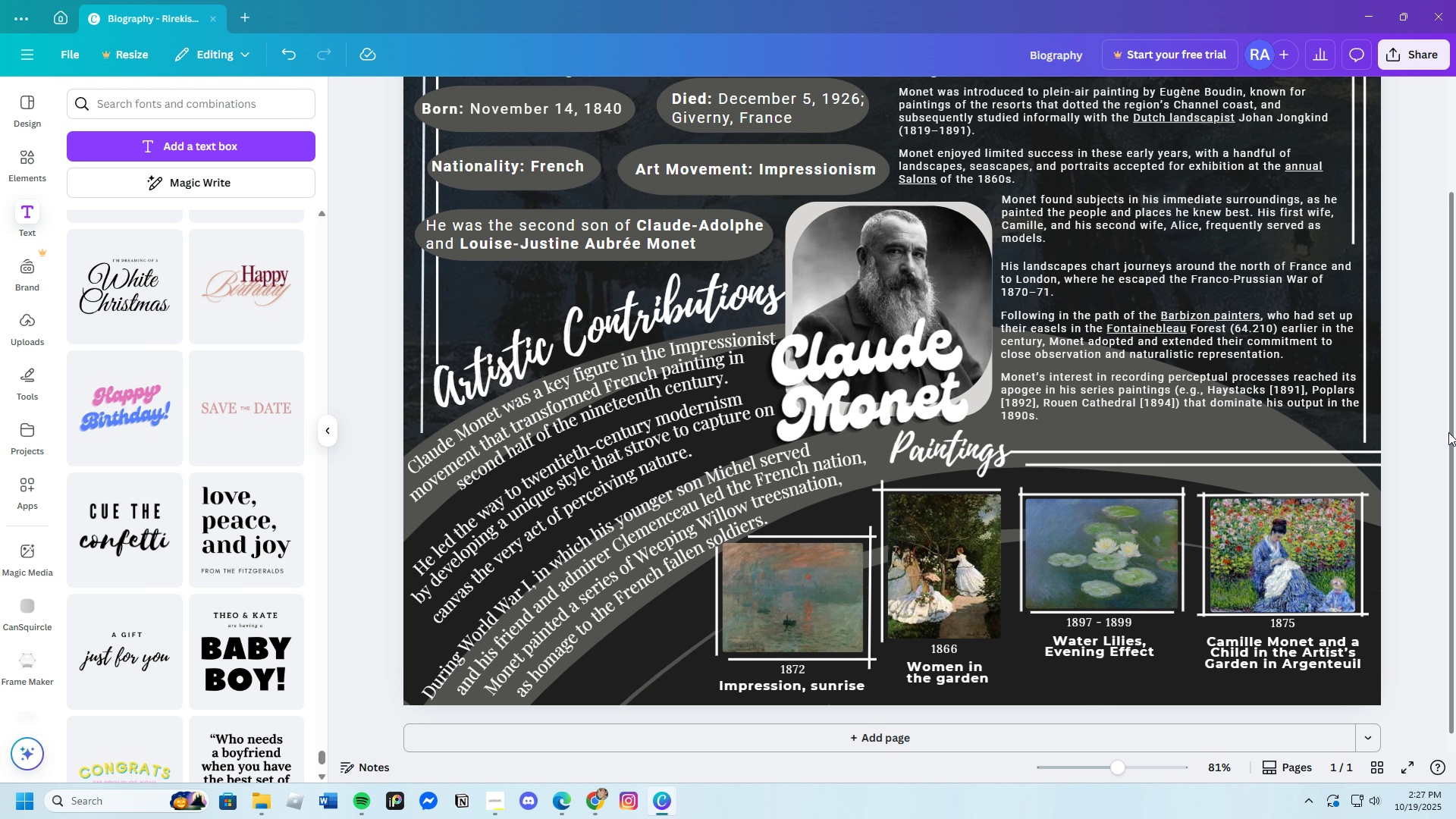 
wait(5.34)
 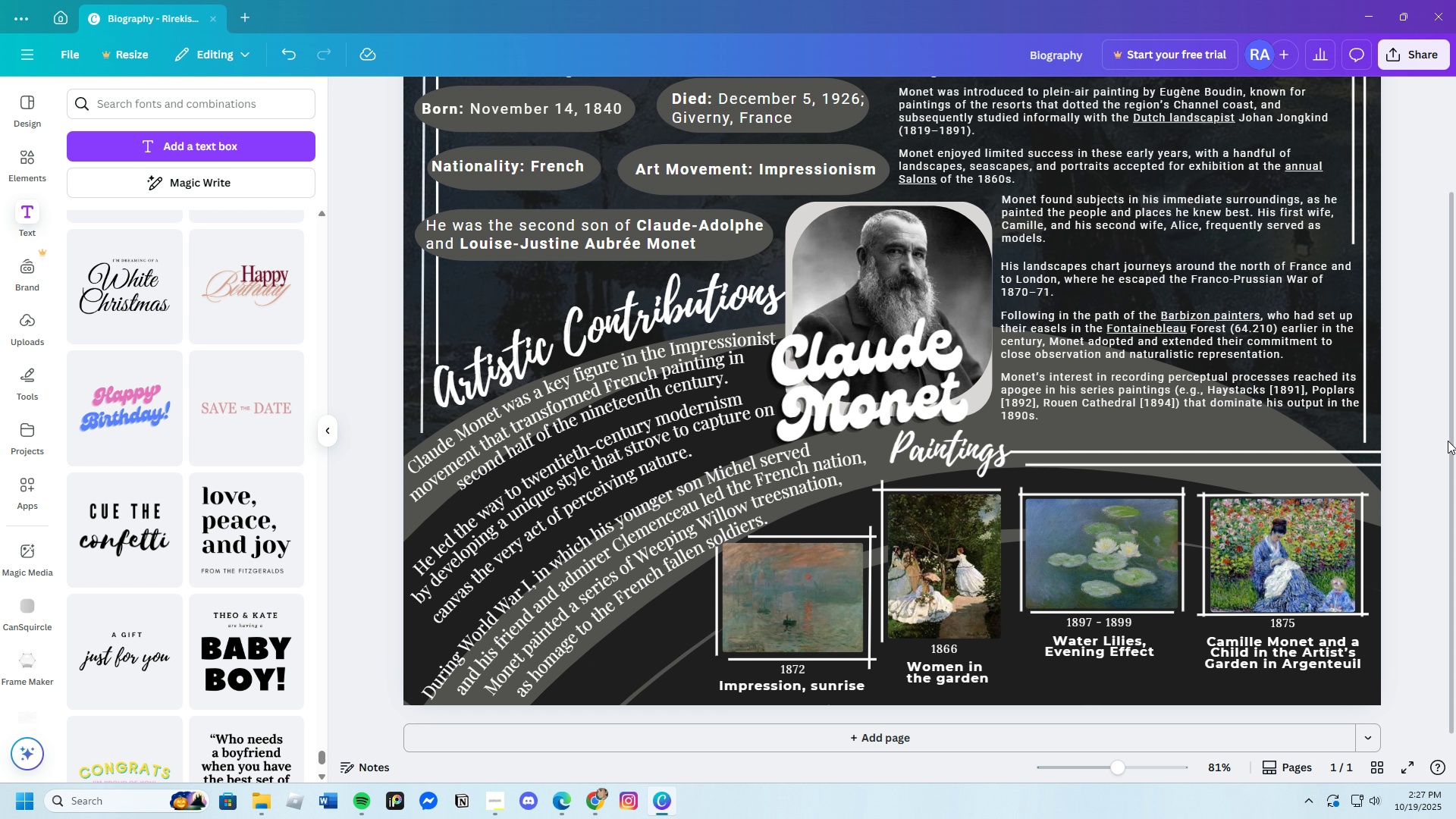 
left_click([868, 403])
 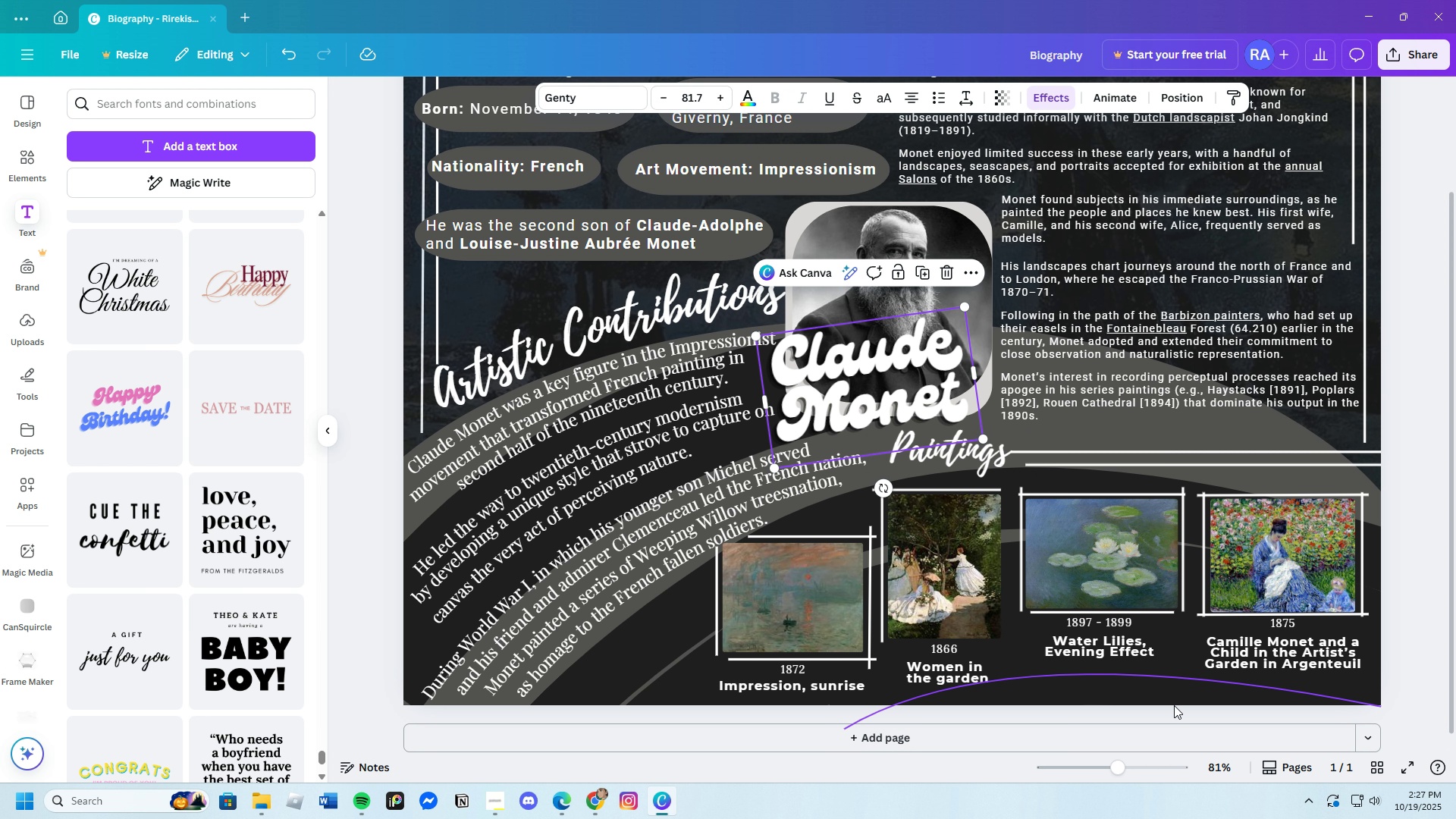 
left_click_drag(start_coordinate=[1125, 764], to_coordinate=[1111, 777])
 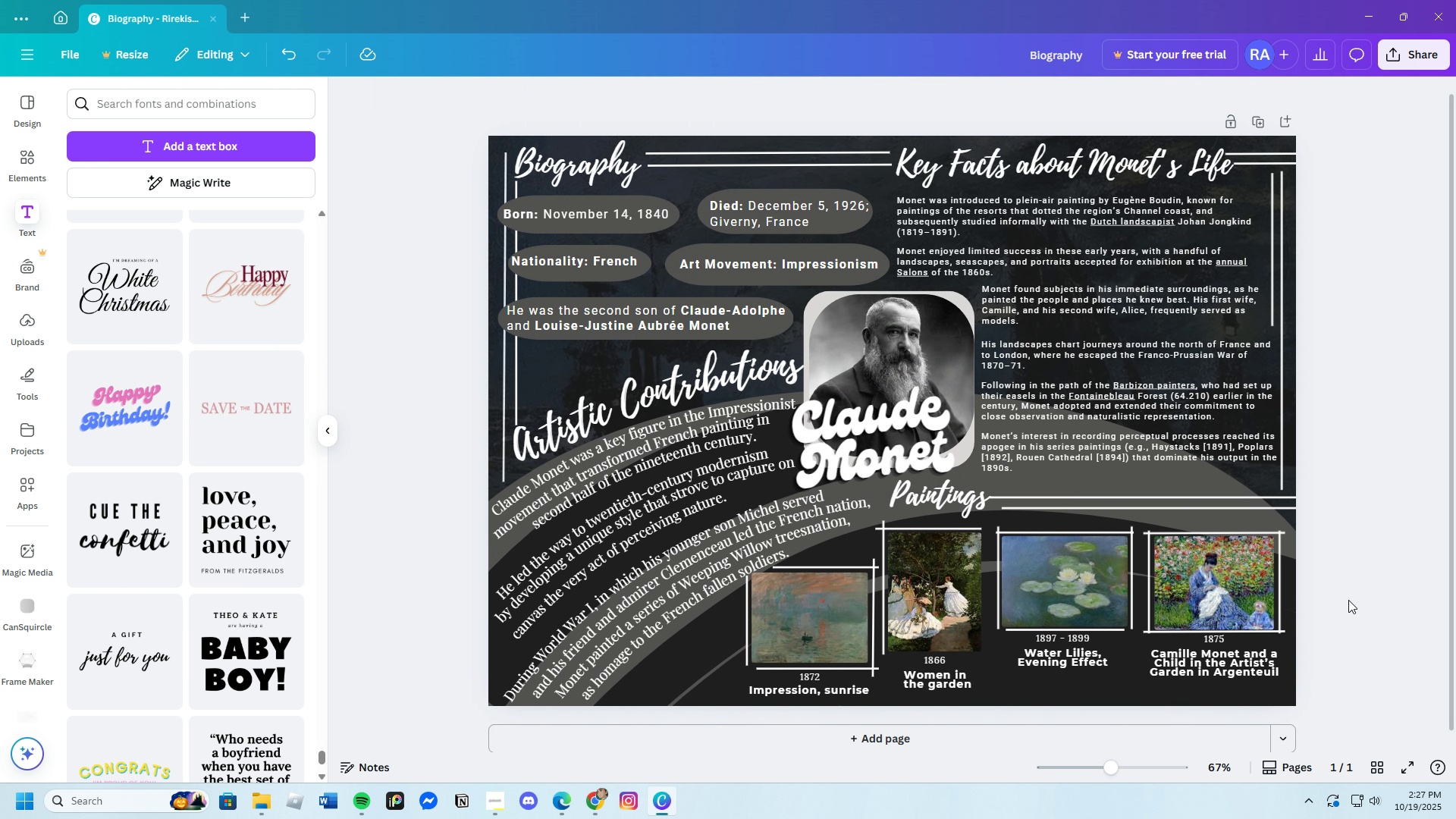 
left_click([1348, 600])
 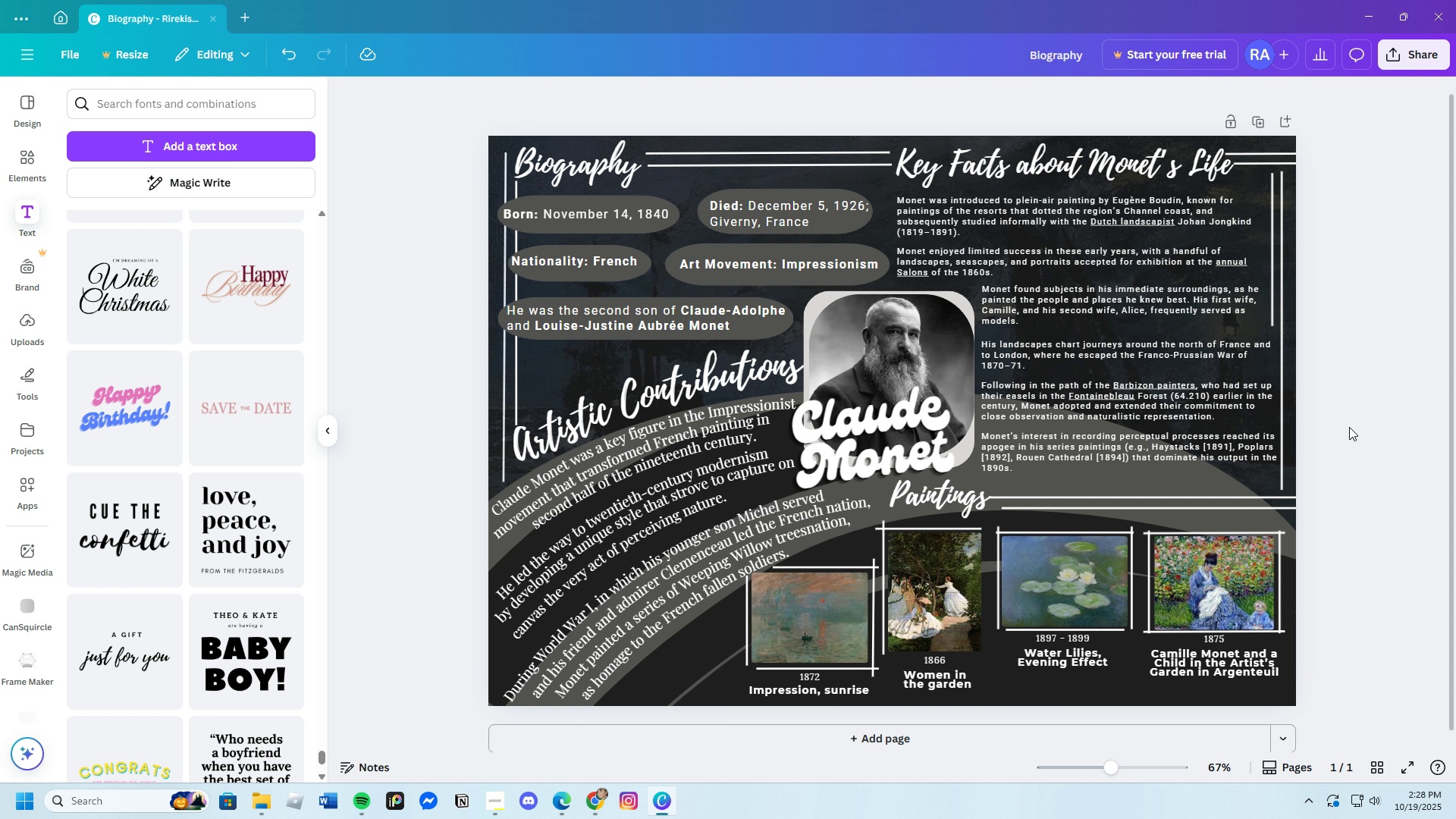 
wait(16.59)
 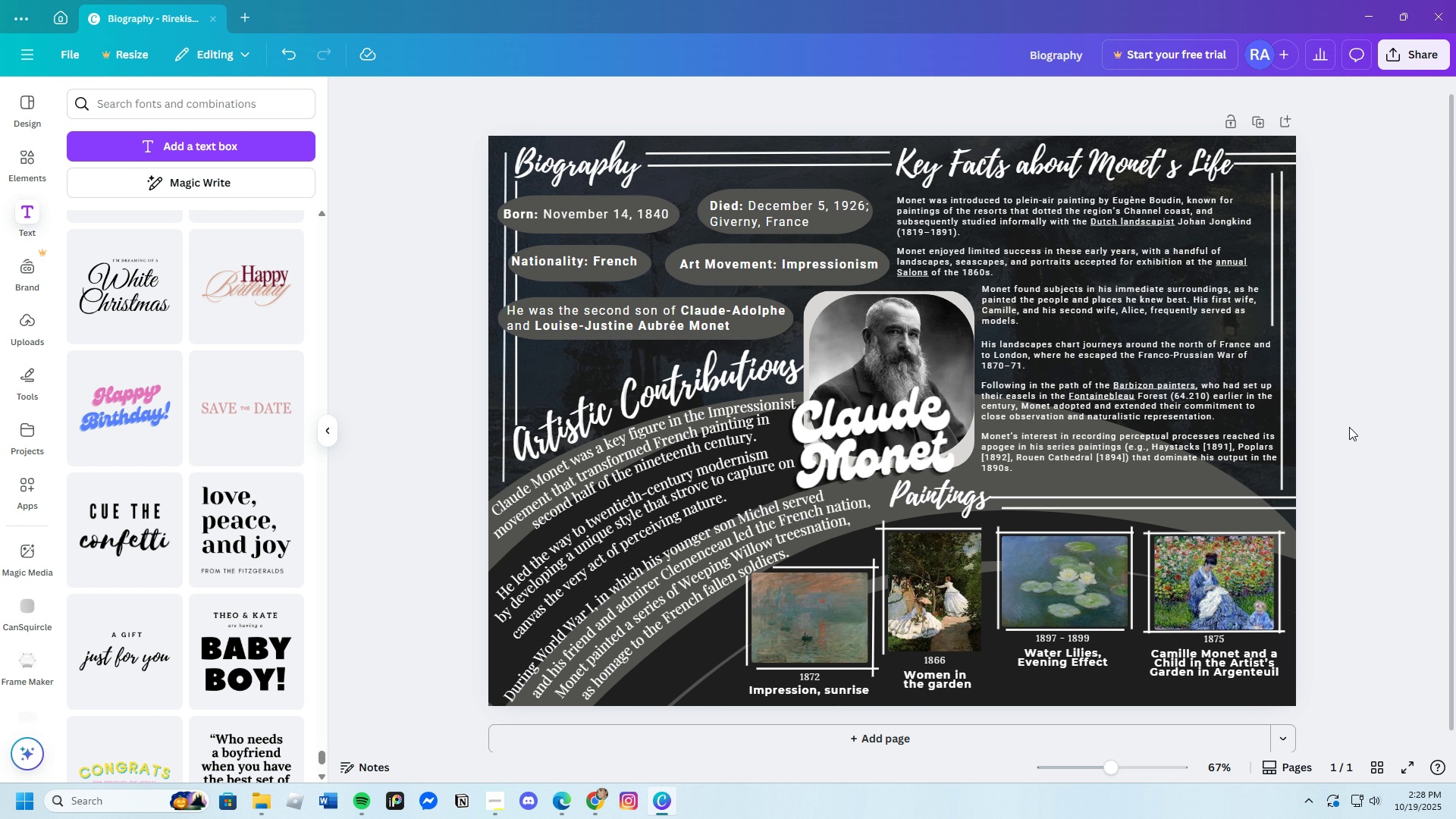 
scroll: coordinate [1295, 546], scroll_direction: none, amount: 0.0
 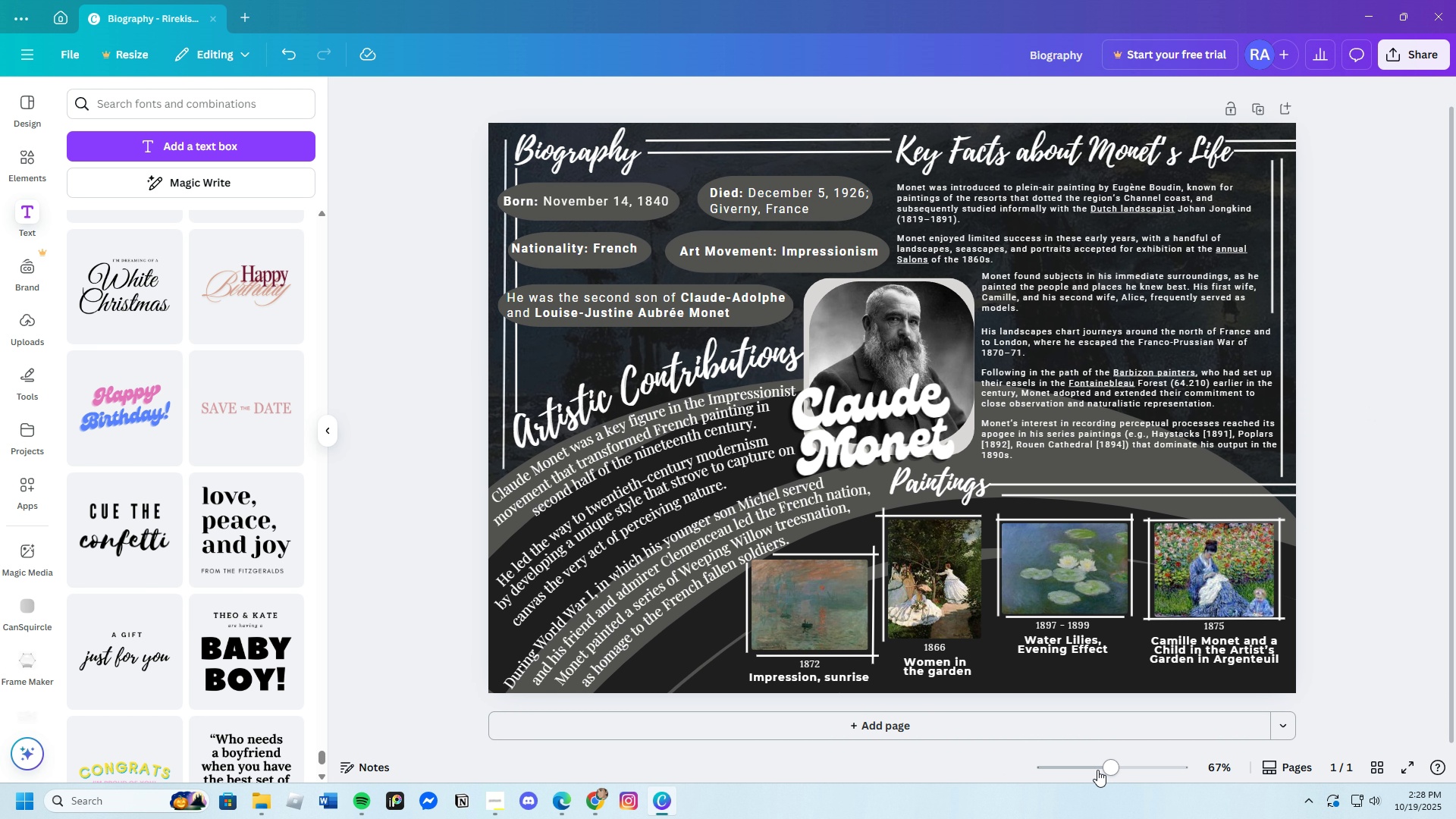 
left_click_drag(start_coordinate=[1100, 770], to_coordinate=[1116, 779])
 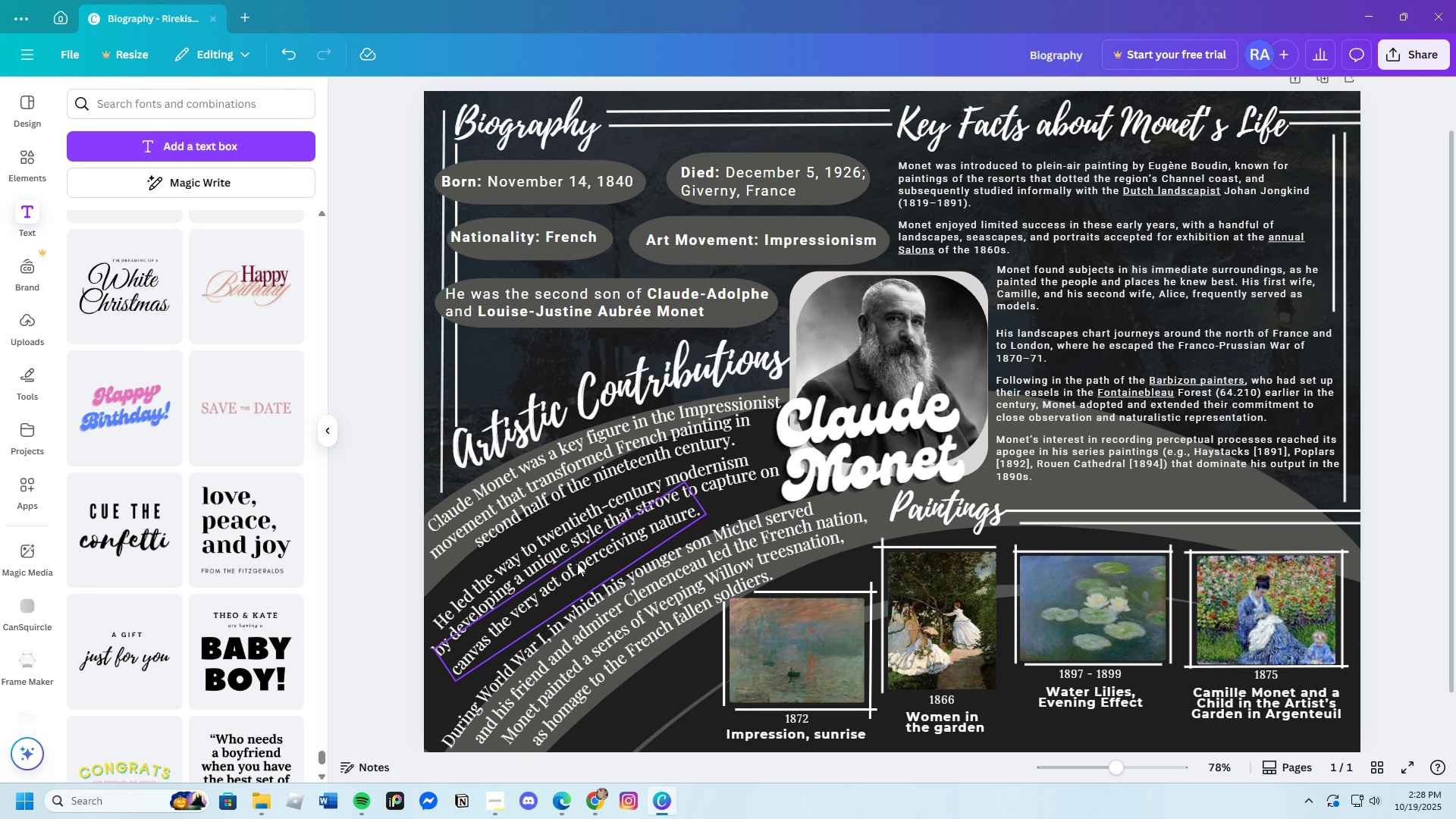 
mouse_move([567, 525])
 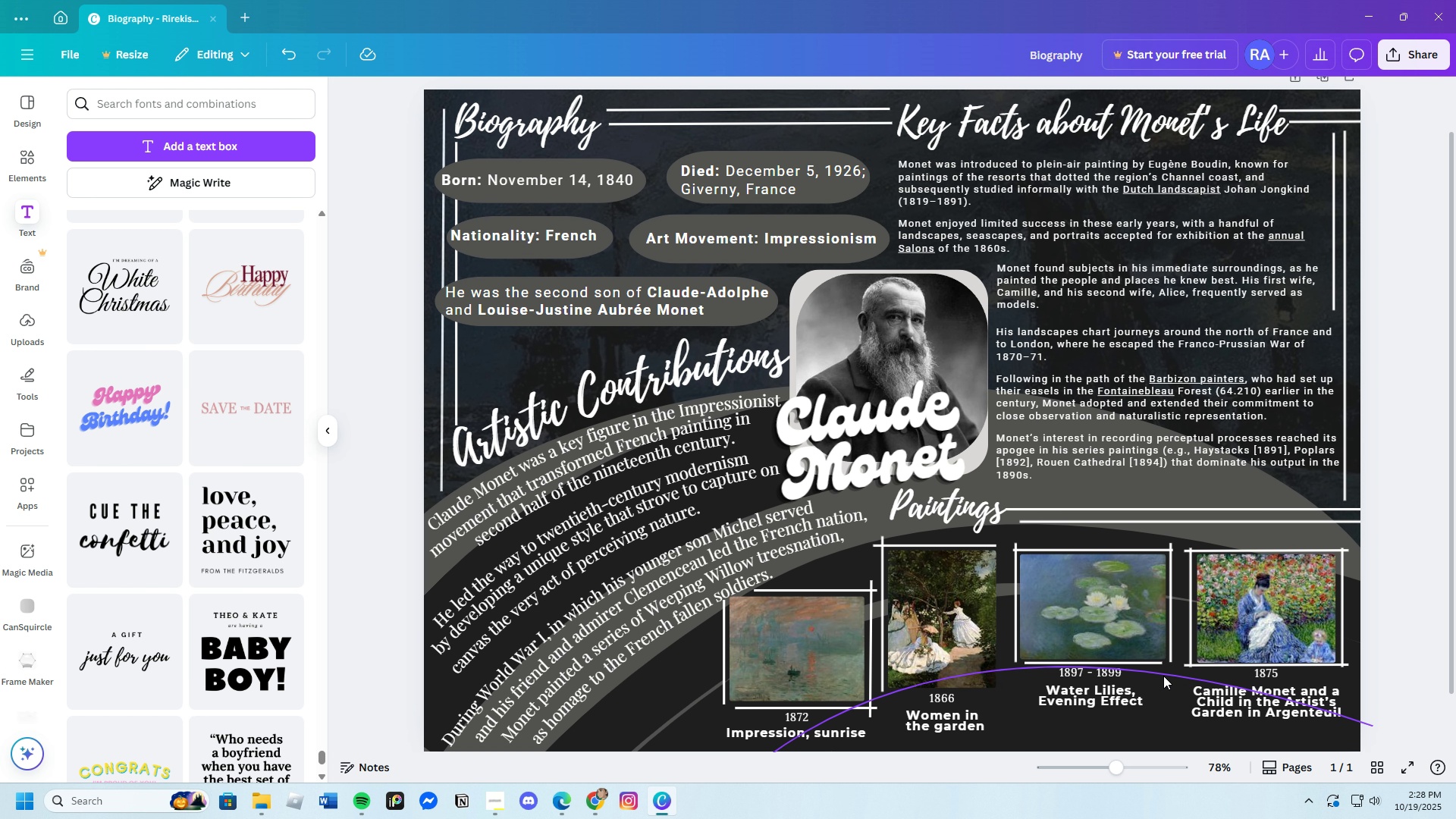 
scroll: coordinate [1163, 676], scroll_direction: down, amount: 2.0
 